 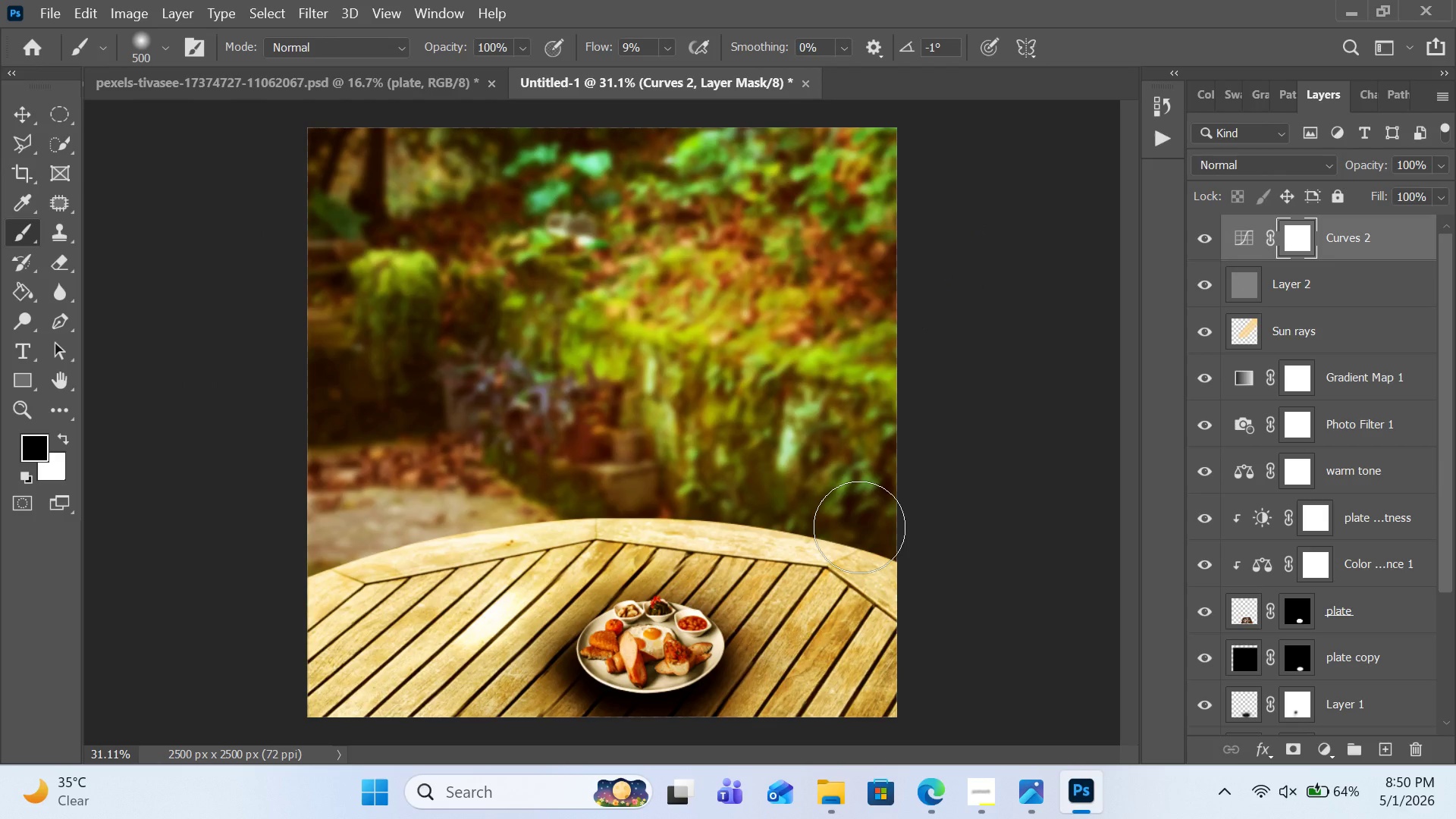 
scroll: coordinate [1284, 617], scroll_direction: down, amount: 3.0
 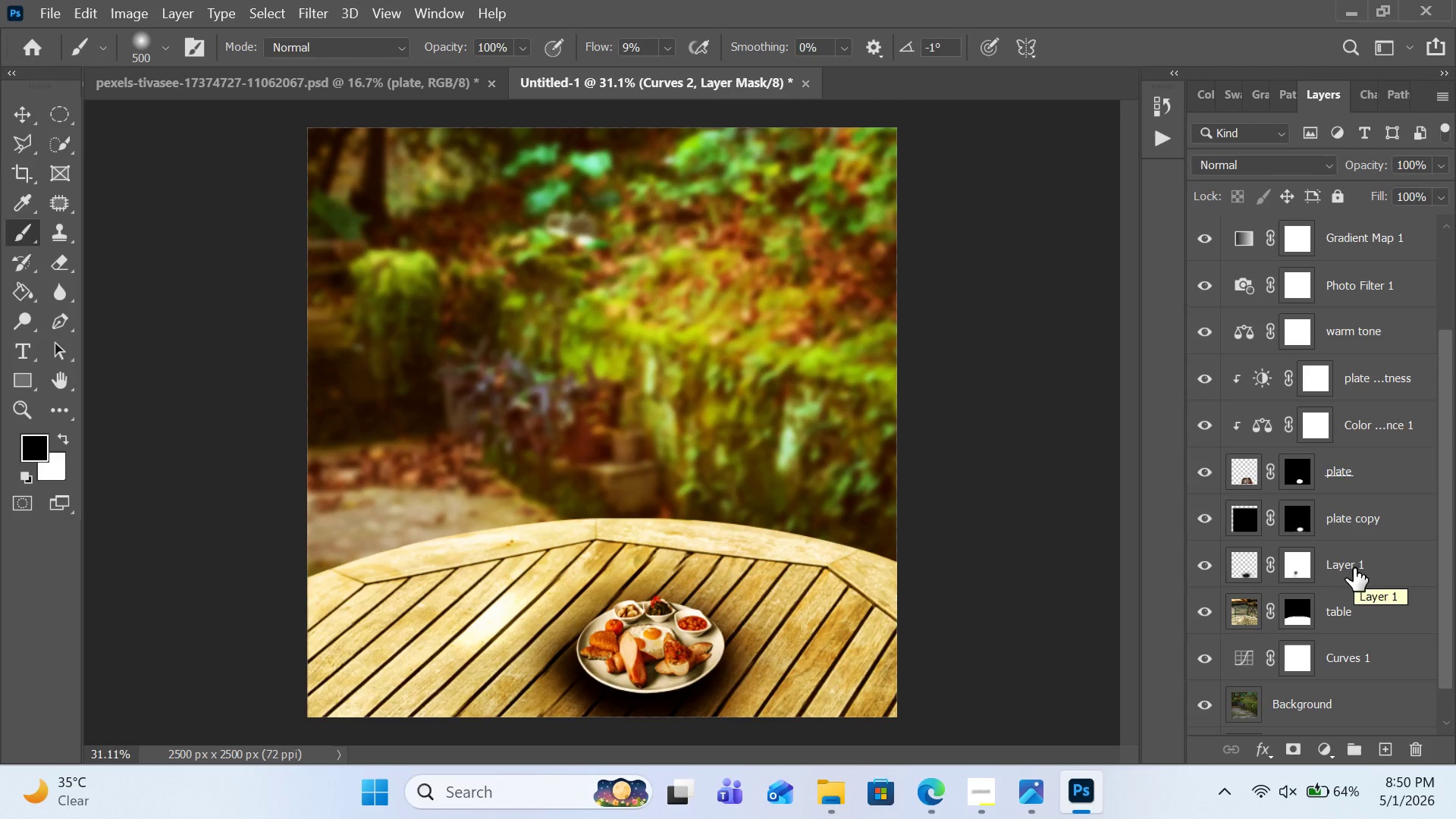 
double_click([1354, 568])
 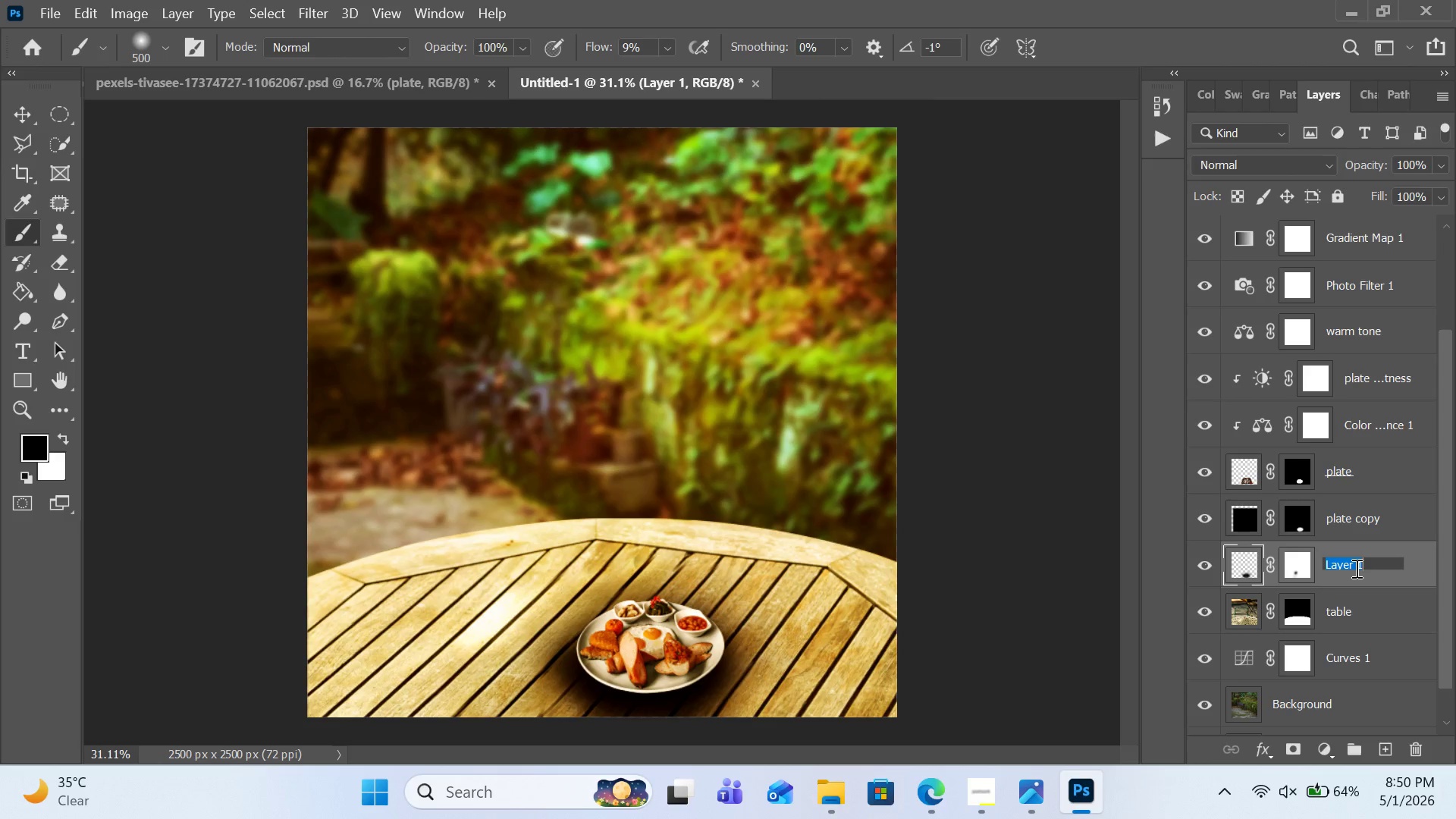 
type(plate shadow)
 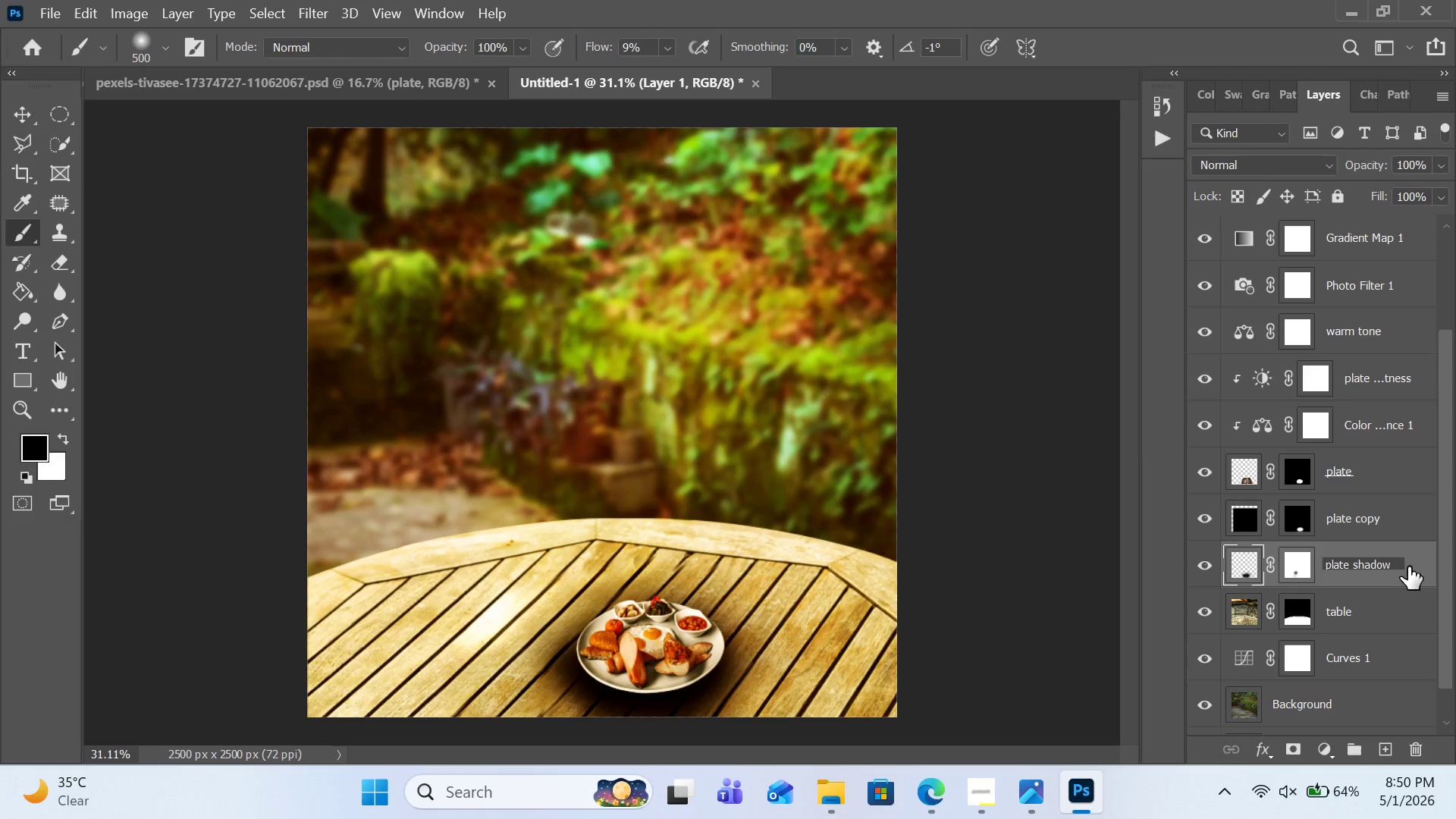 
left_click([1418, 566])
 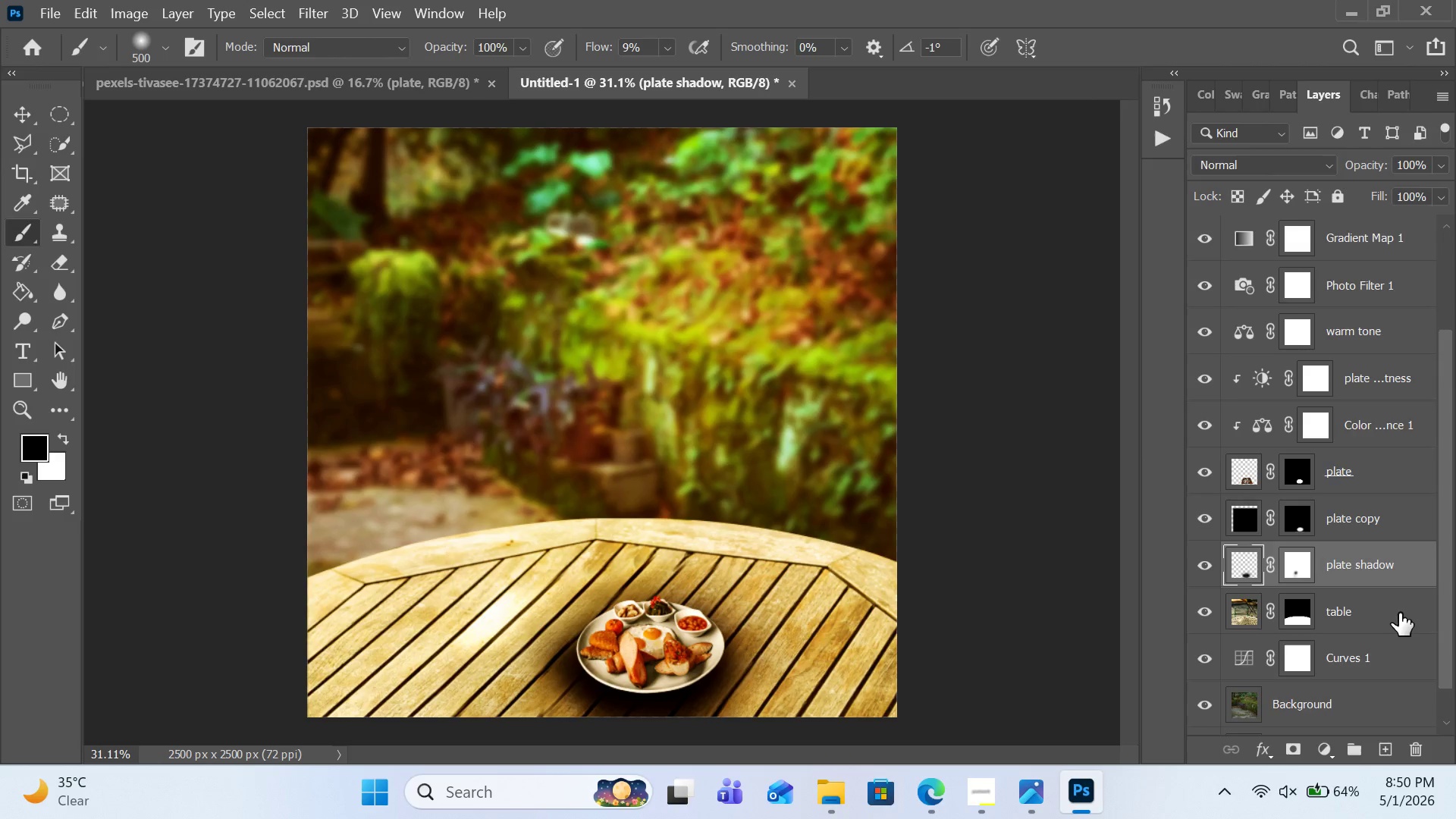 
scroll: coordinate [1386, 687], scroll_direction: down, amount: 2.0
 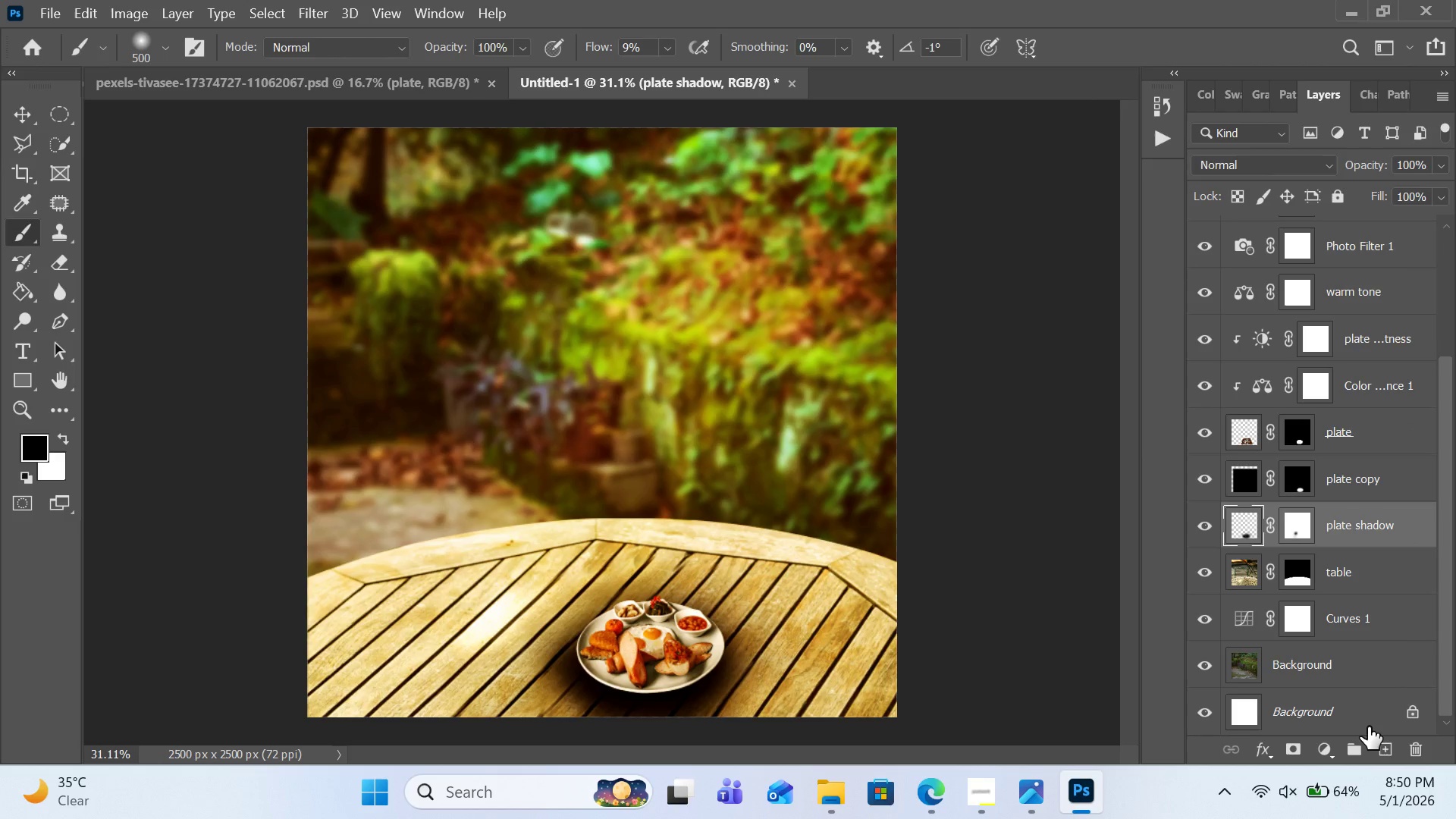 
left_click([1366, 726])
 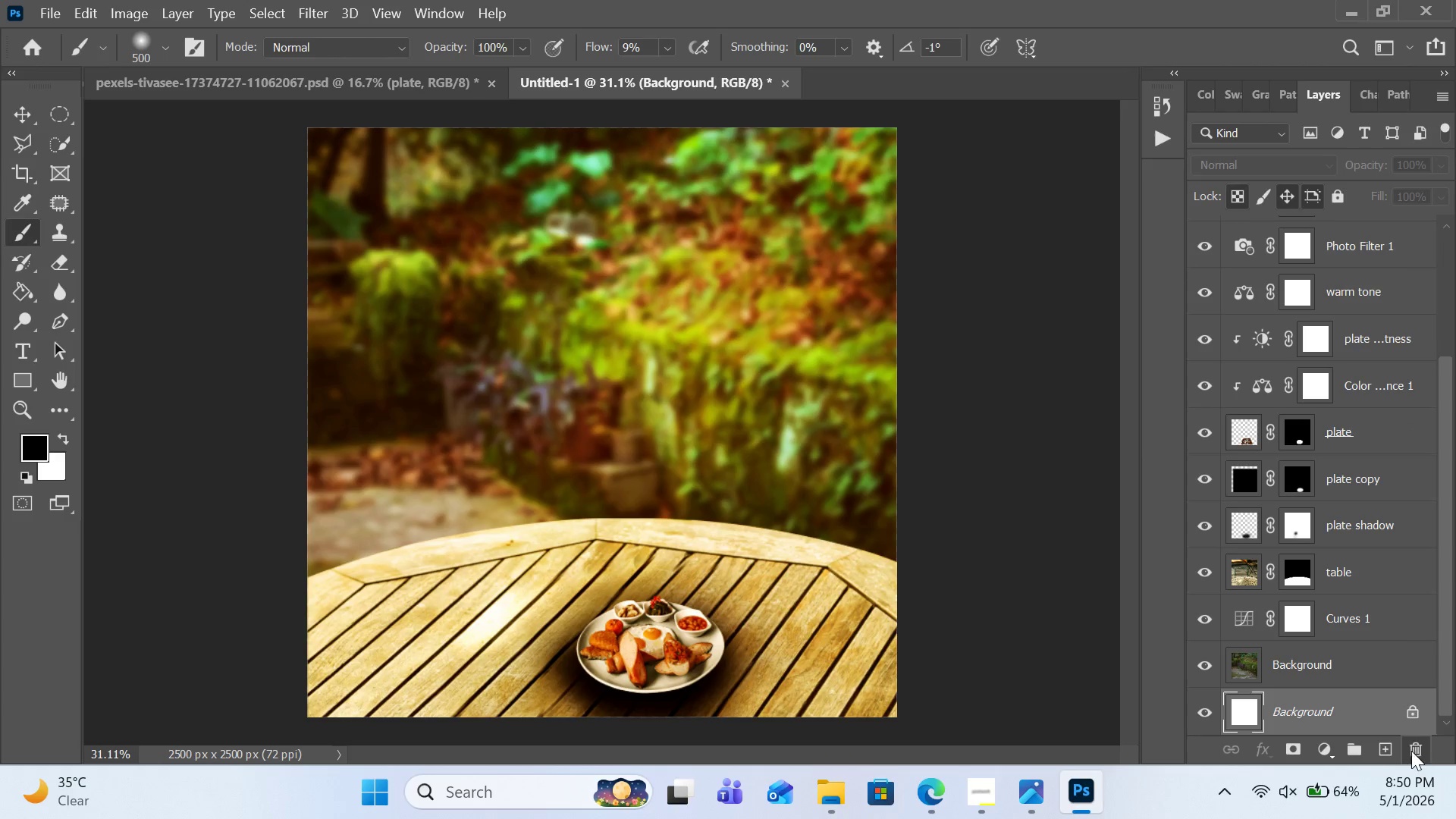 
left_click([1411, 751])
 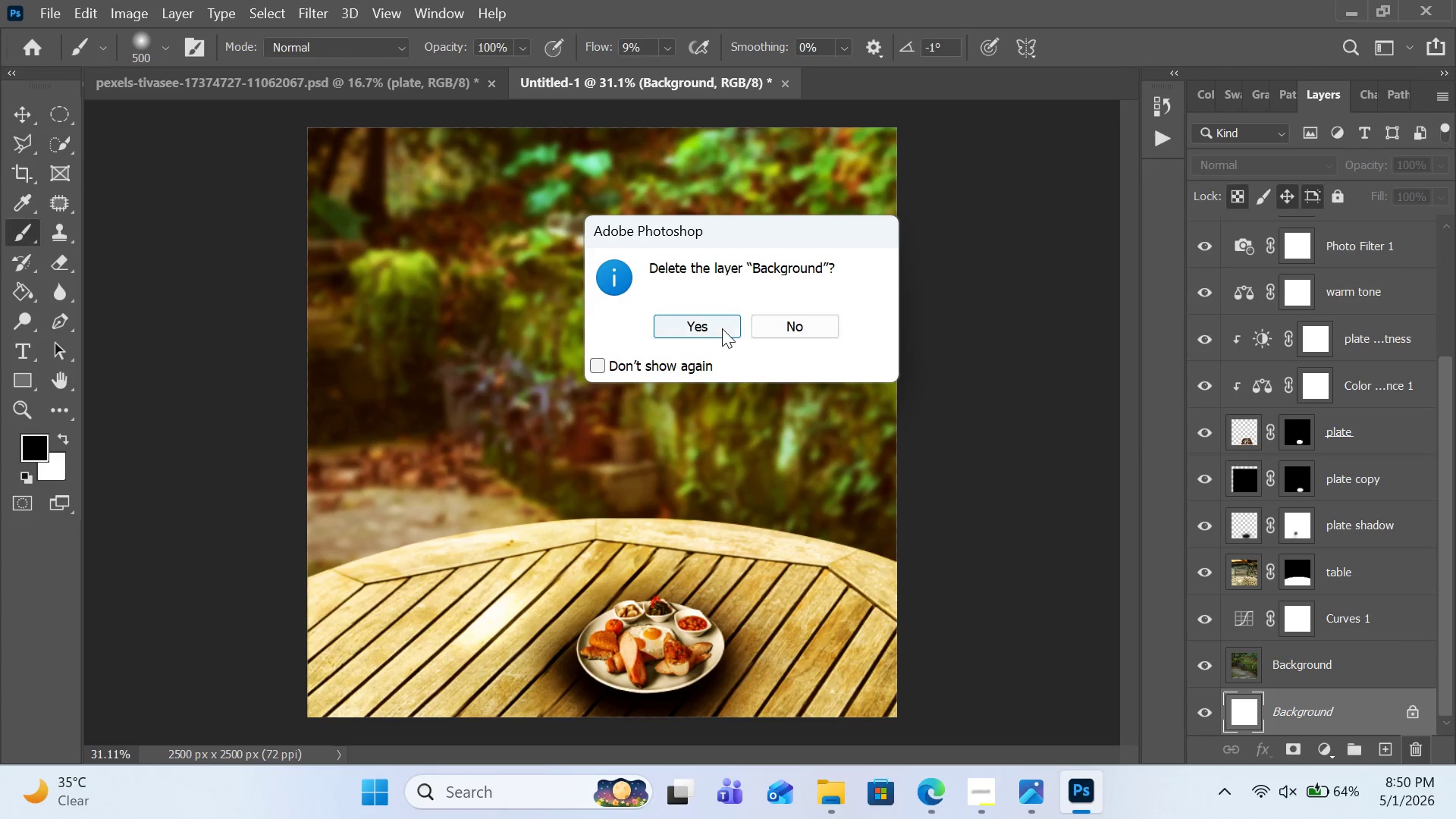 
left_click([722, 328])
 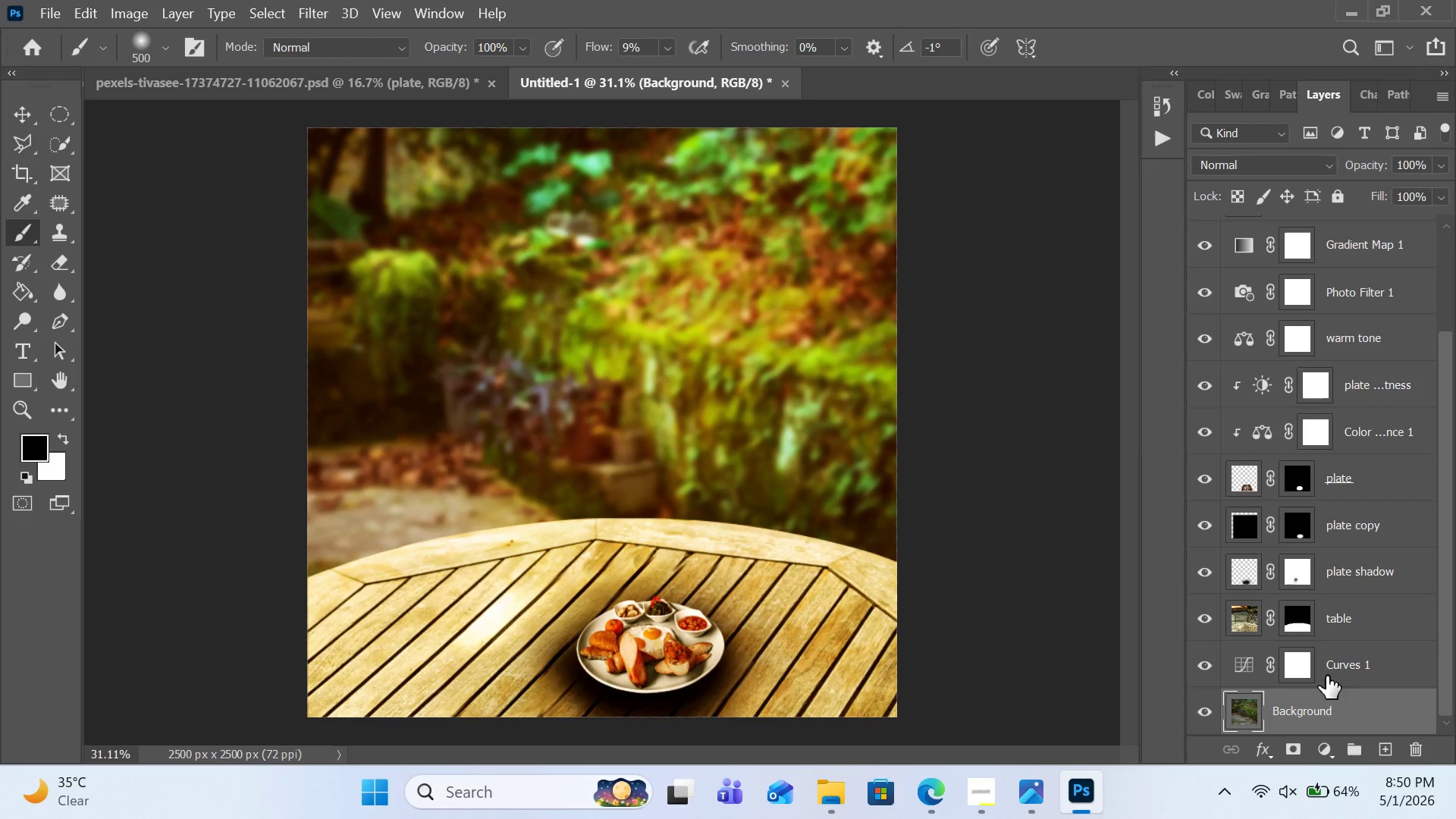 
wait(16.03)
 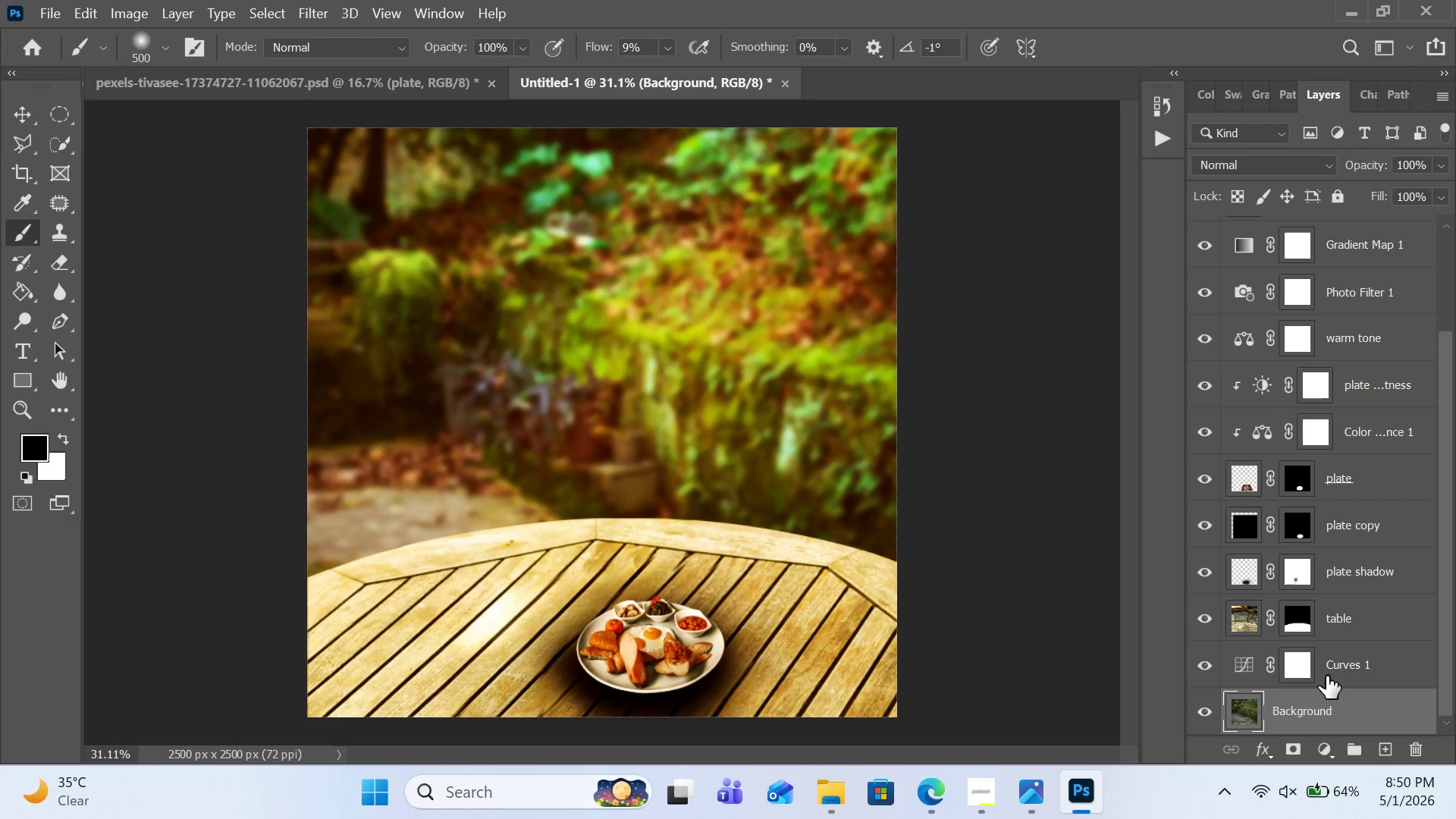 
scroll: coordinate [1356, 612], scroll_direction: up, amount: 2.0
 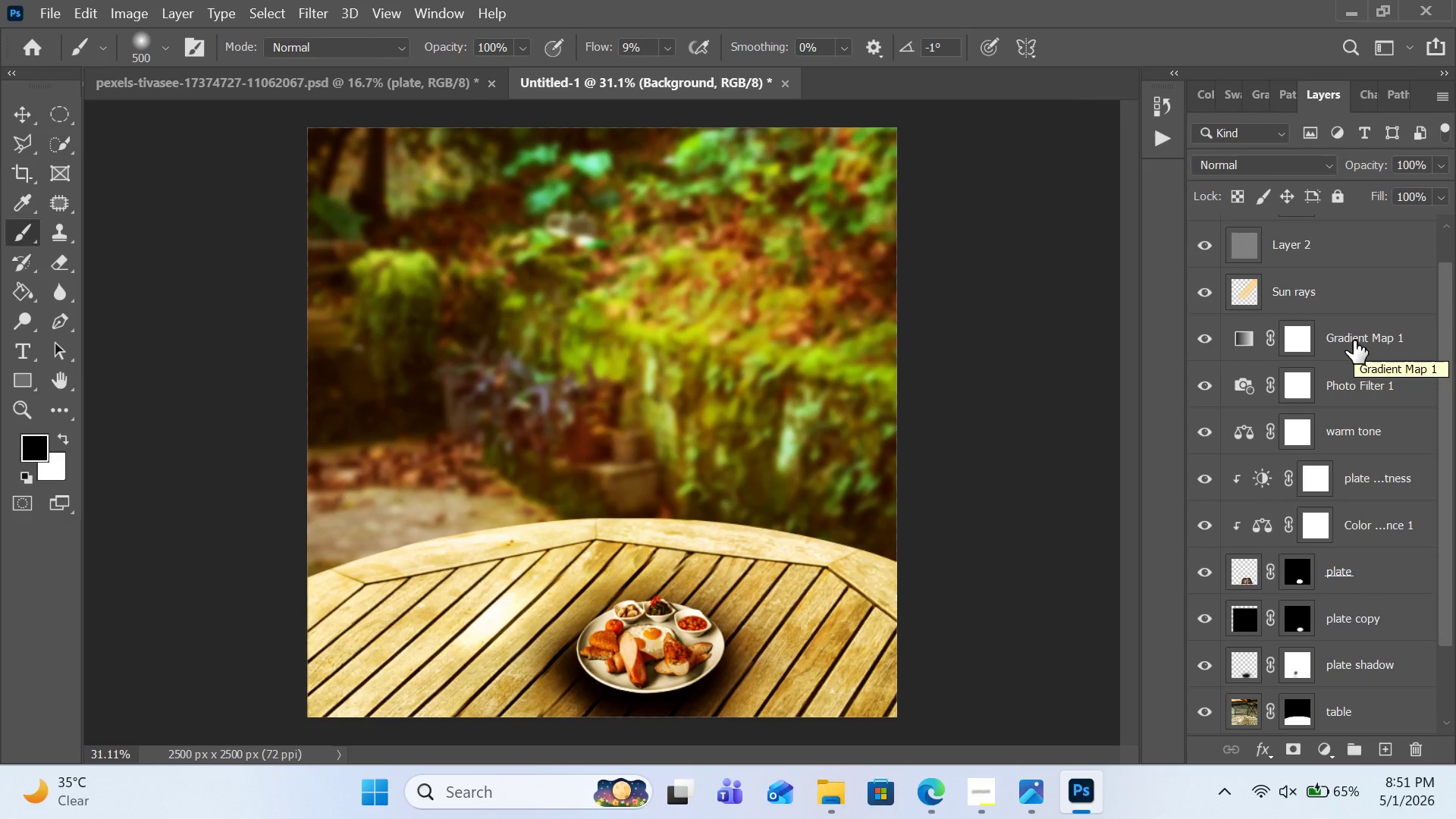 
double_click([1354, 340])
 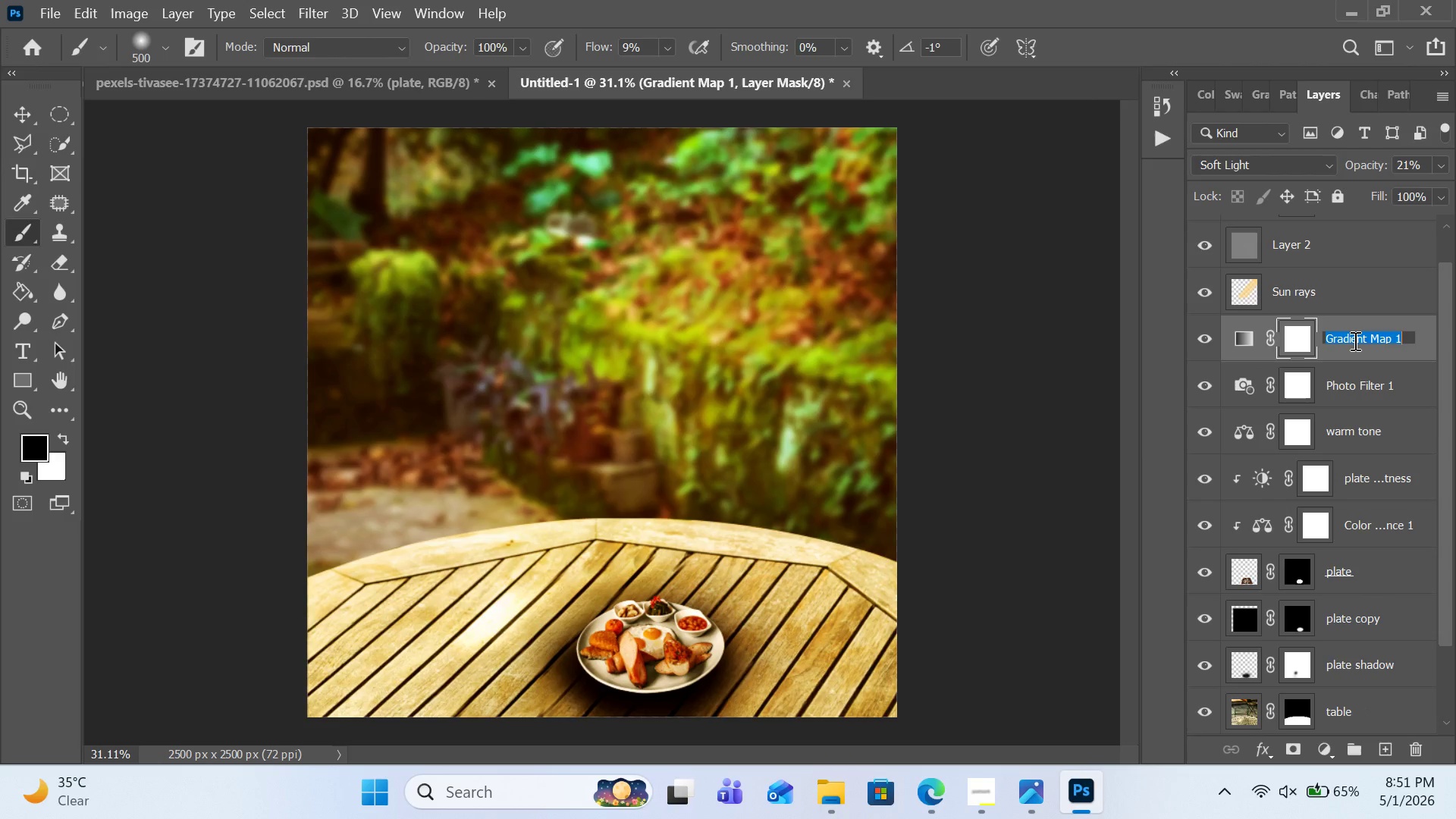 
type(warm effect)
 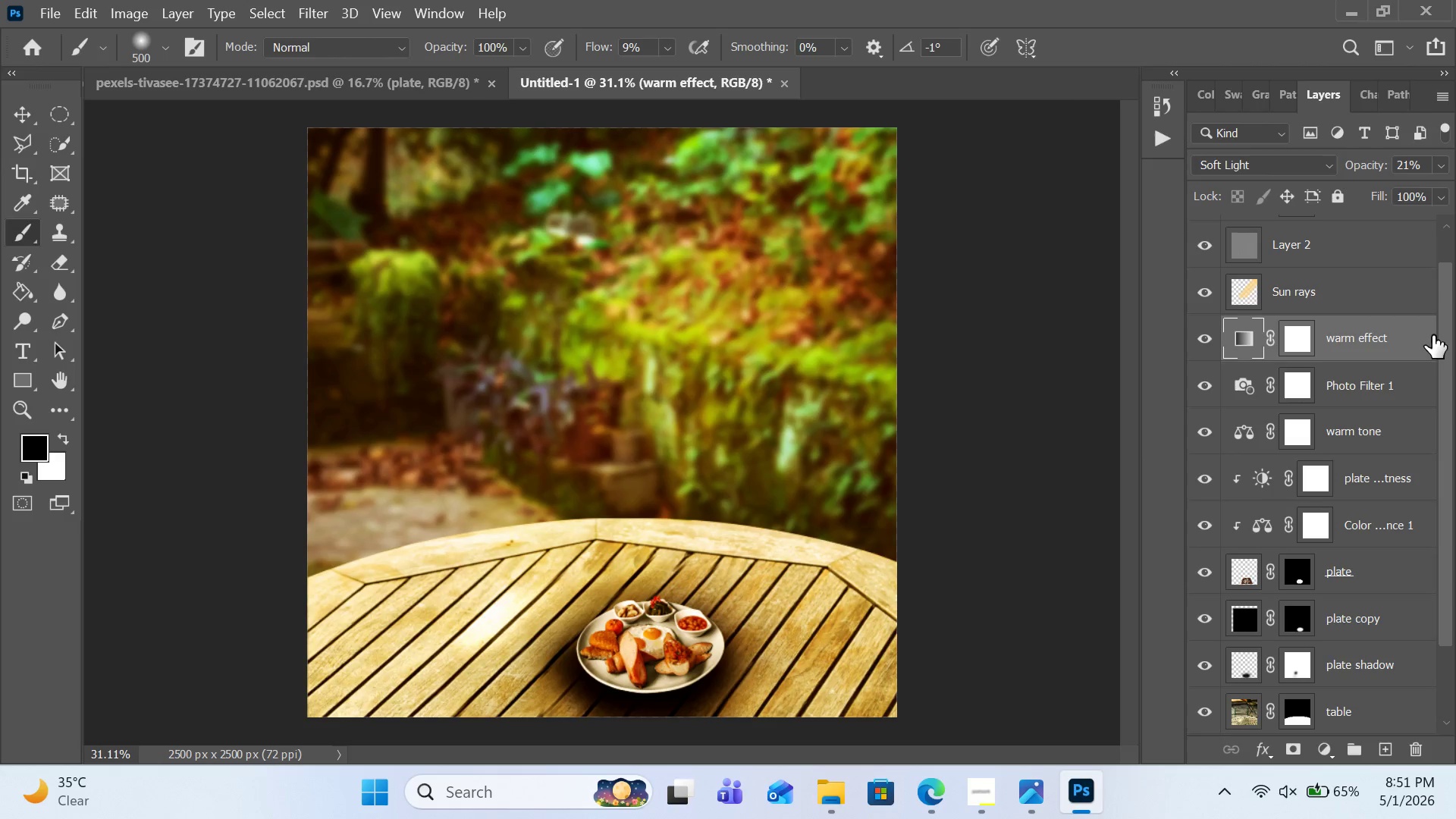 
scroll: coordinate [1378, 287], scroll_direction: up, amount: 4.0
 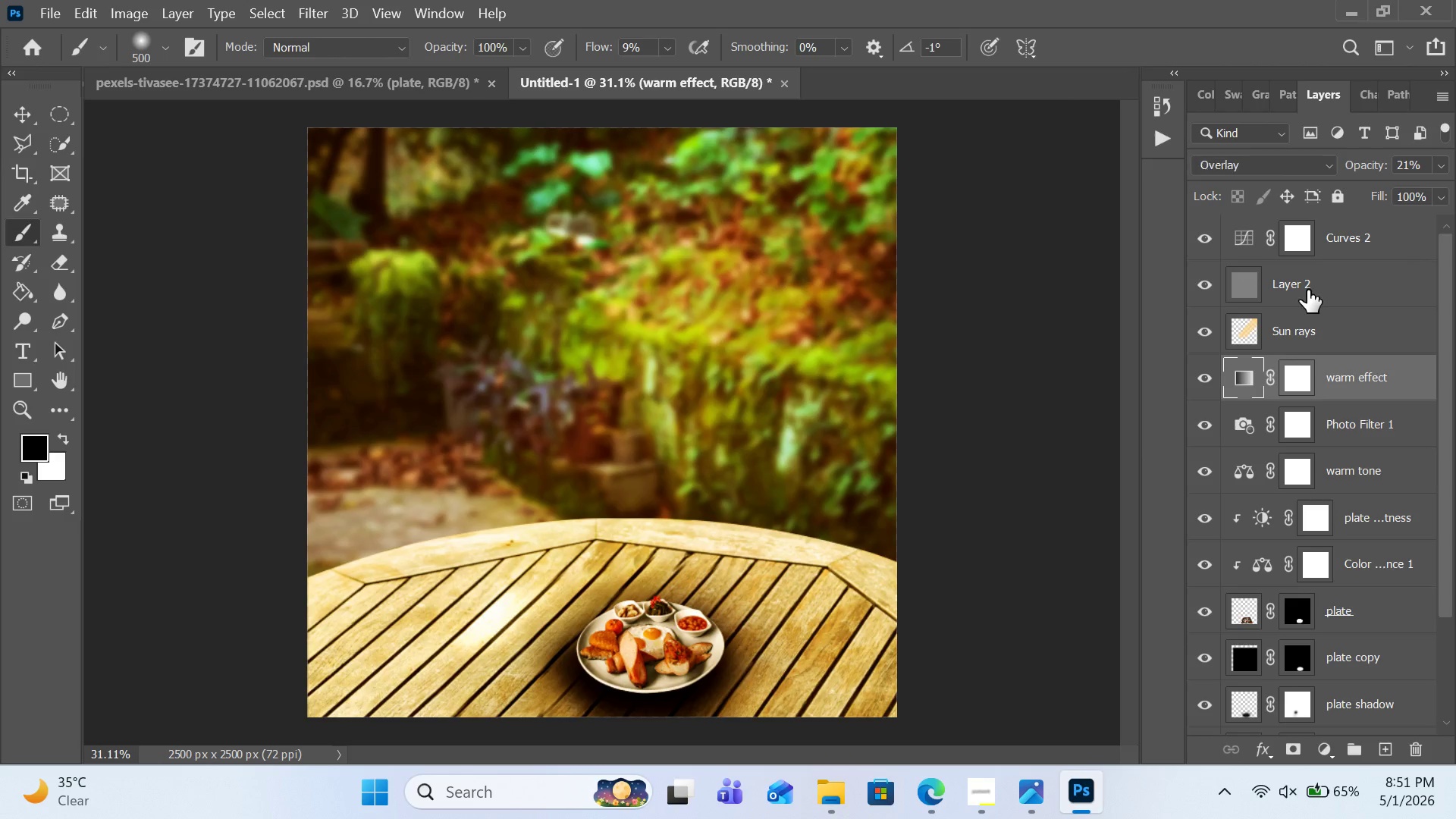 
double_click([1307, 290])
 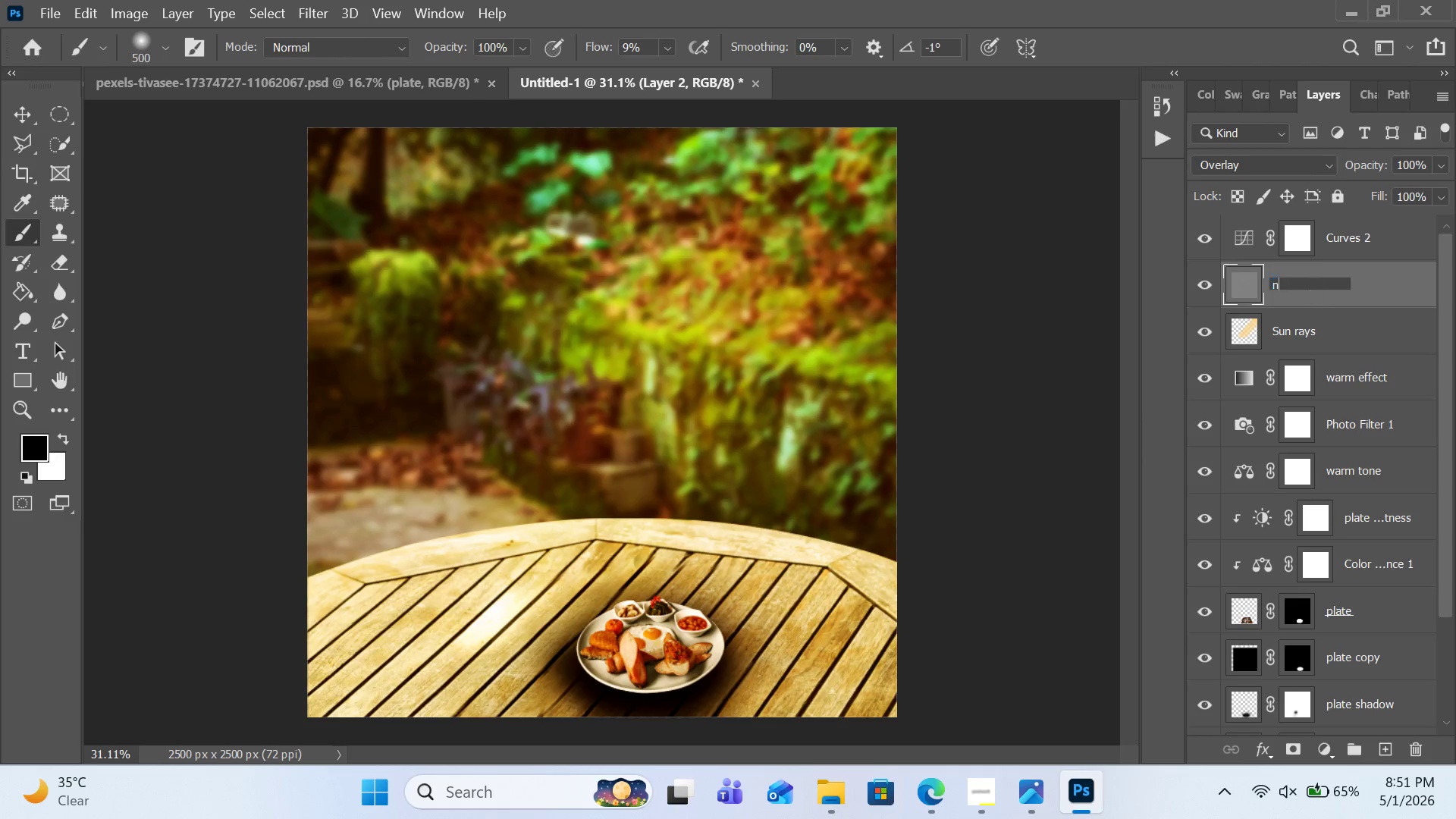 
type(noise)
 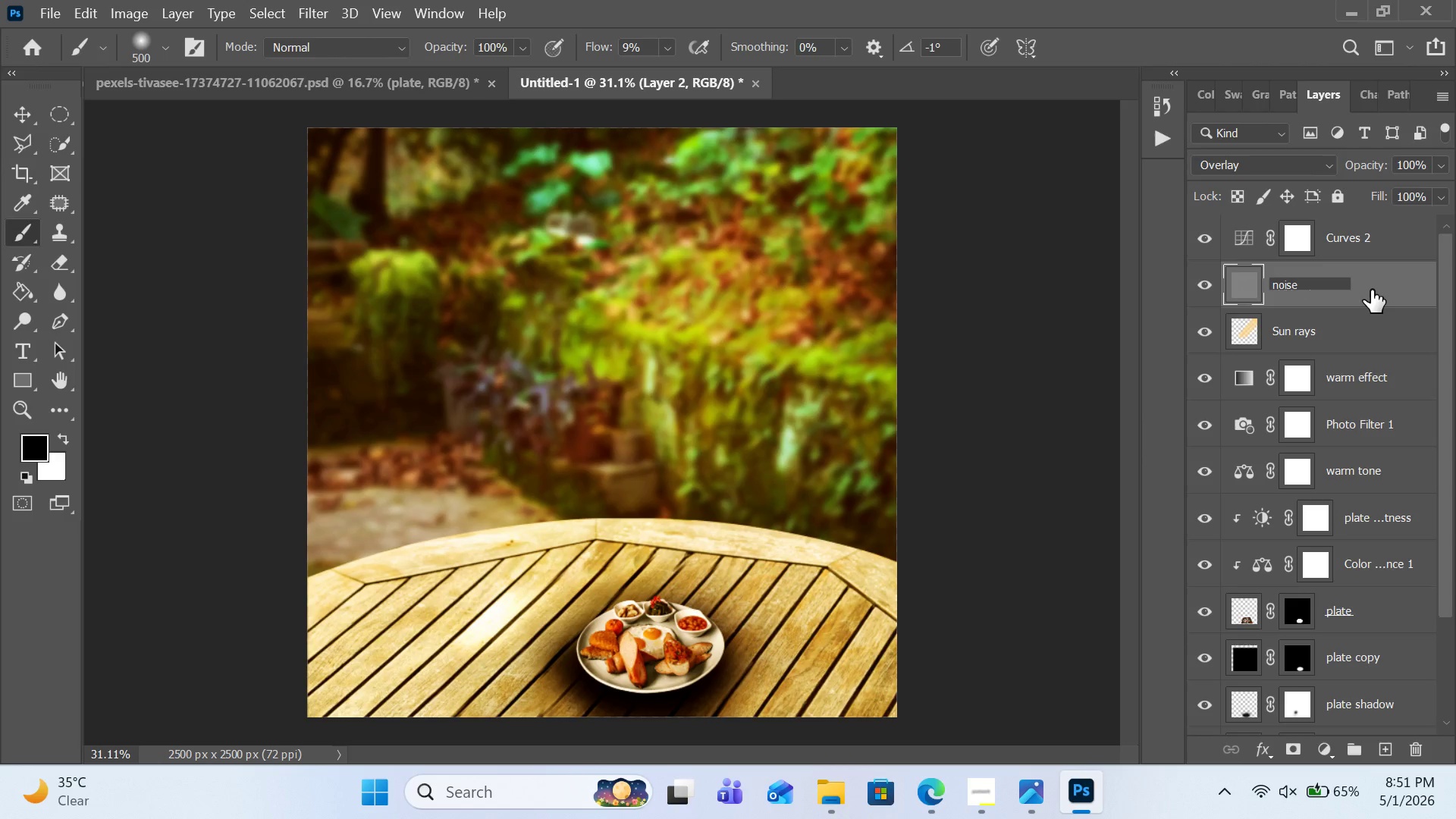 
left_click([1382, 288])
 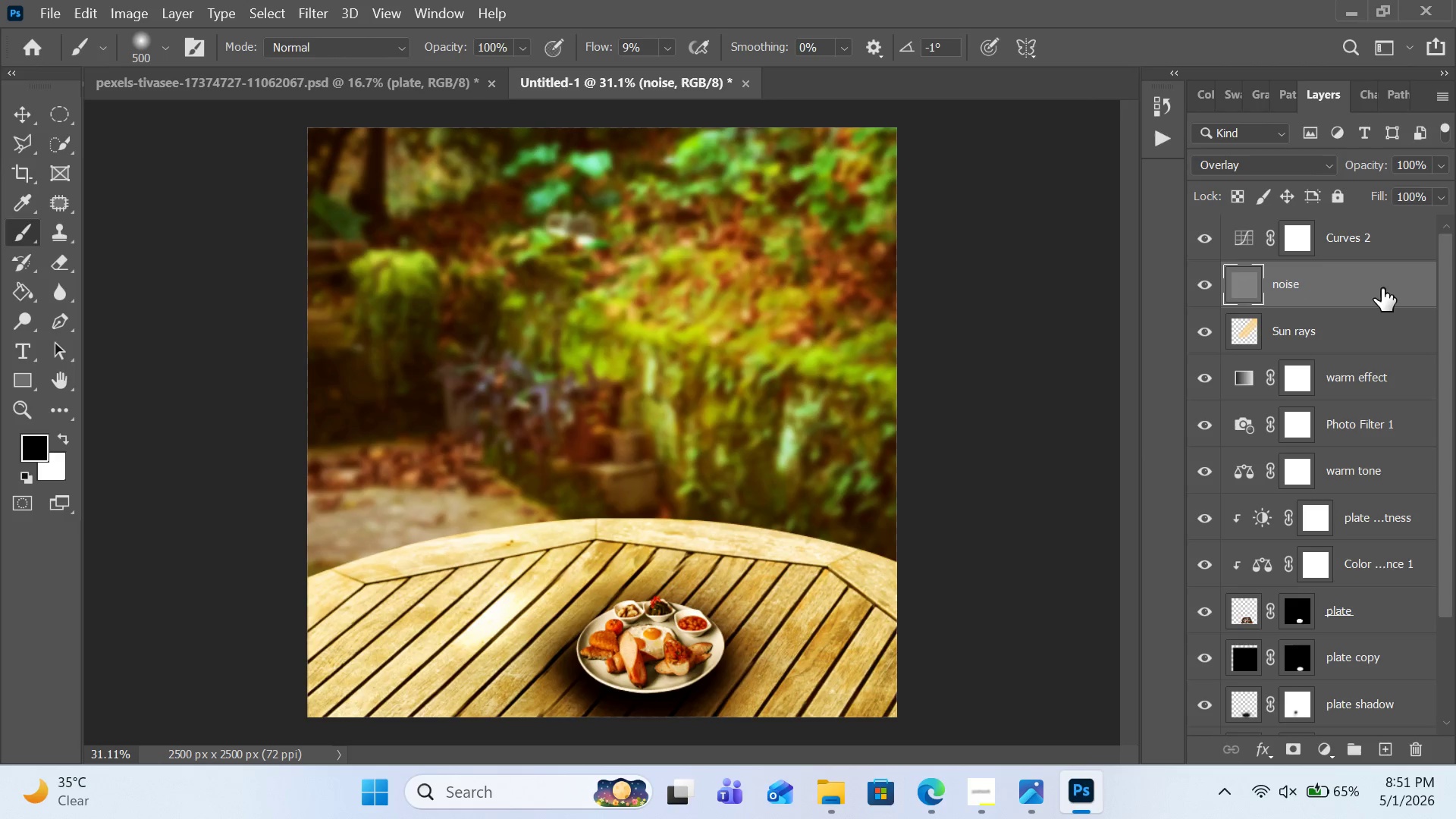 
scroll: coordinate [1382, 288], scroll_direction: up, amount: 2.0
 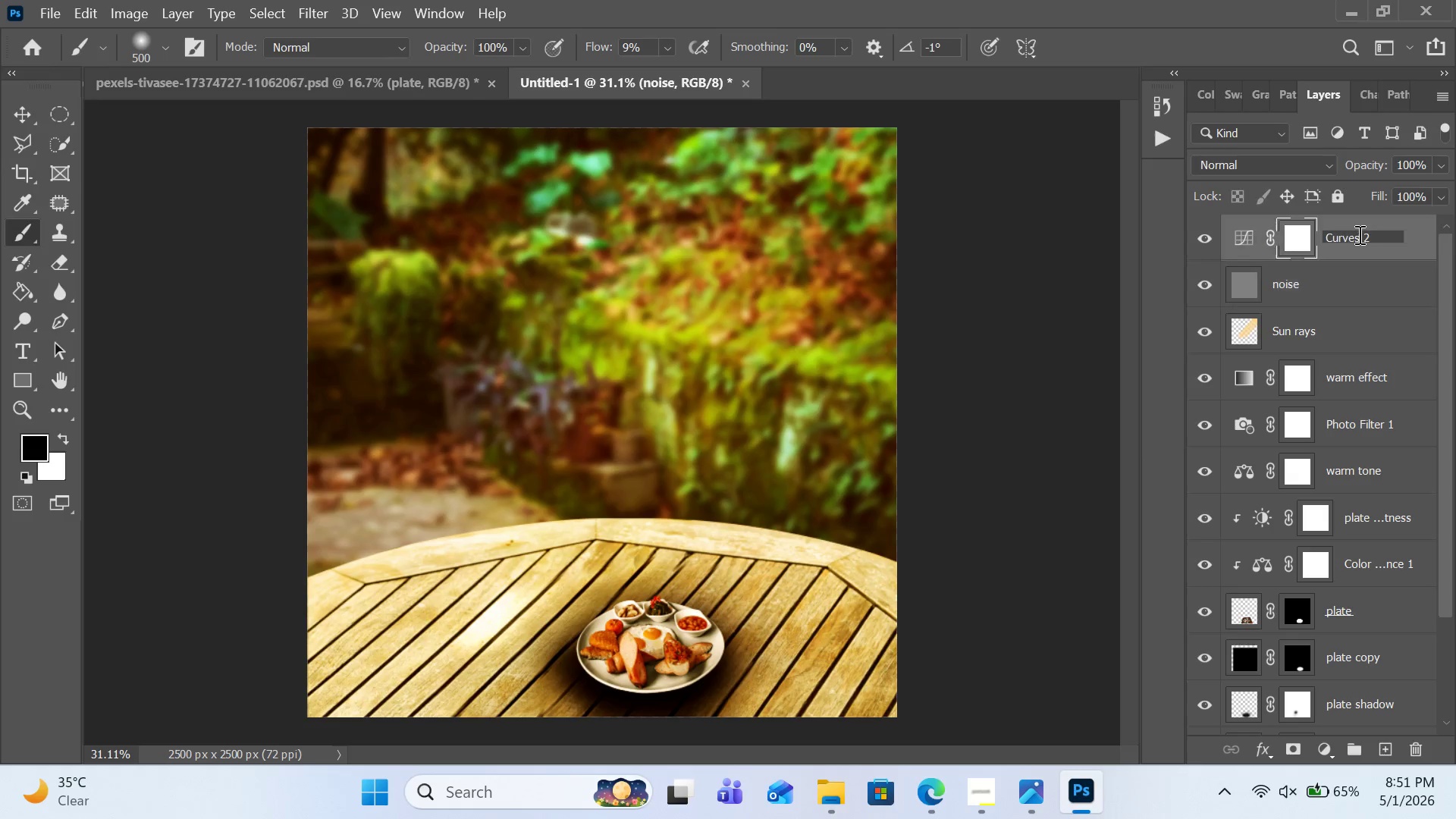 
double_click([1358, 234])
 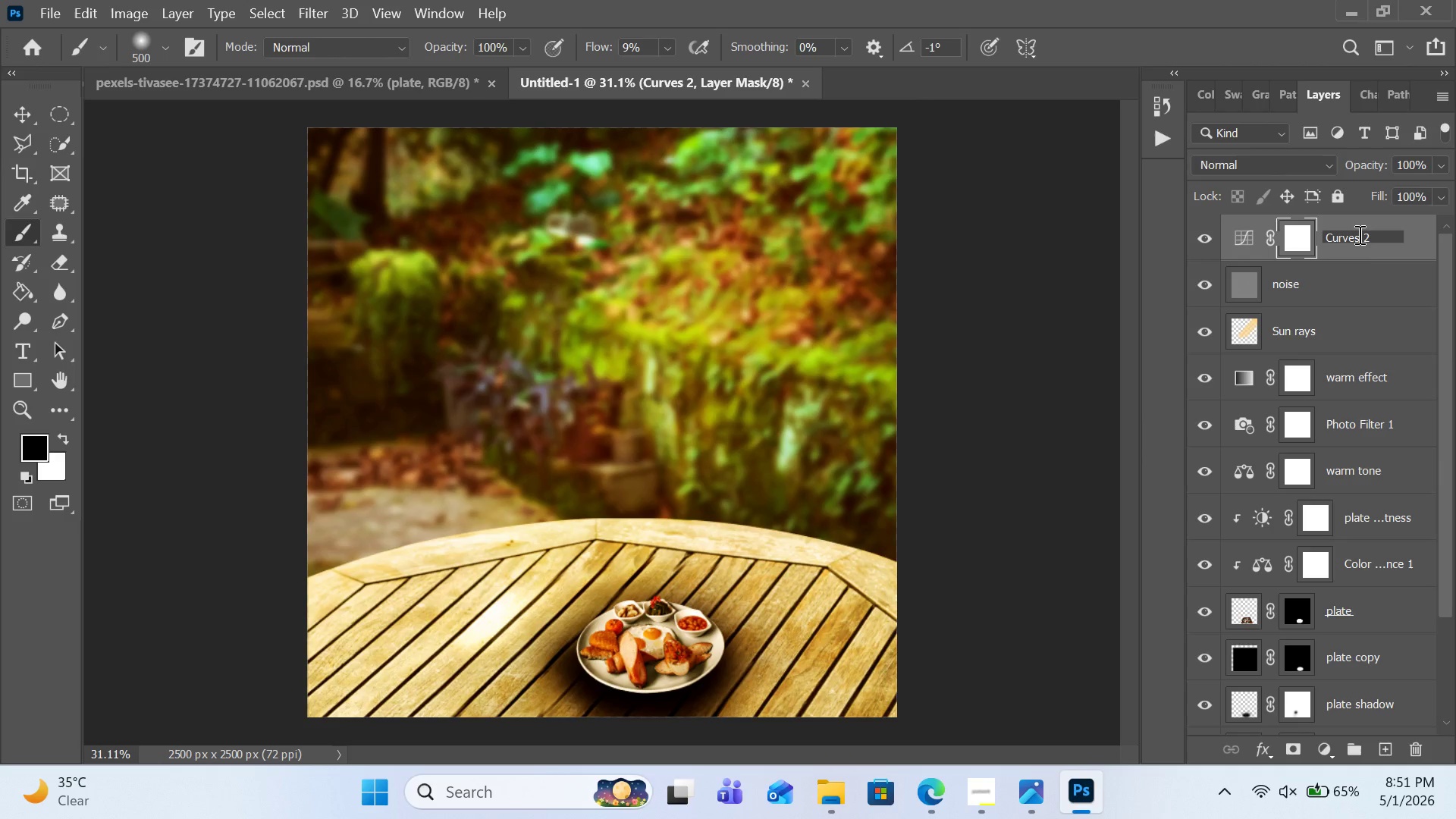 
triple_click([1358, 234])
 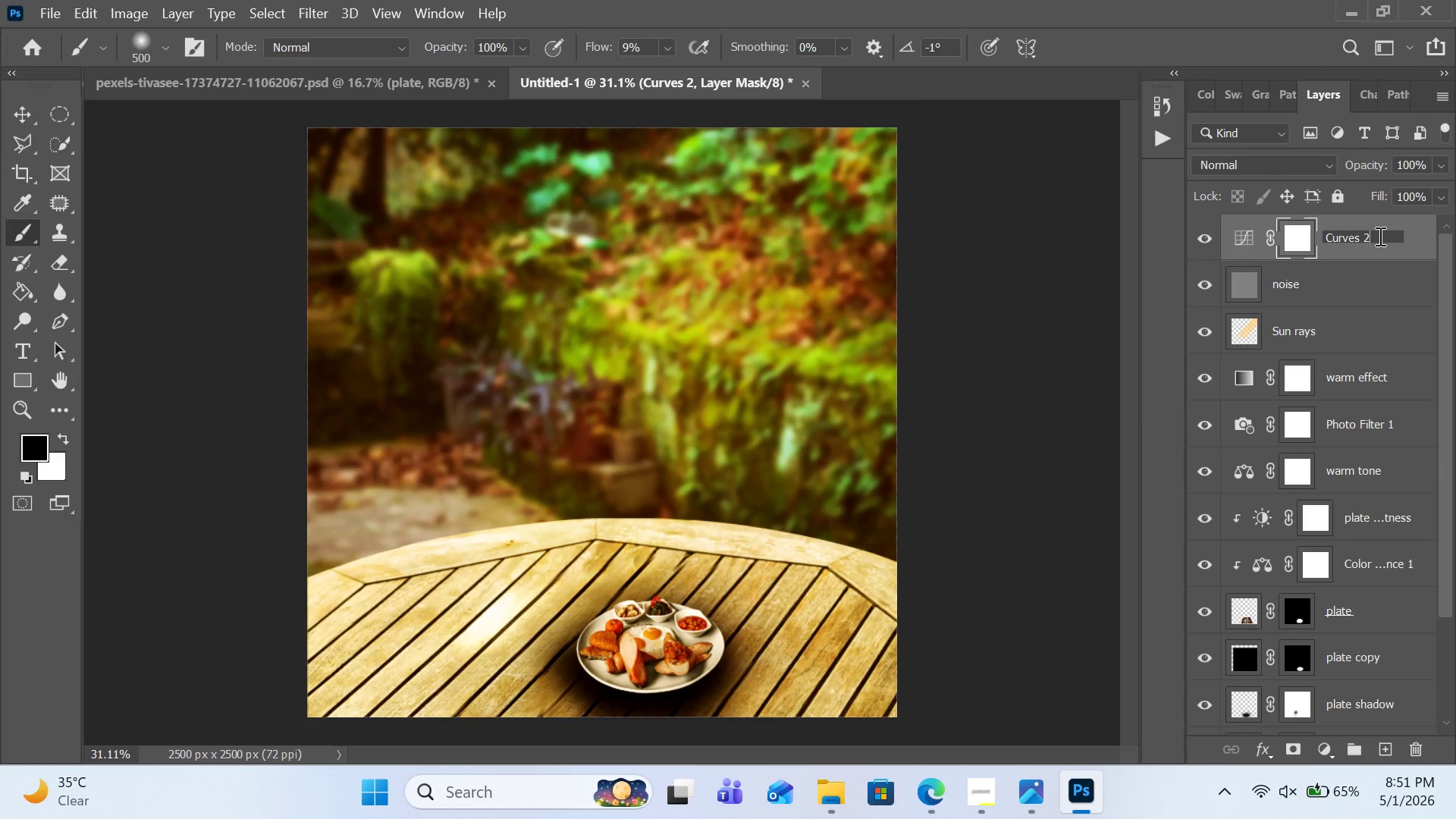 
left_click([1379, 236])
 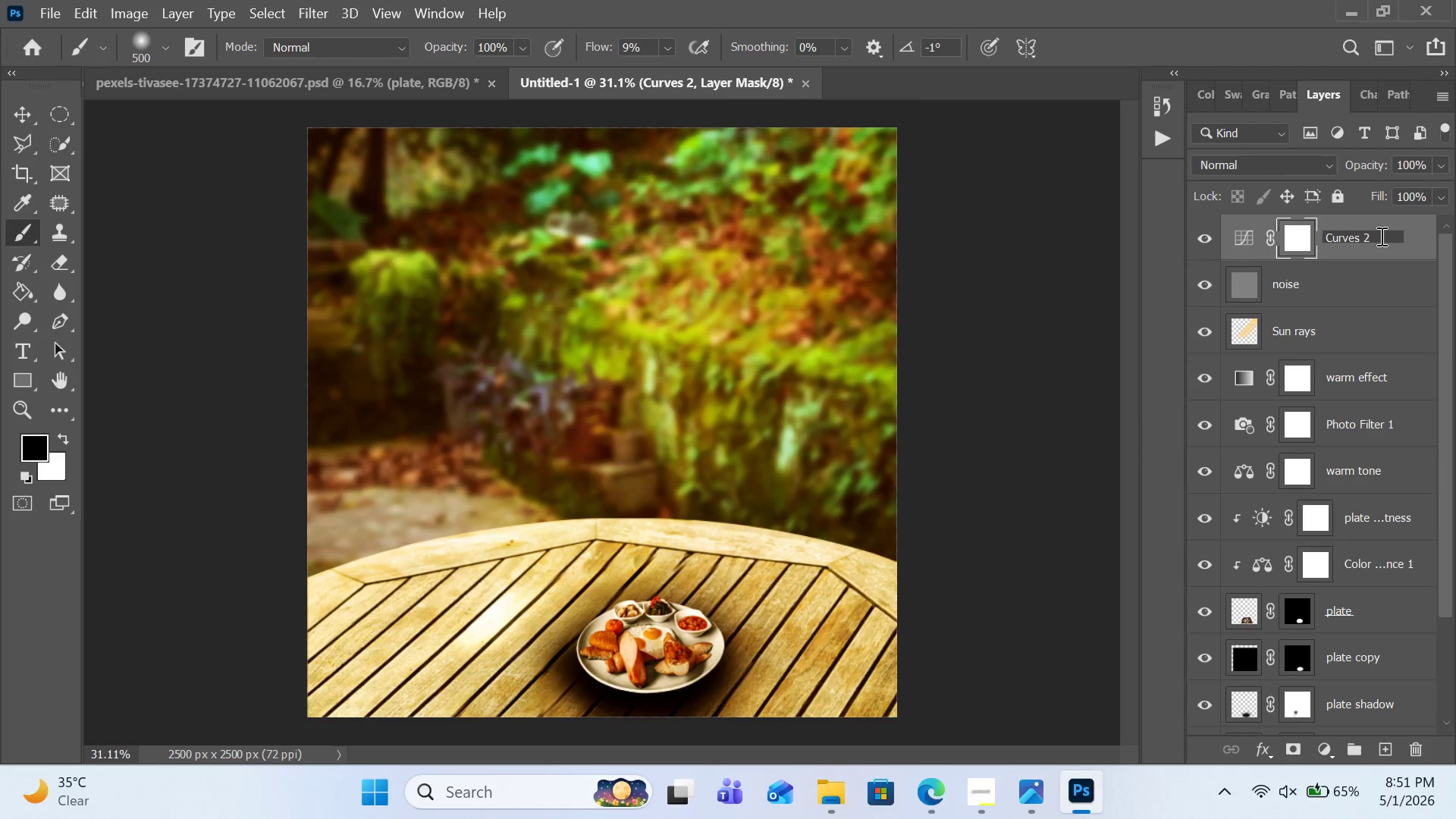 
key(Control+ControlLeft)
 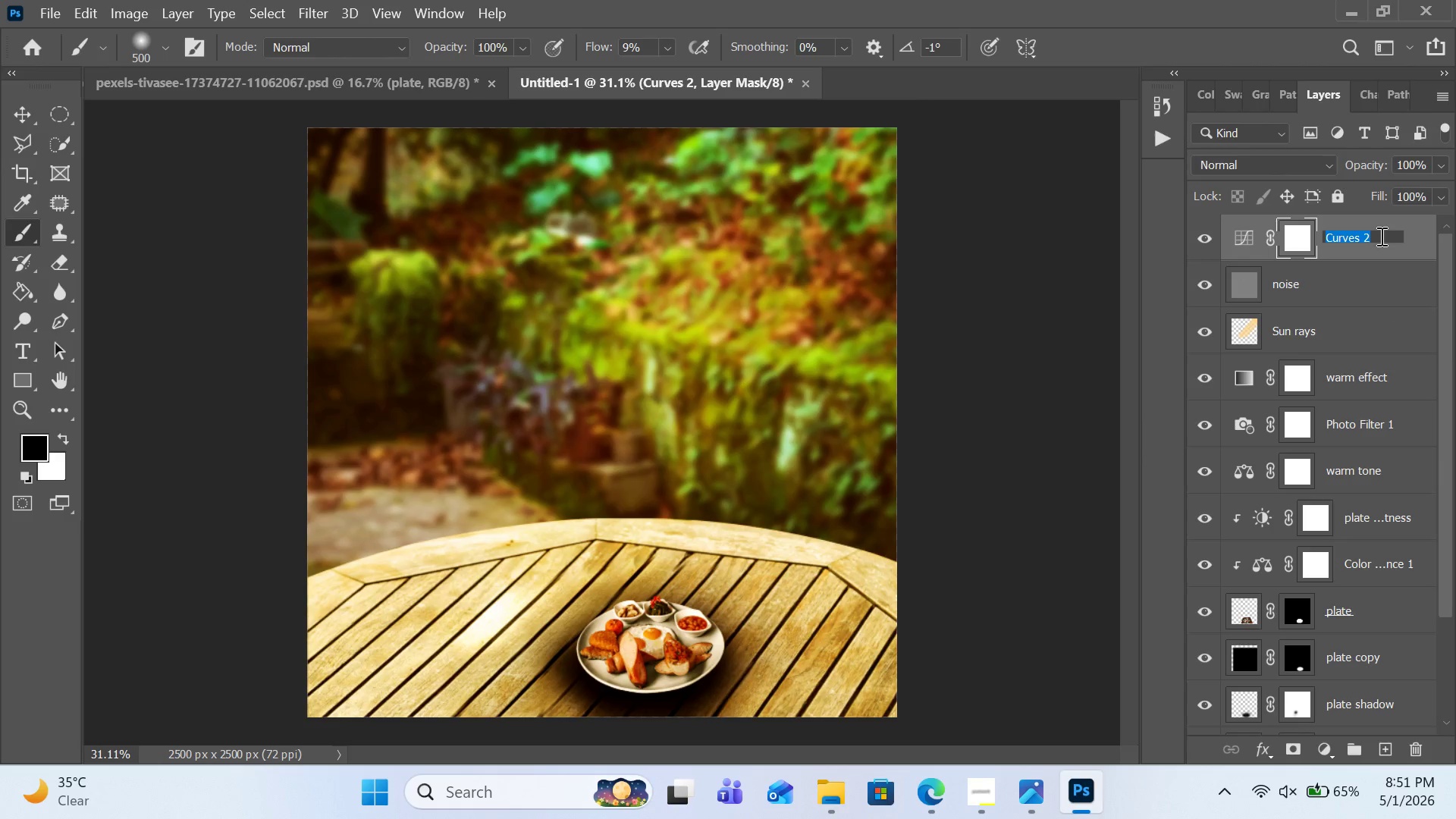 
key(Control+A)
 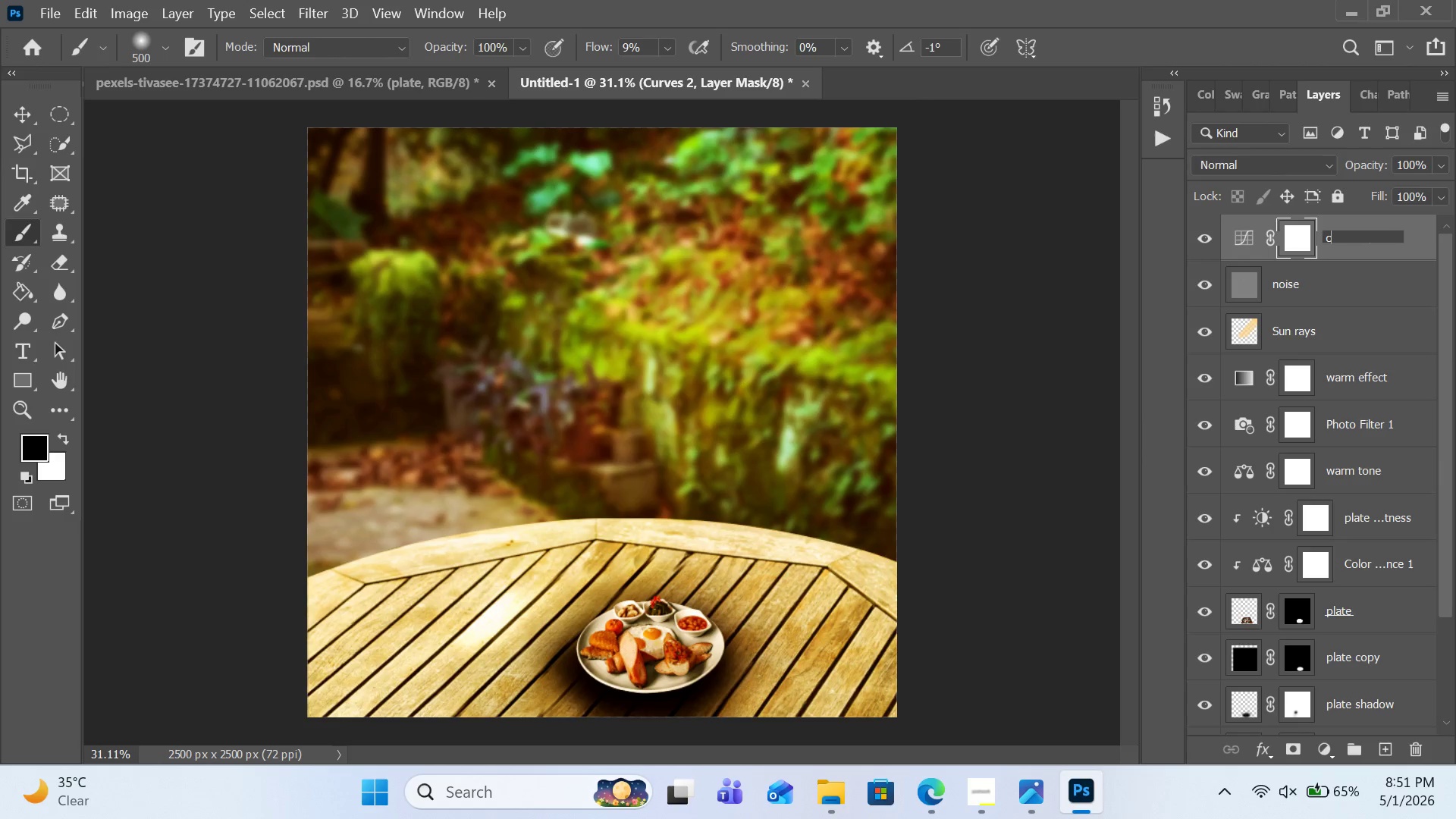 
type(contrast)
 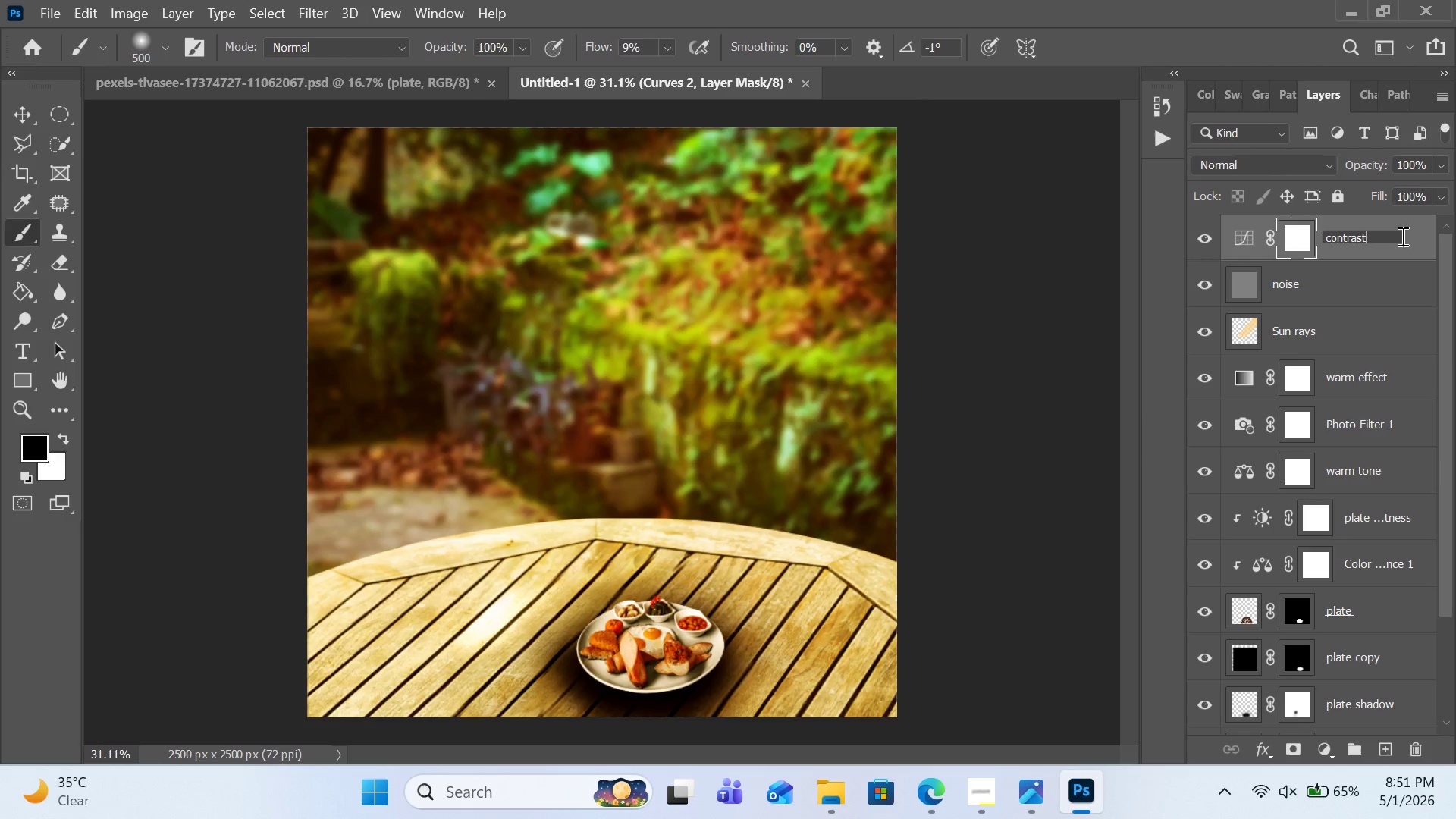 
left_click([1404, 236])
 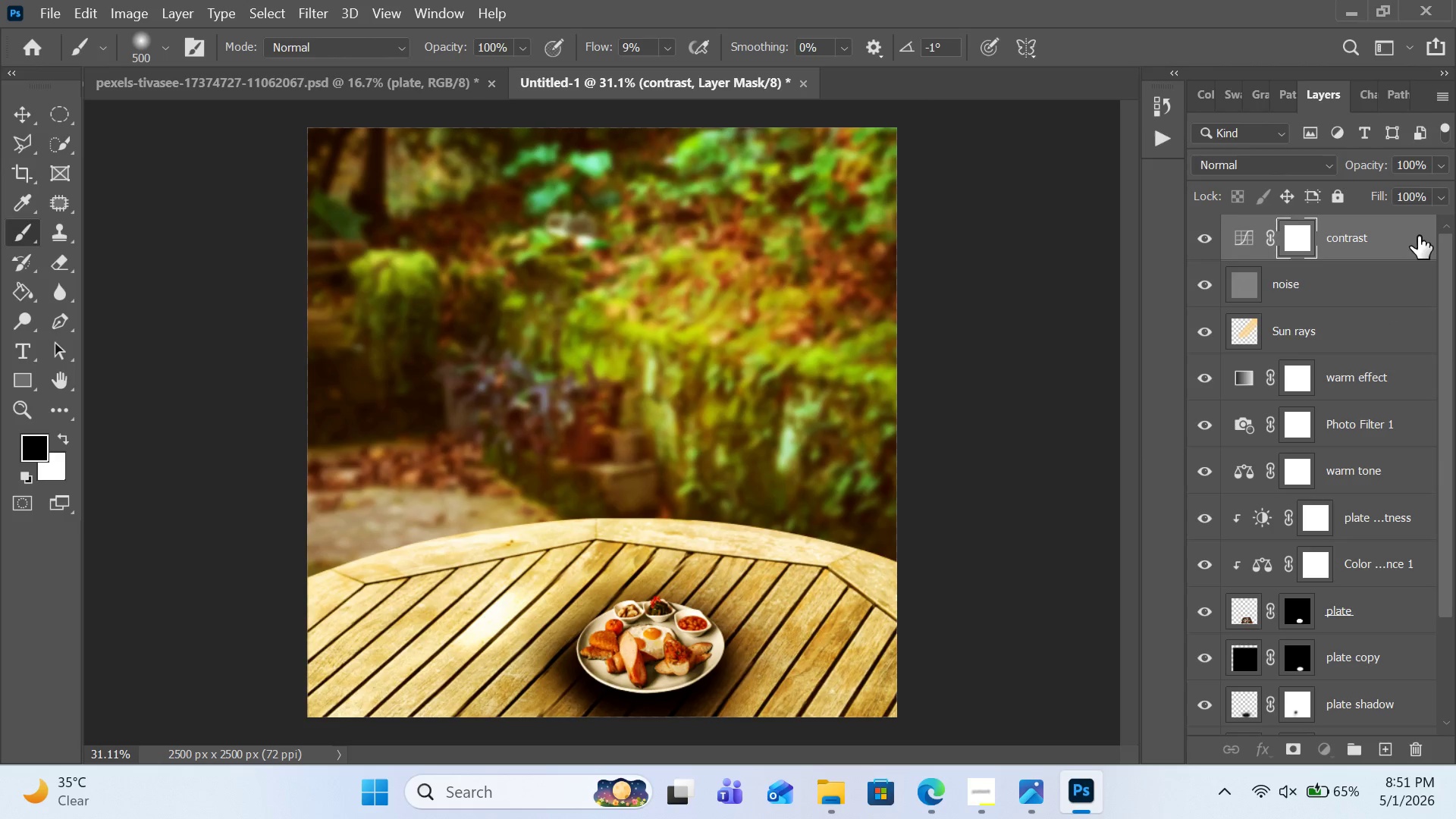 
left_click([1418, 236])
 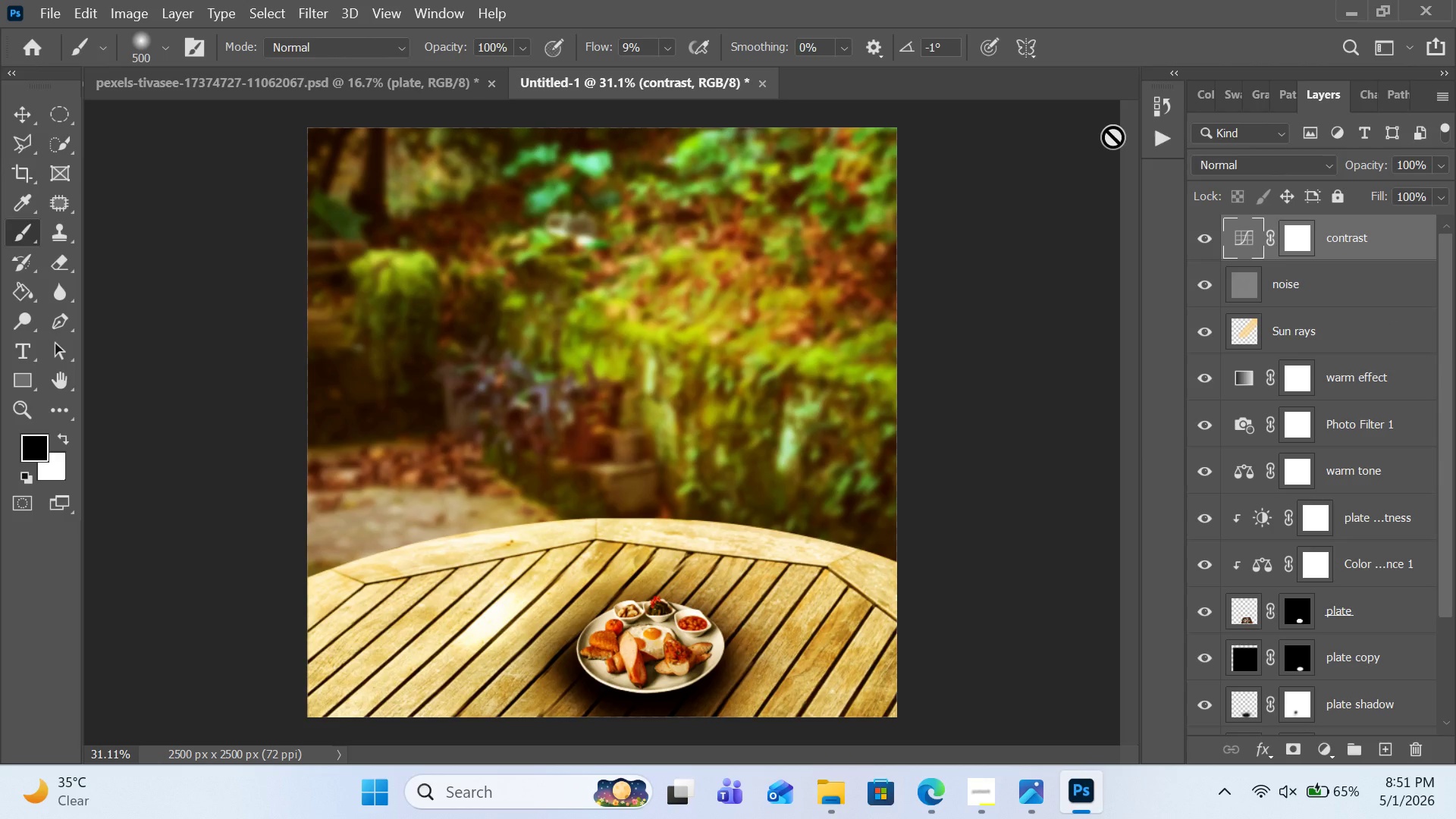 
key(Meta+MetaLeft)
 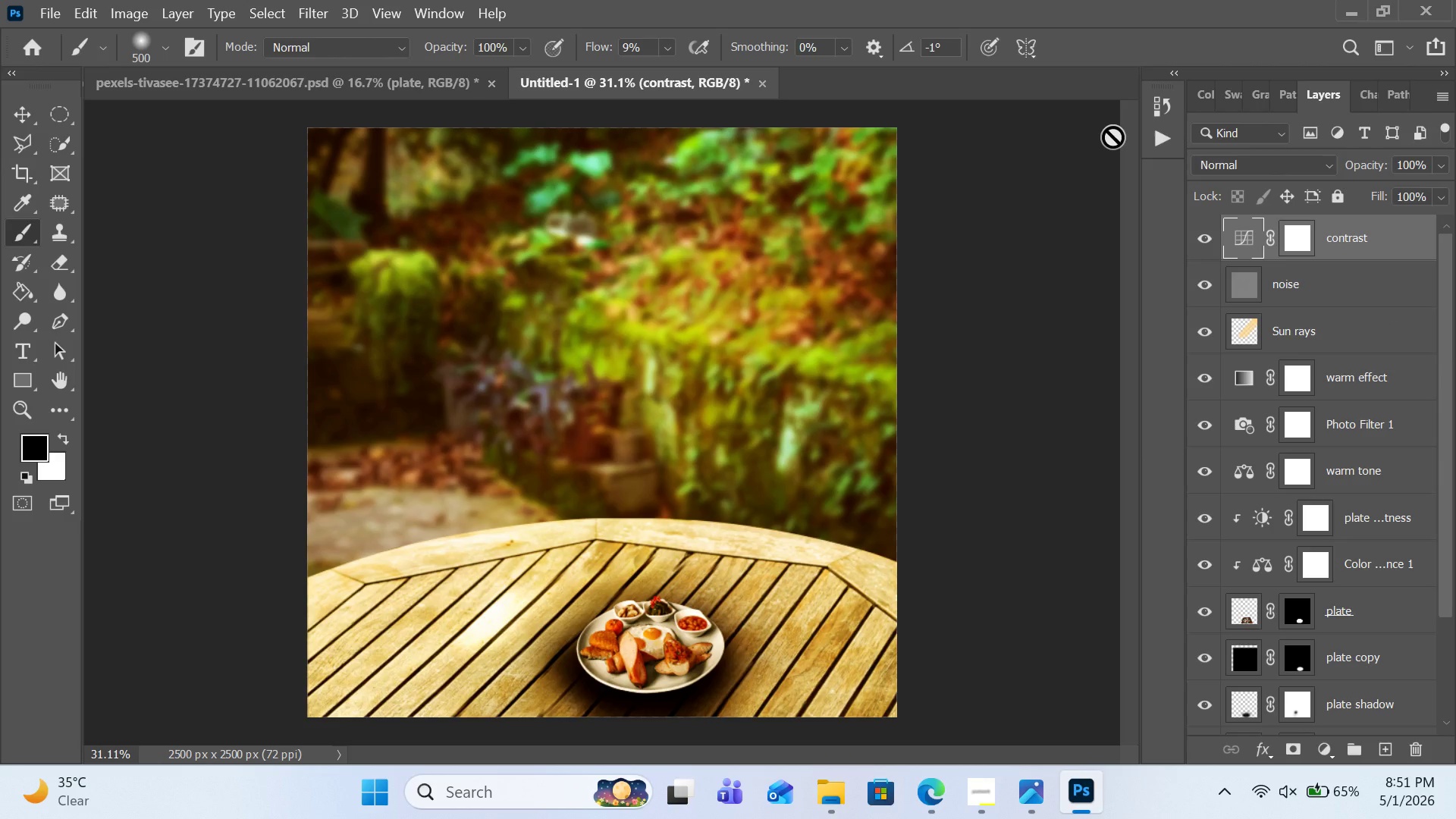 
key(Meta+Shift+S)
 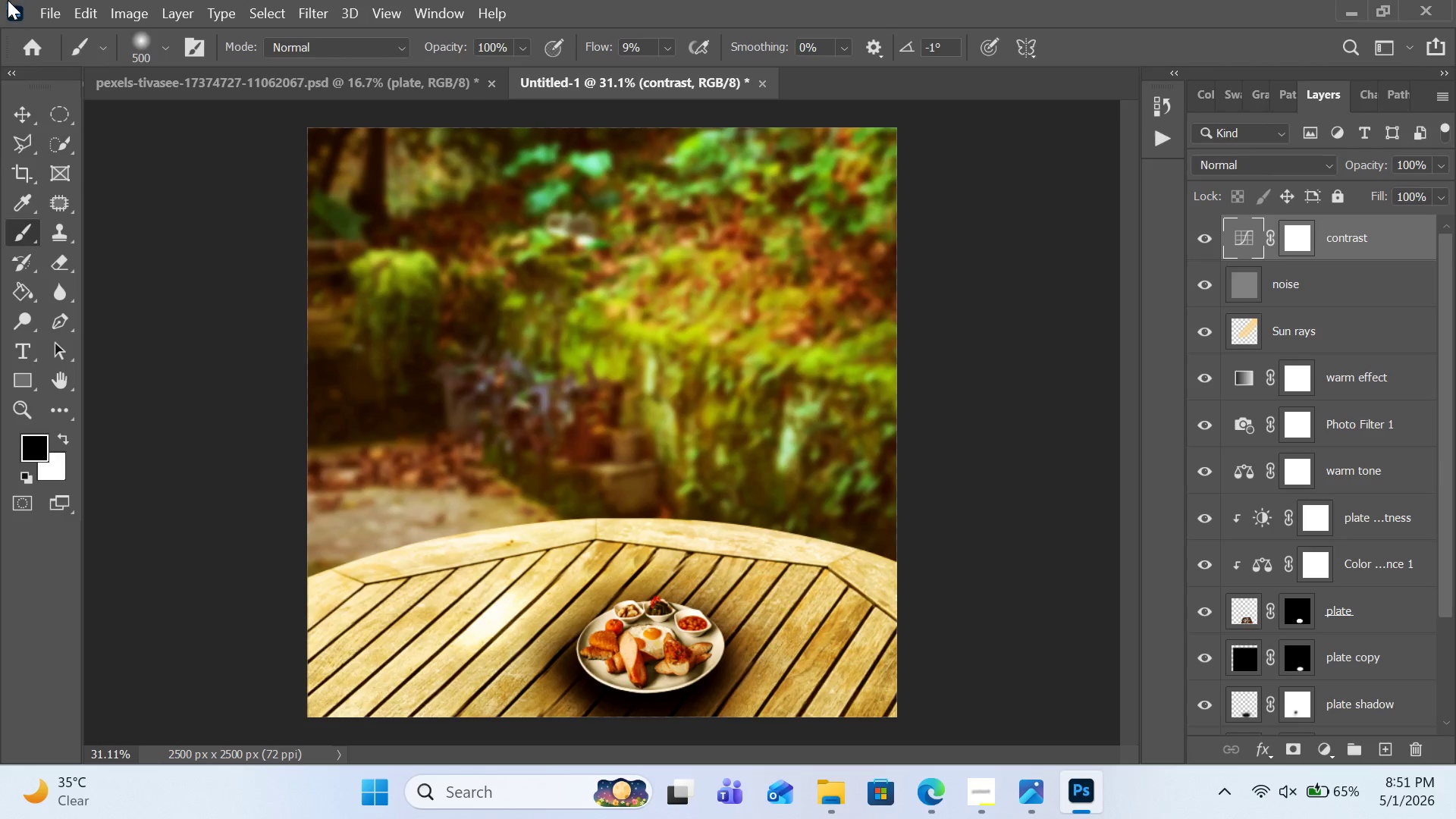 
key(Meta+Shift+ShiftLeft)
 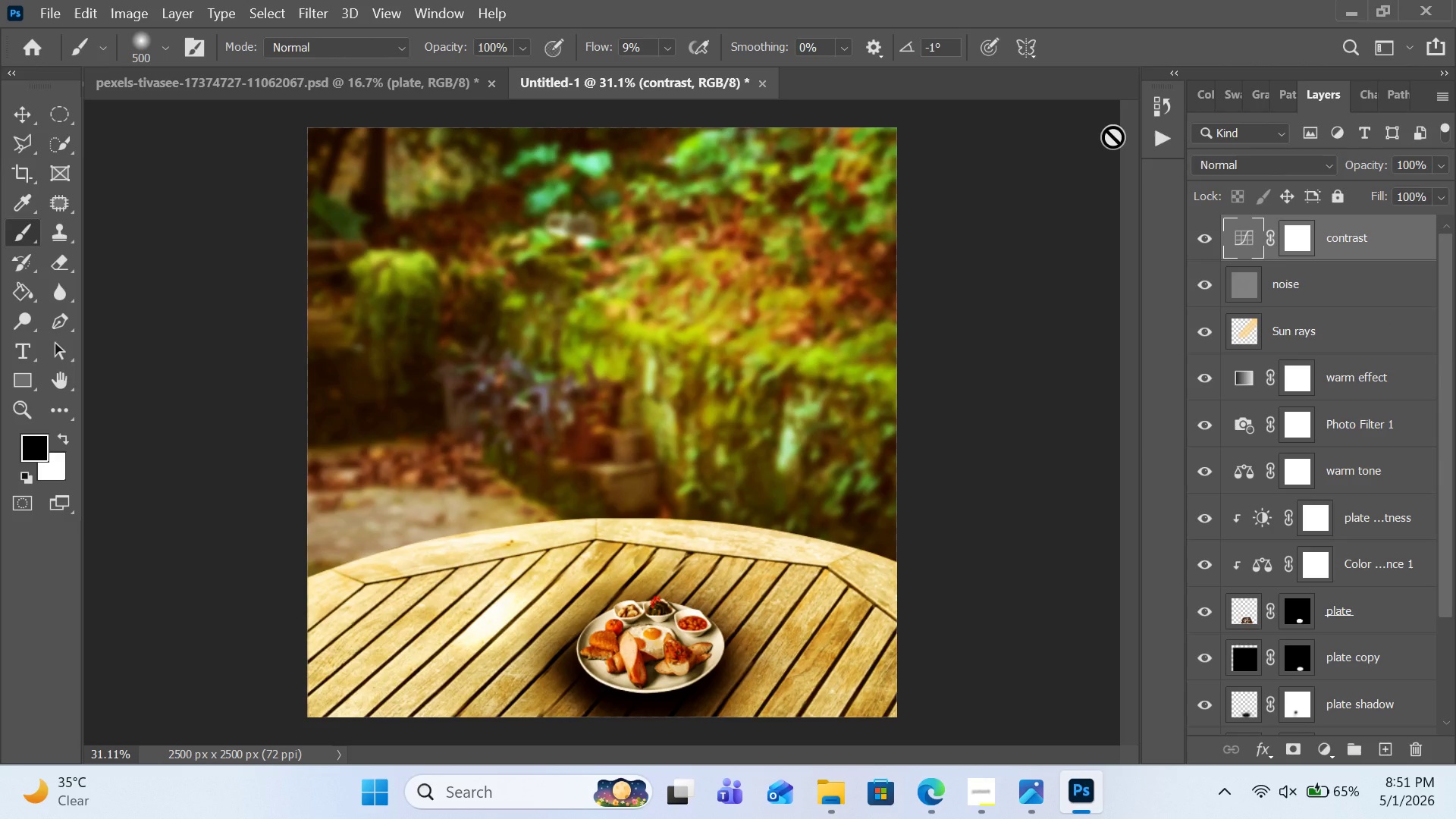 
wait(5.38)
 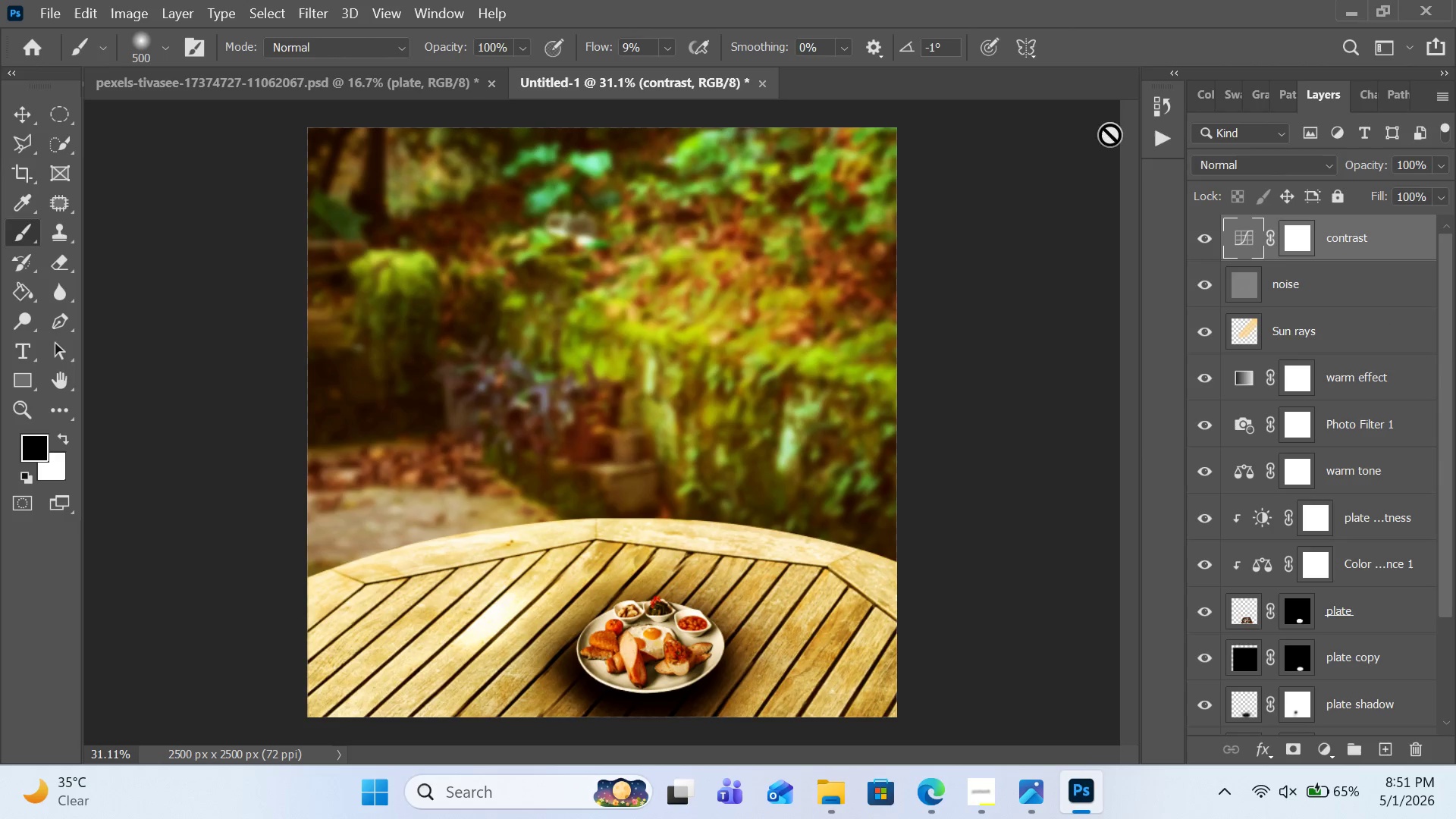 
left_click([8, 17])
 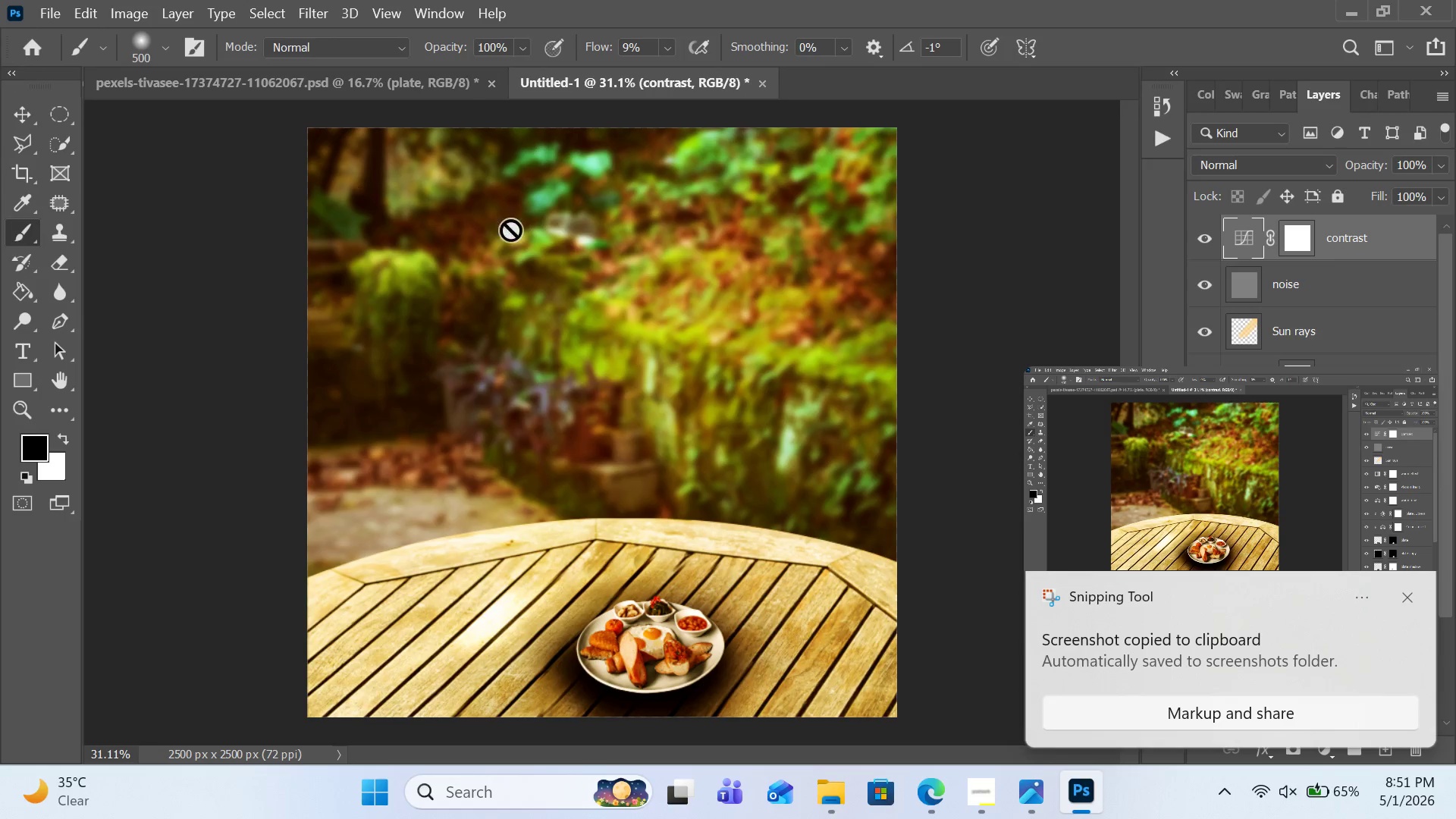 
left_click([1079, 433])
 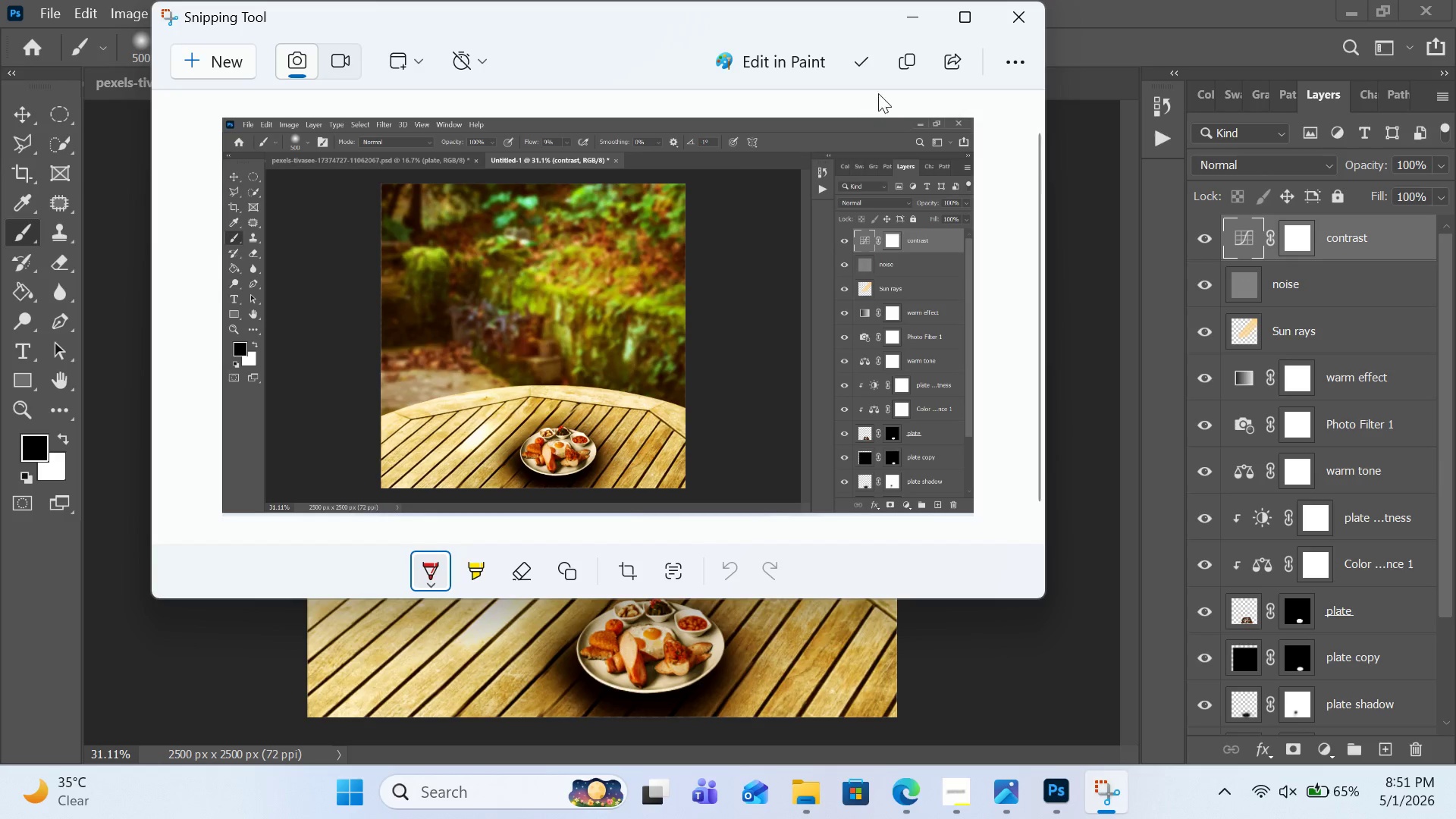 
left_click([868, 61])
 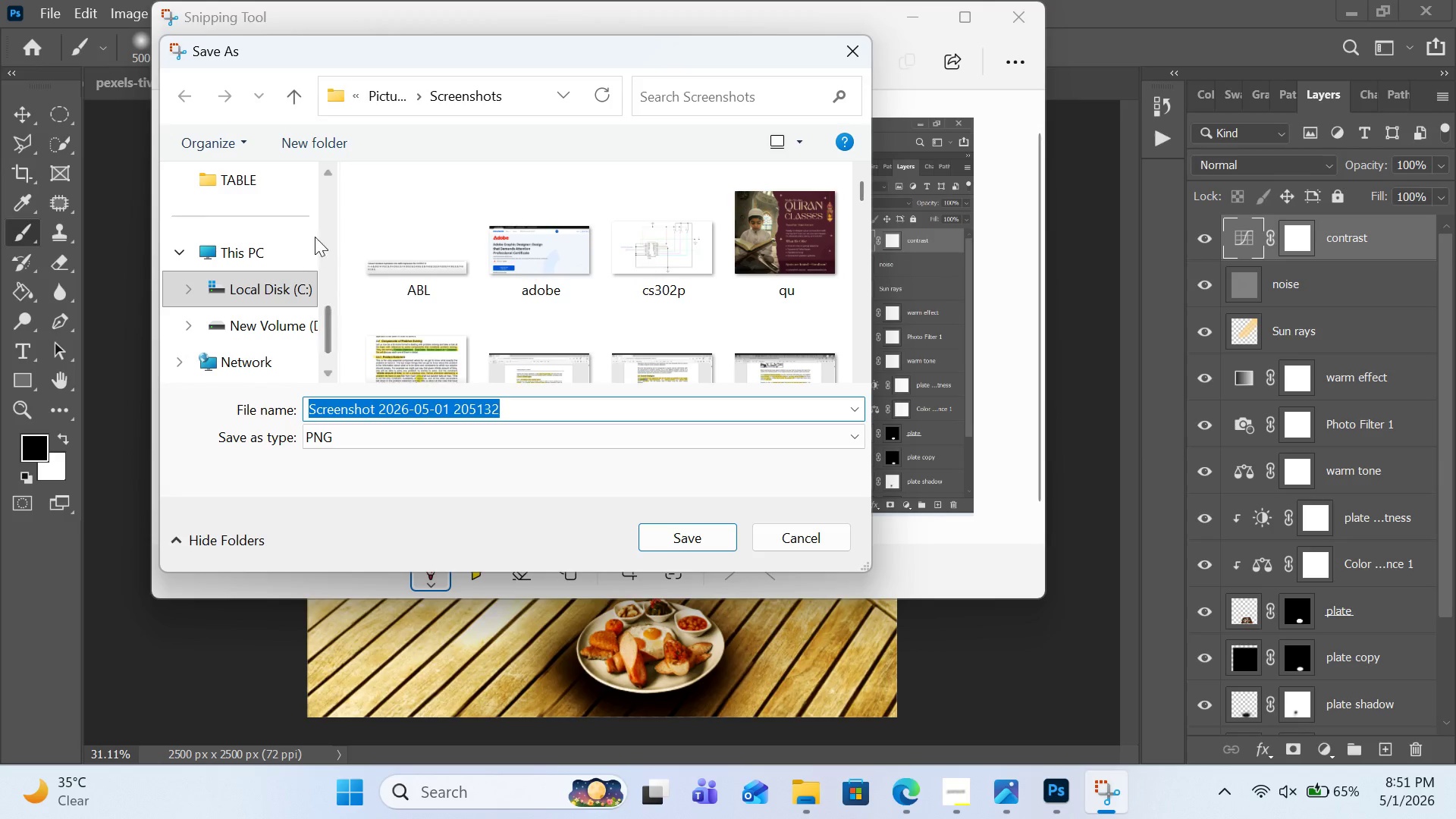 
left_click([271, 183])
 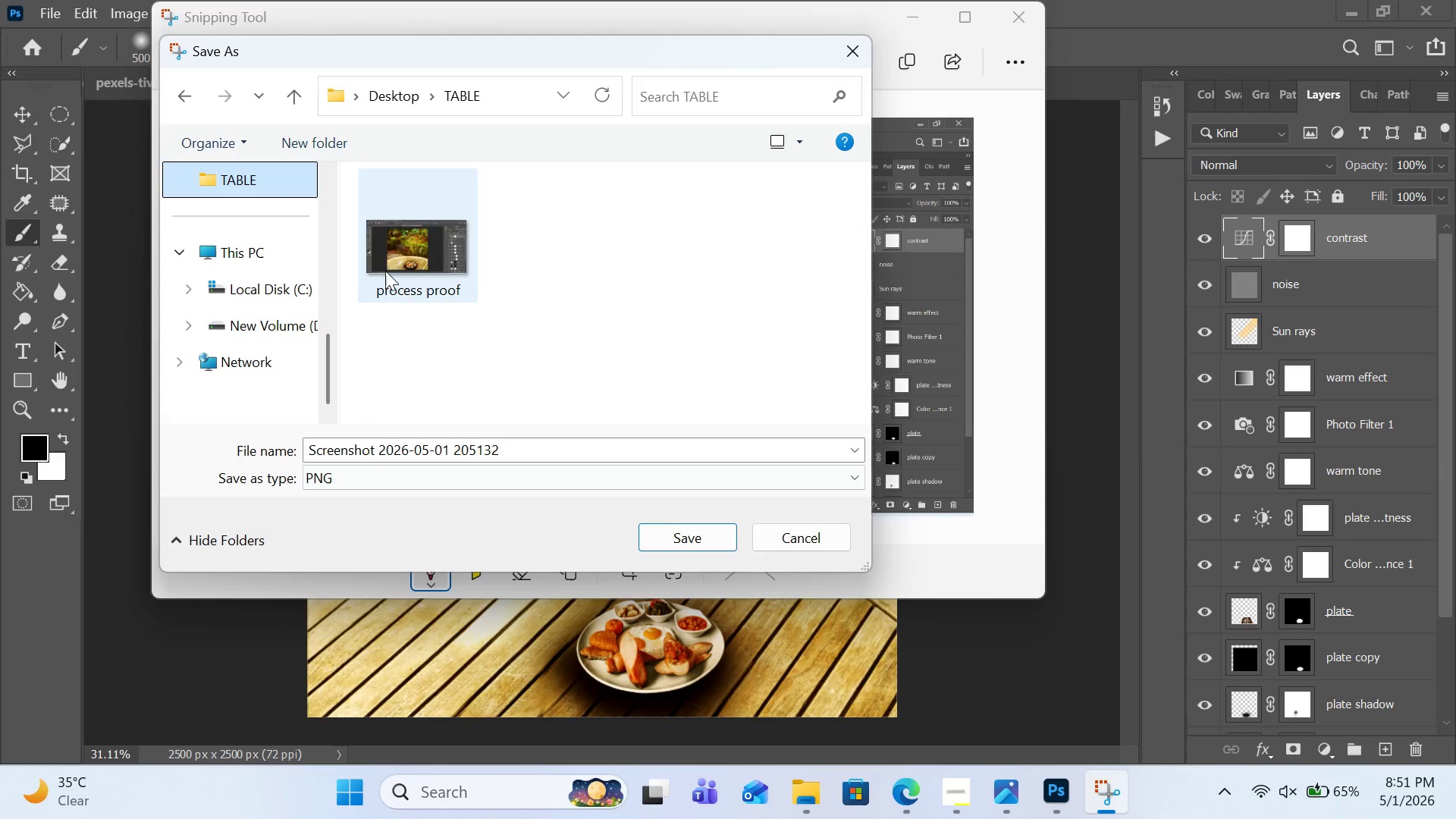 
double_click([385, 271])
 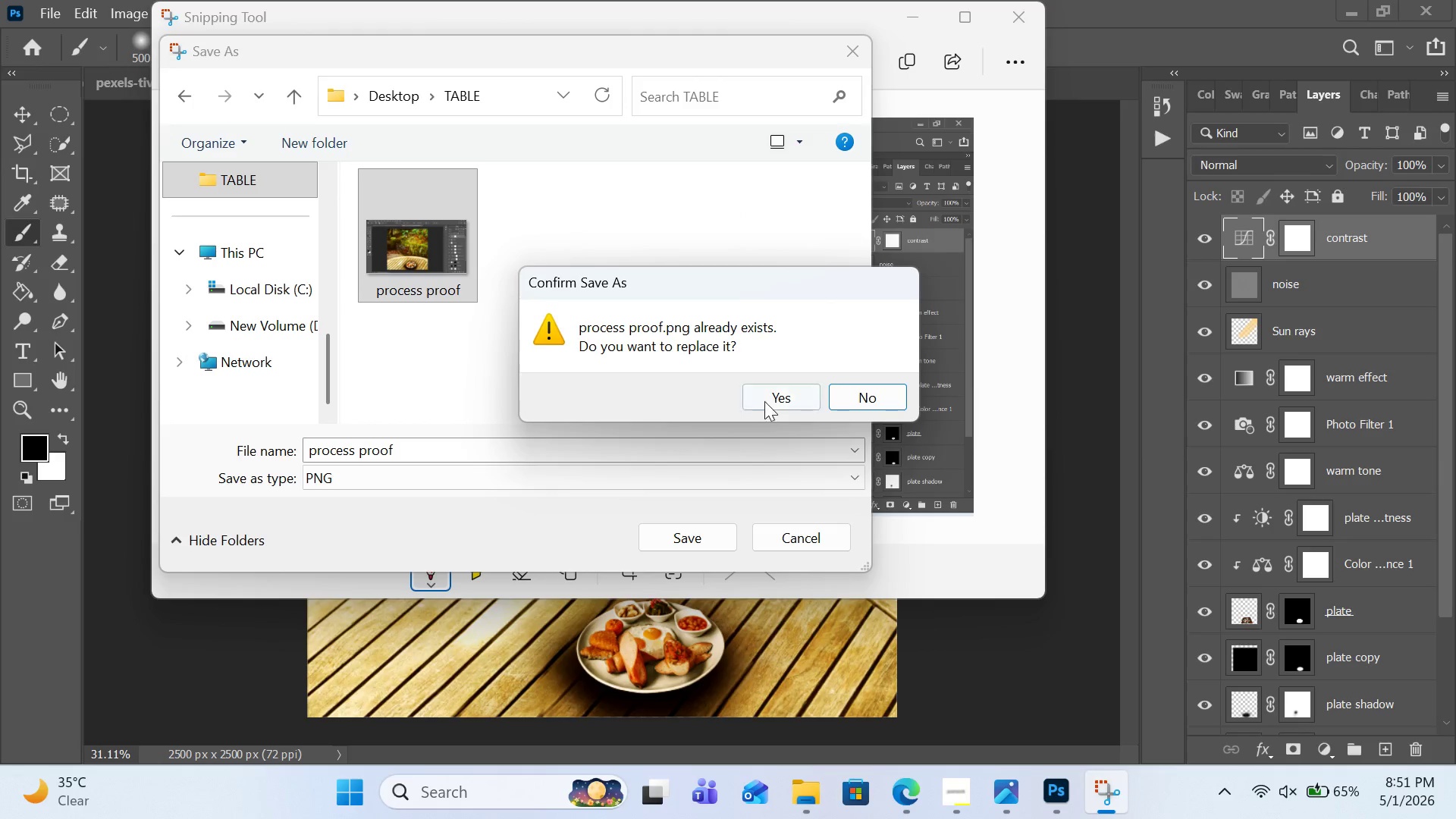 
left_click([766, 398])
 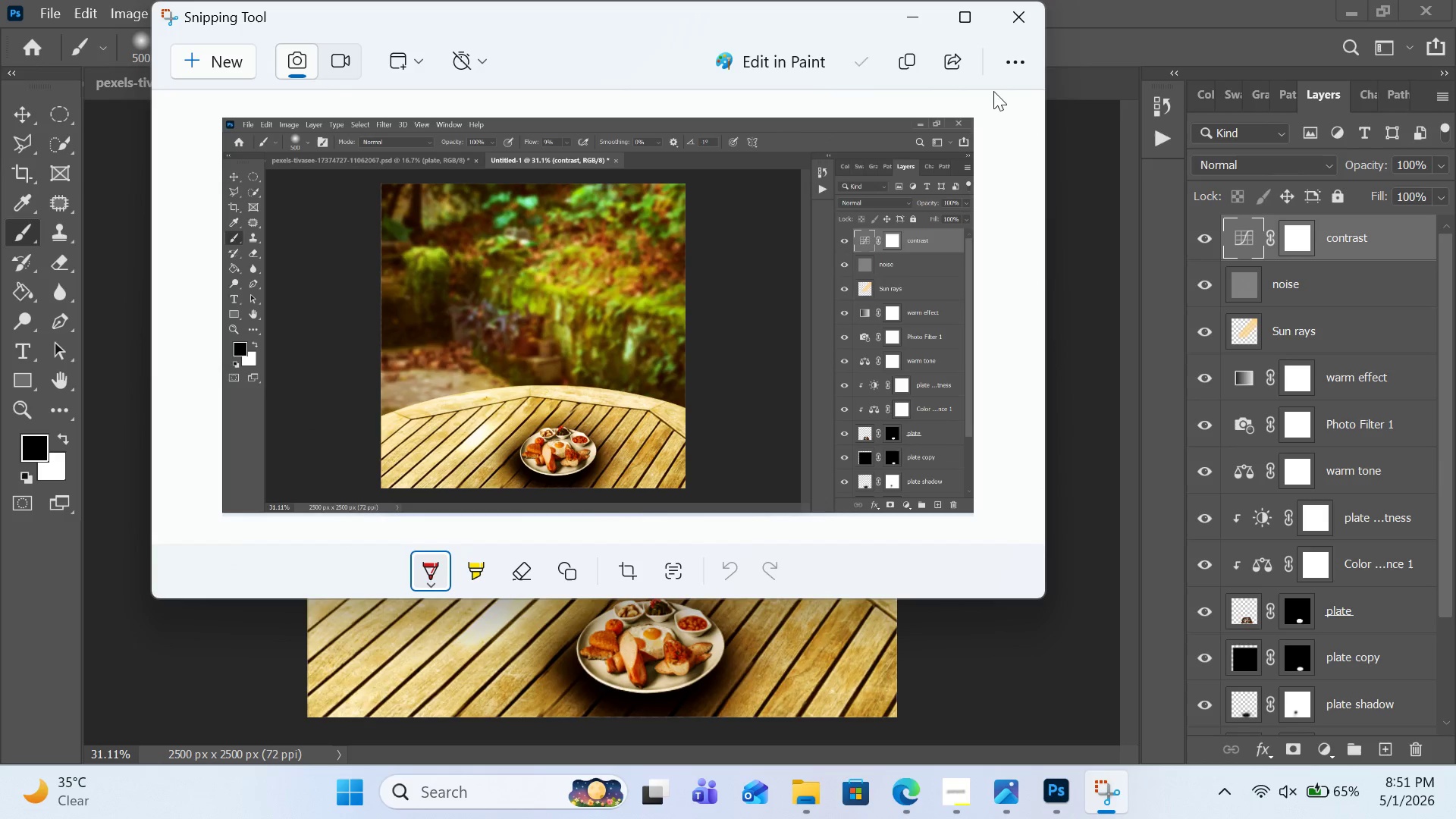 
left_click([1011, 17])
 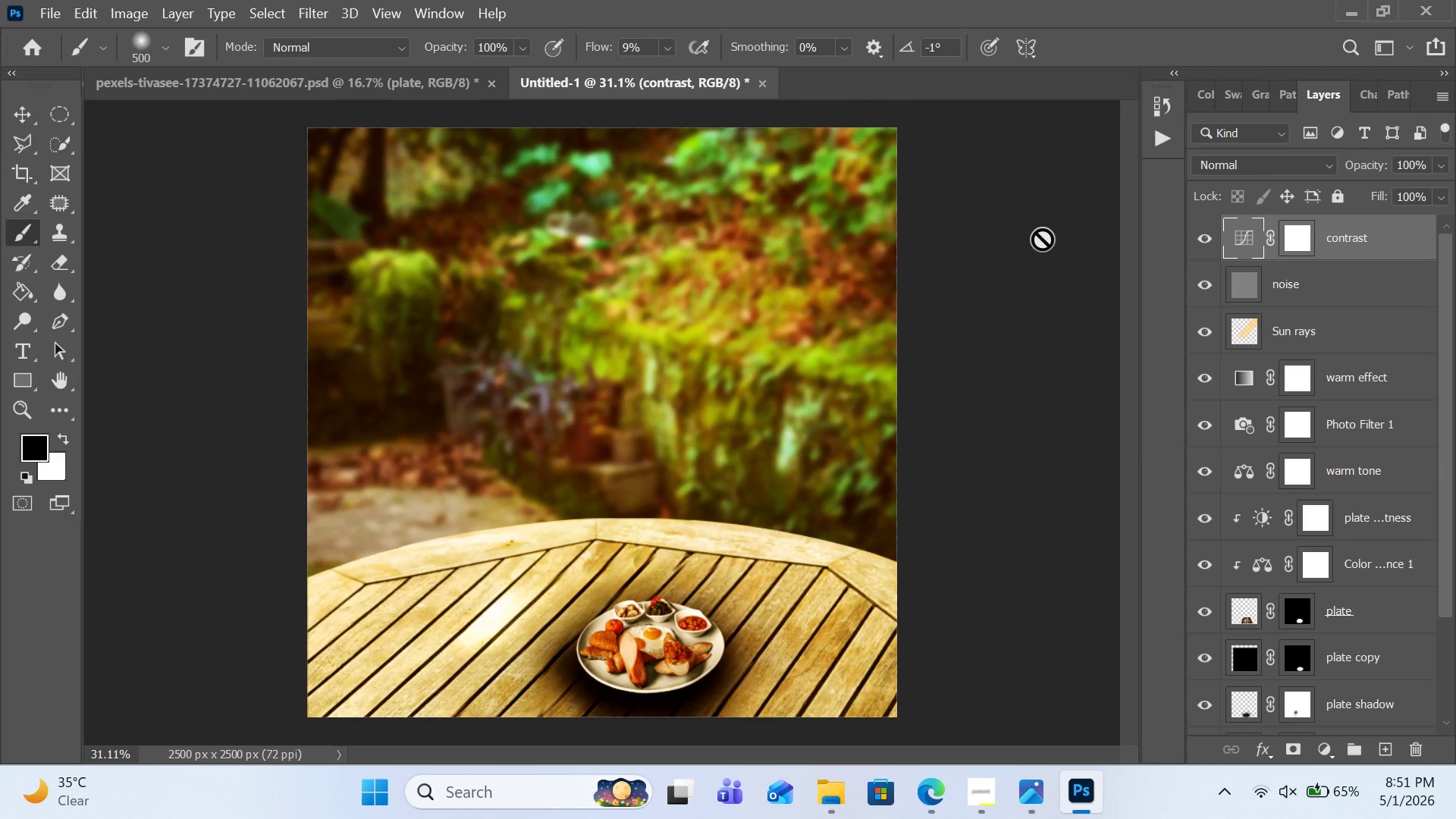 
wait(15.27)
 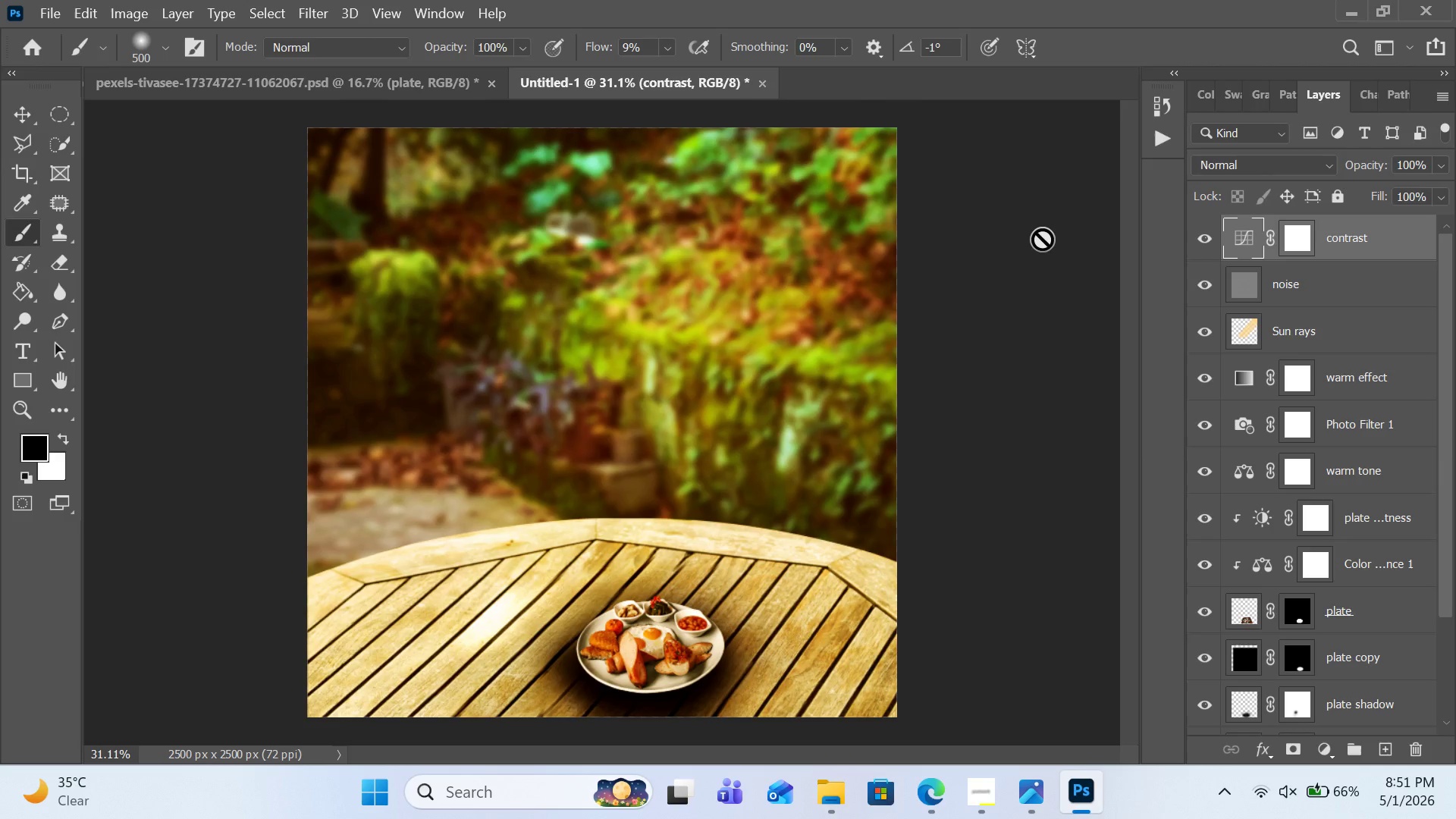 
key(Control+Equal)
 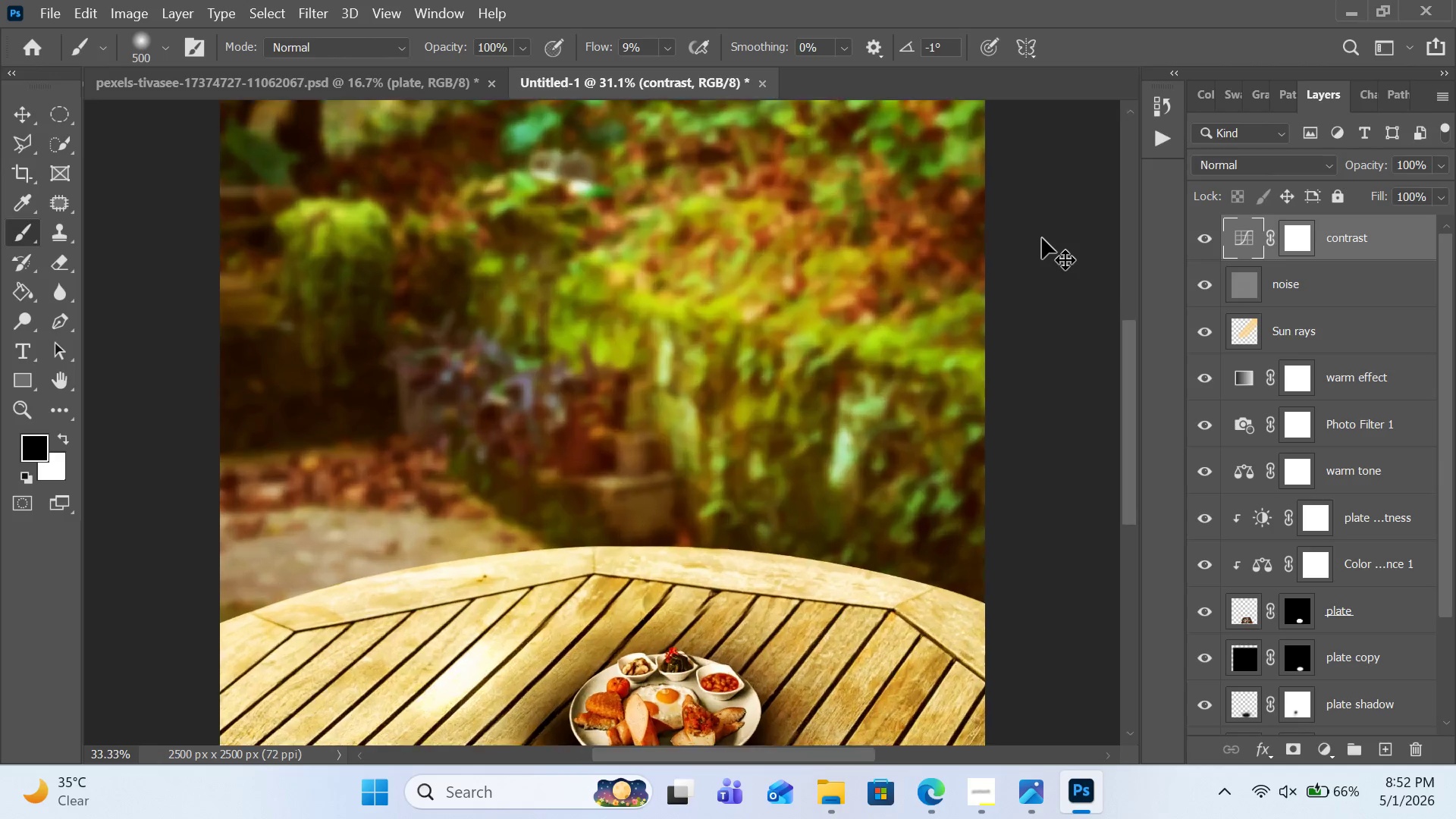 
key(Control+Equal)
 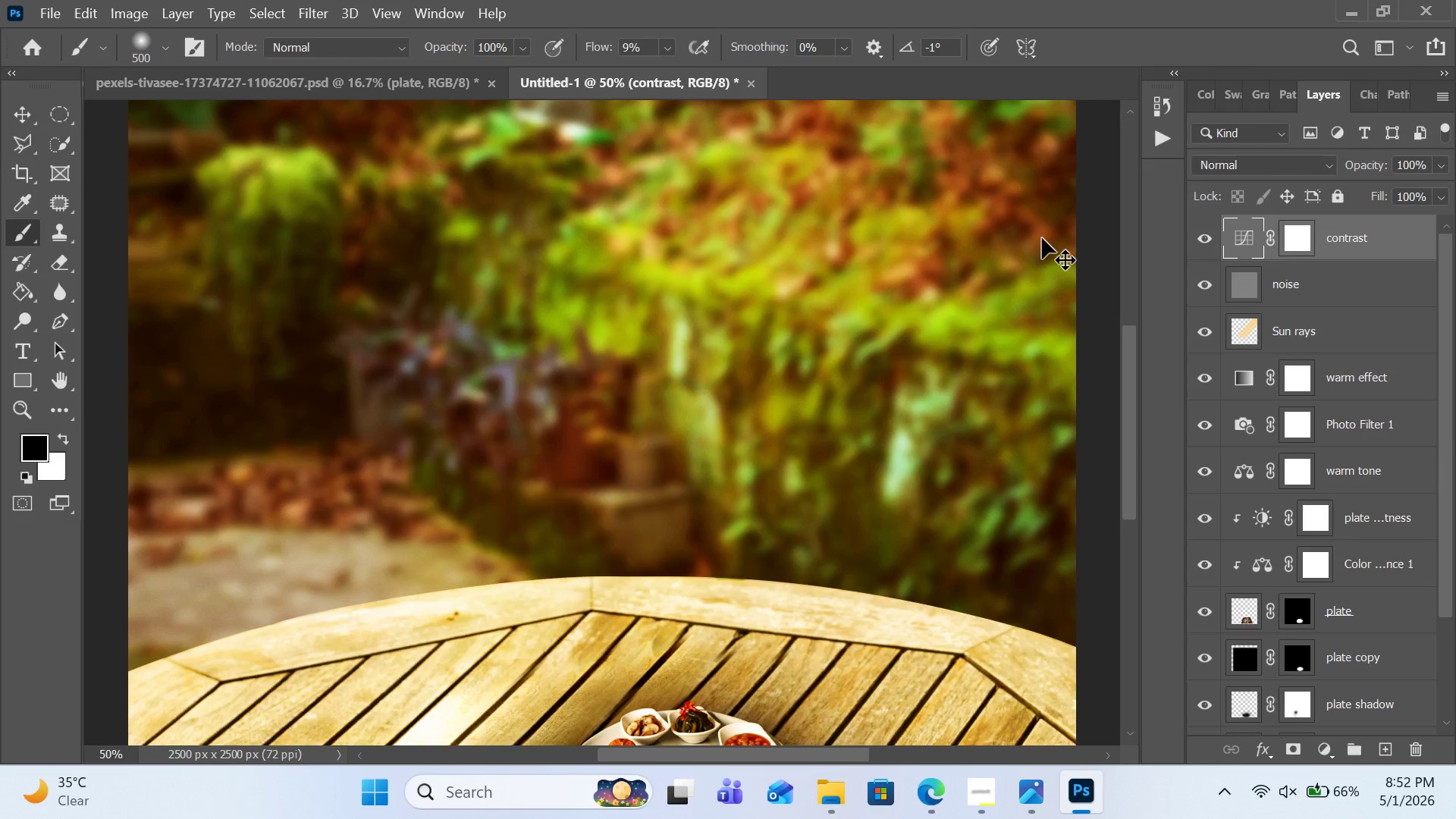 
key(Control+Equal)
 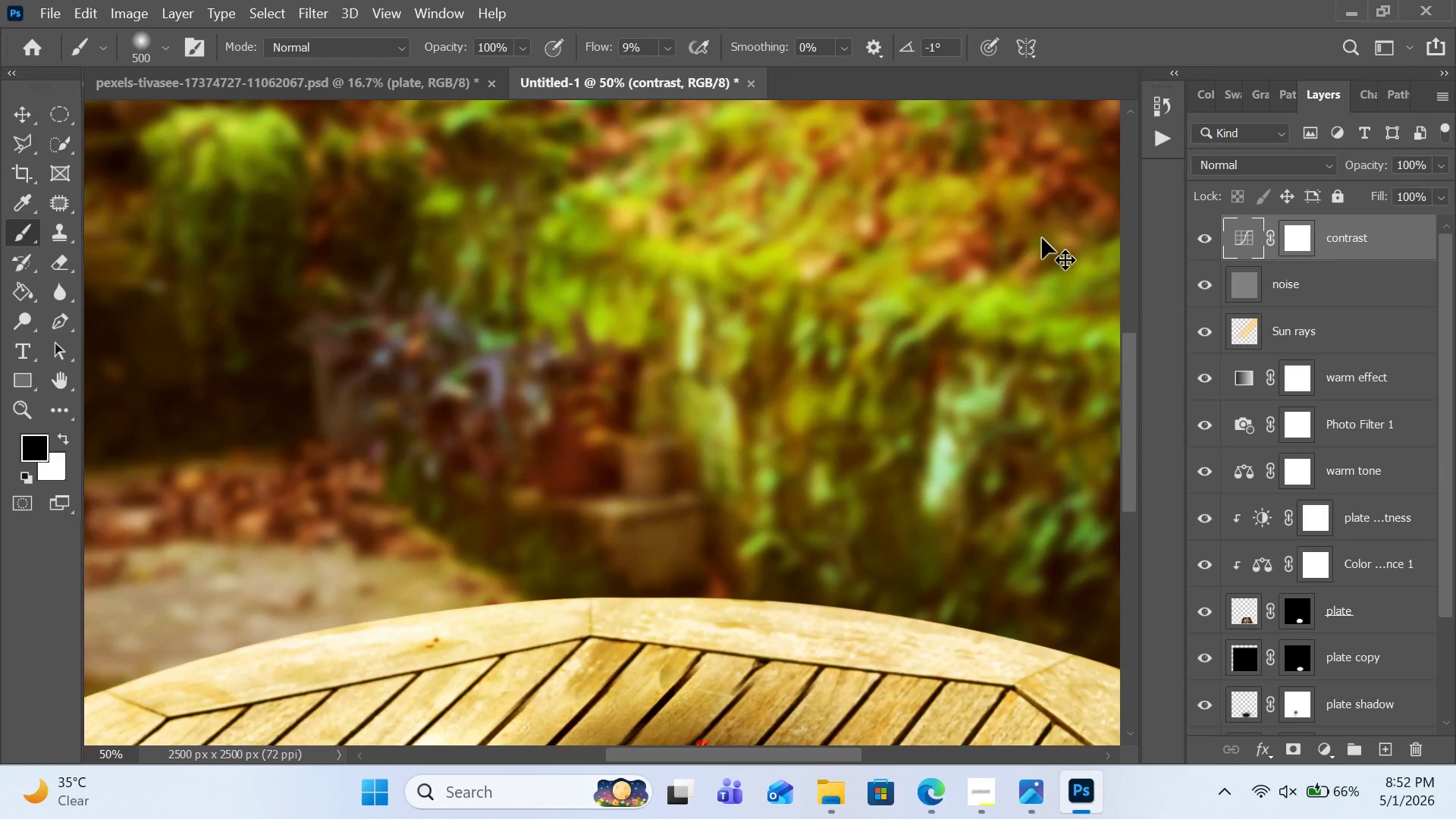 
key(Control+Equal)
 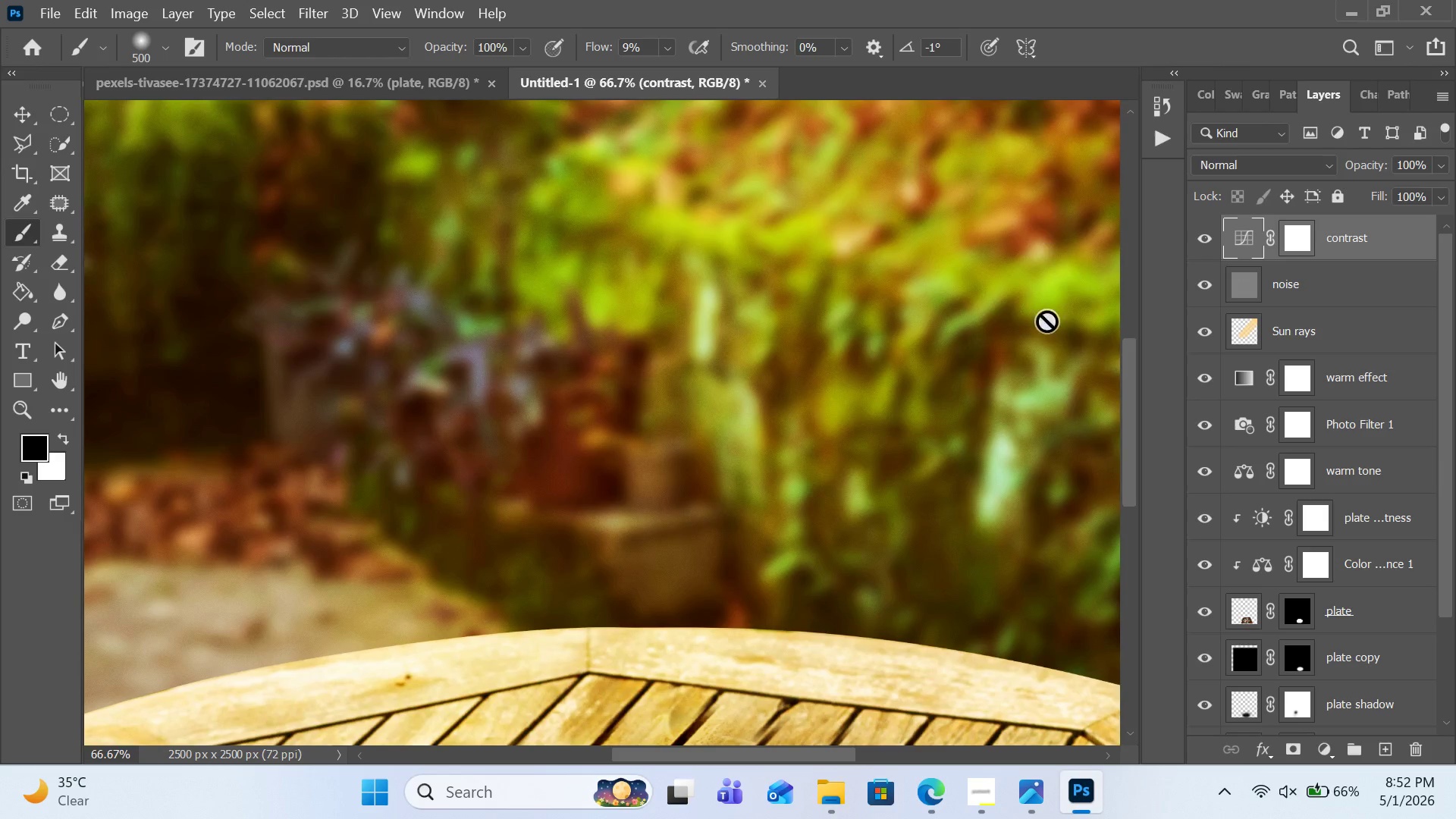 
scroll: coordinate [954, 461], scroll_direction: down, amount: 13.0
 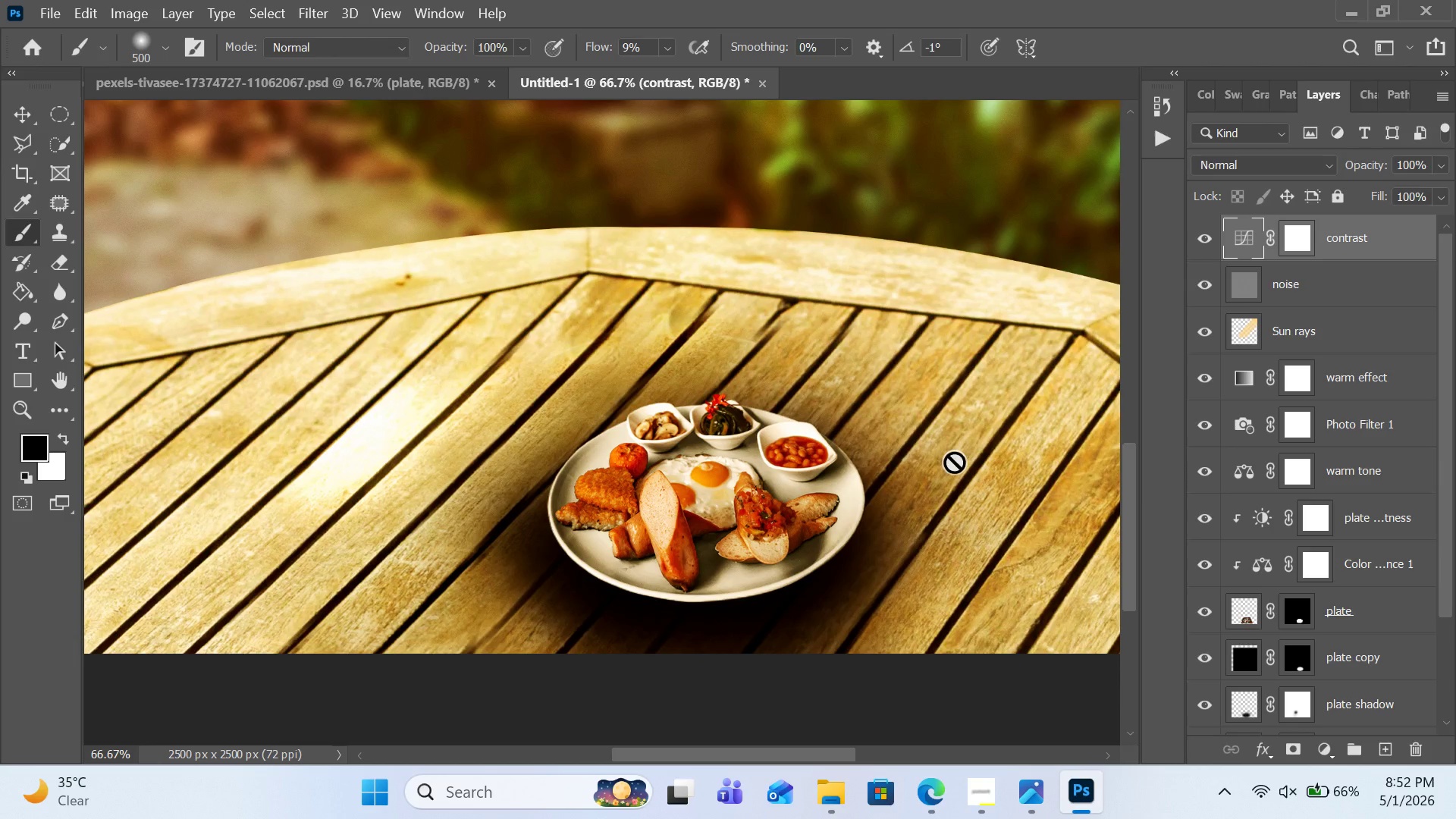 
wait(7.83)
 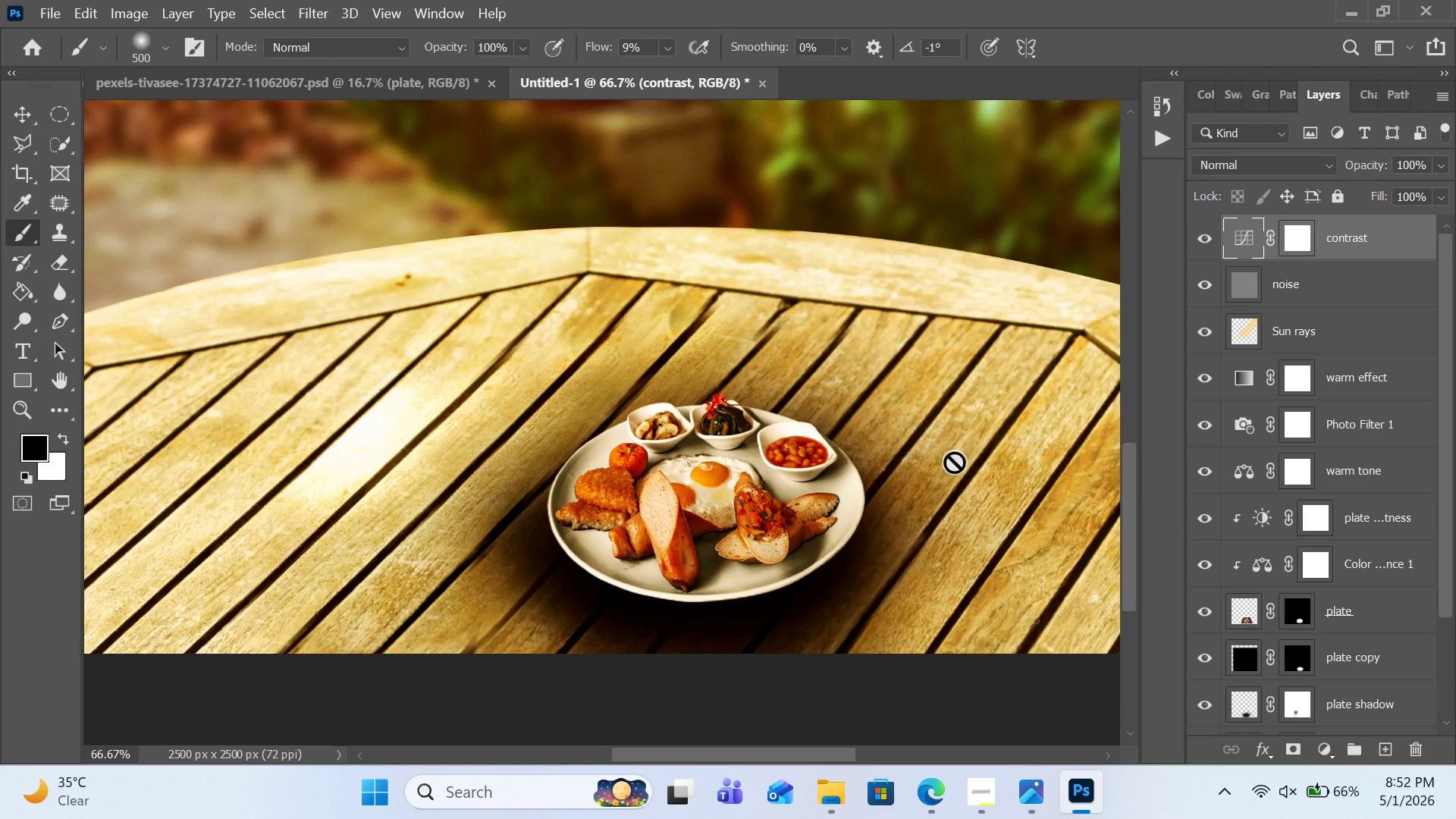 
left_click([332, 11])
 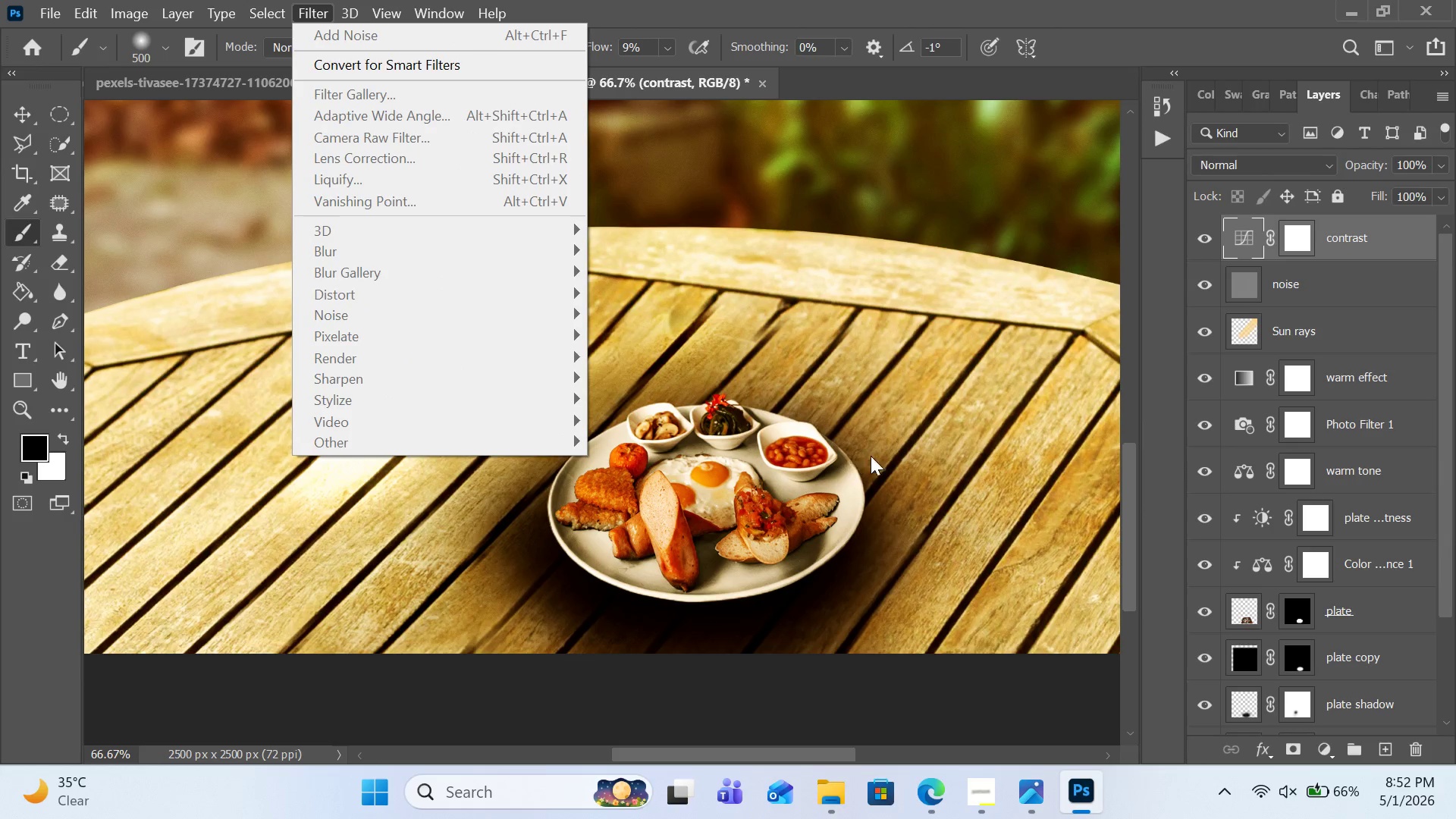 
wait(6.86)
 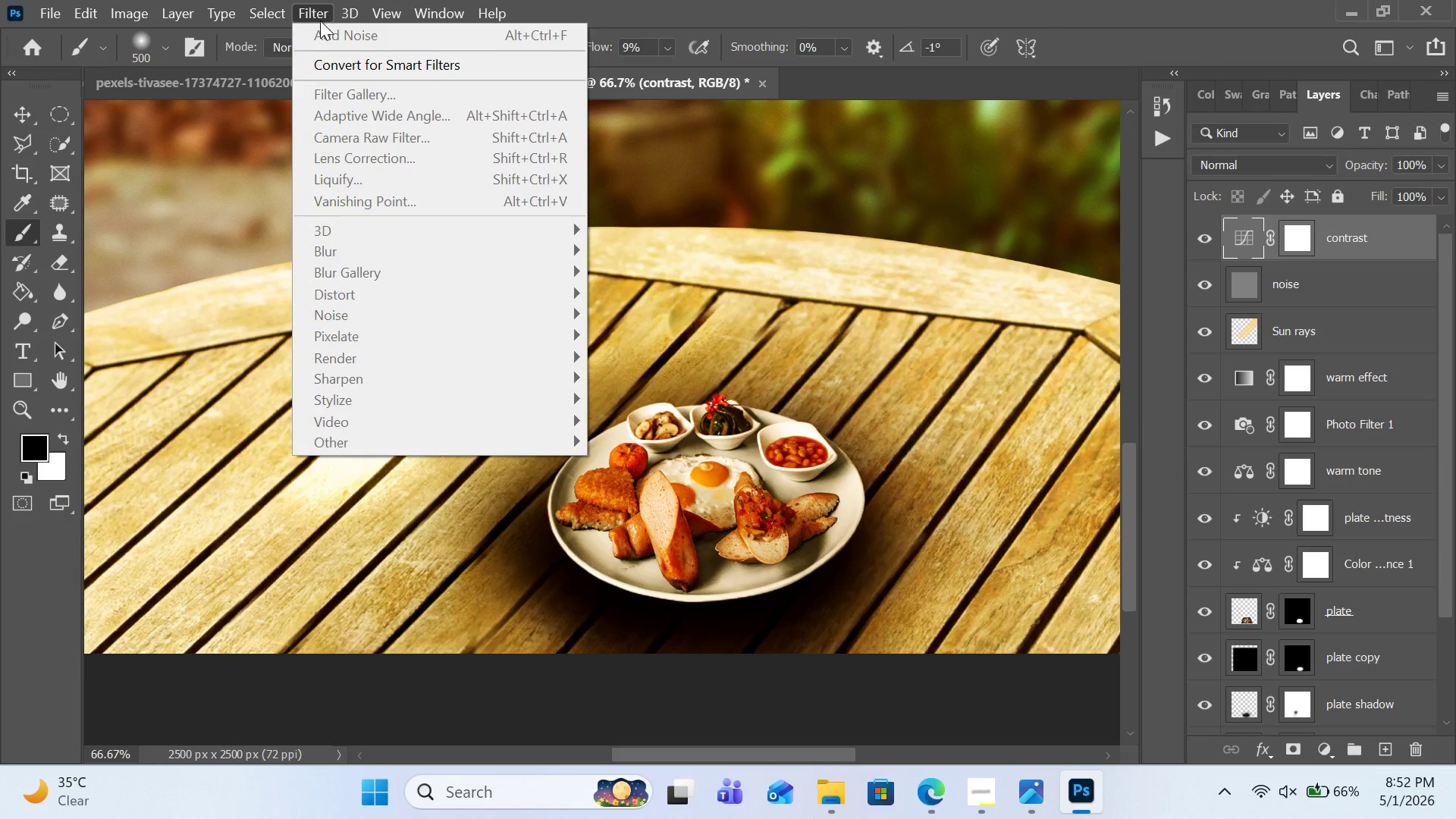 
left_click([1132, 491])
 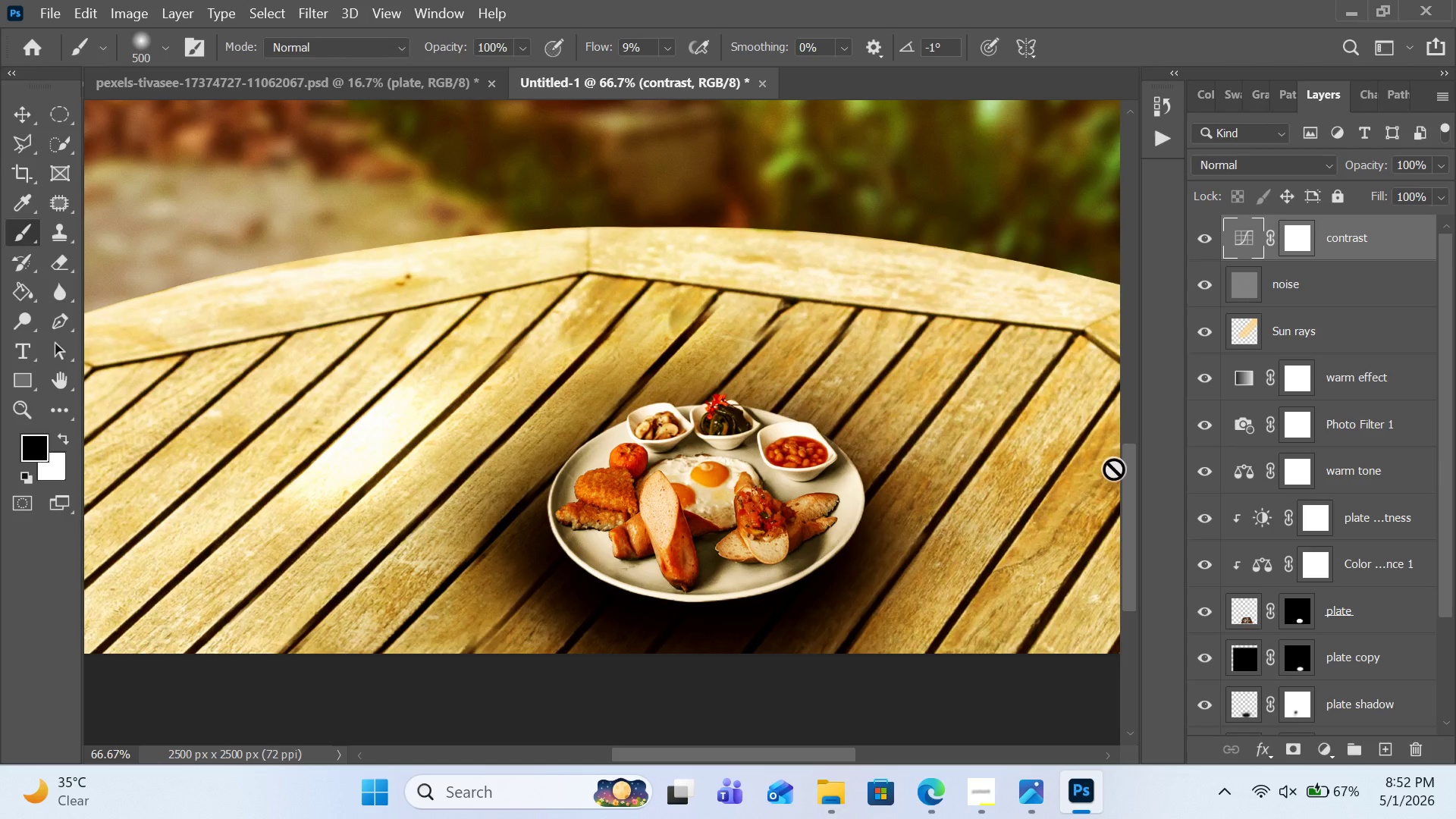 
wait(43.61)
 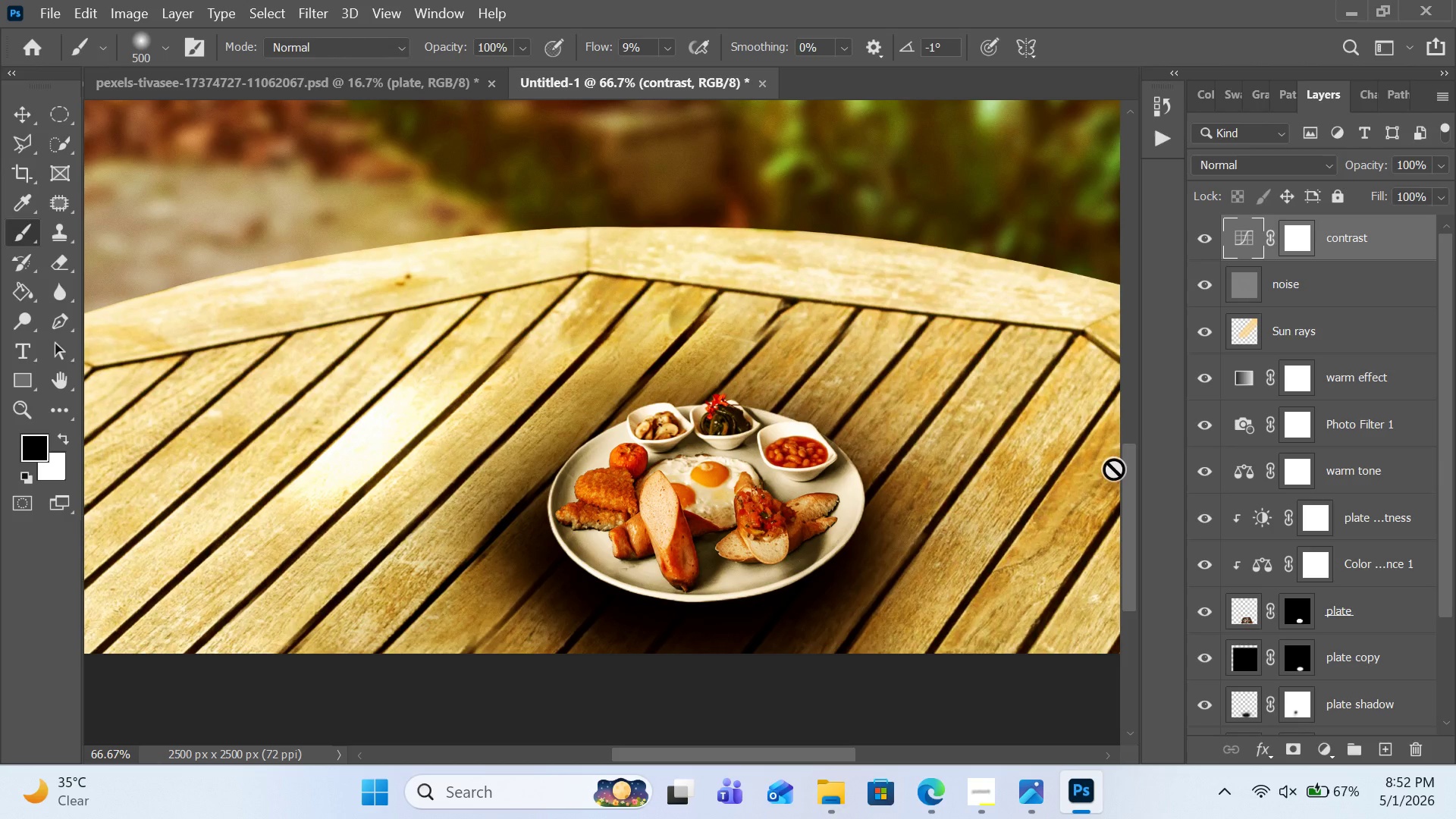 
left_click([1379, 747])
 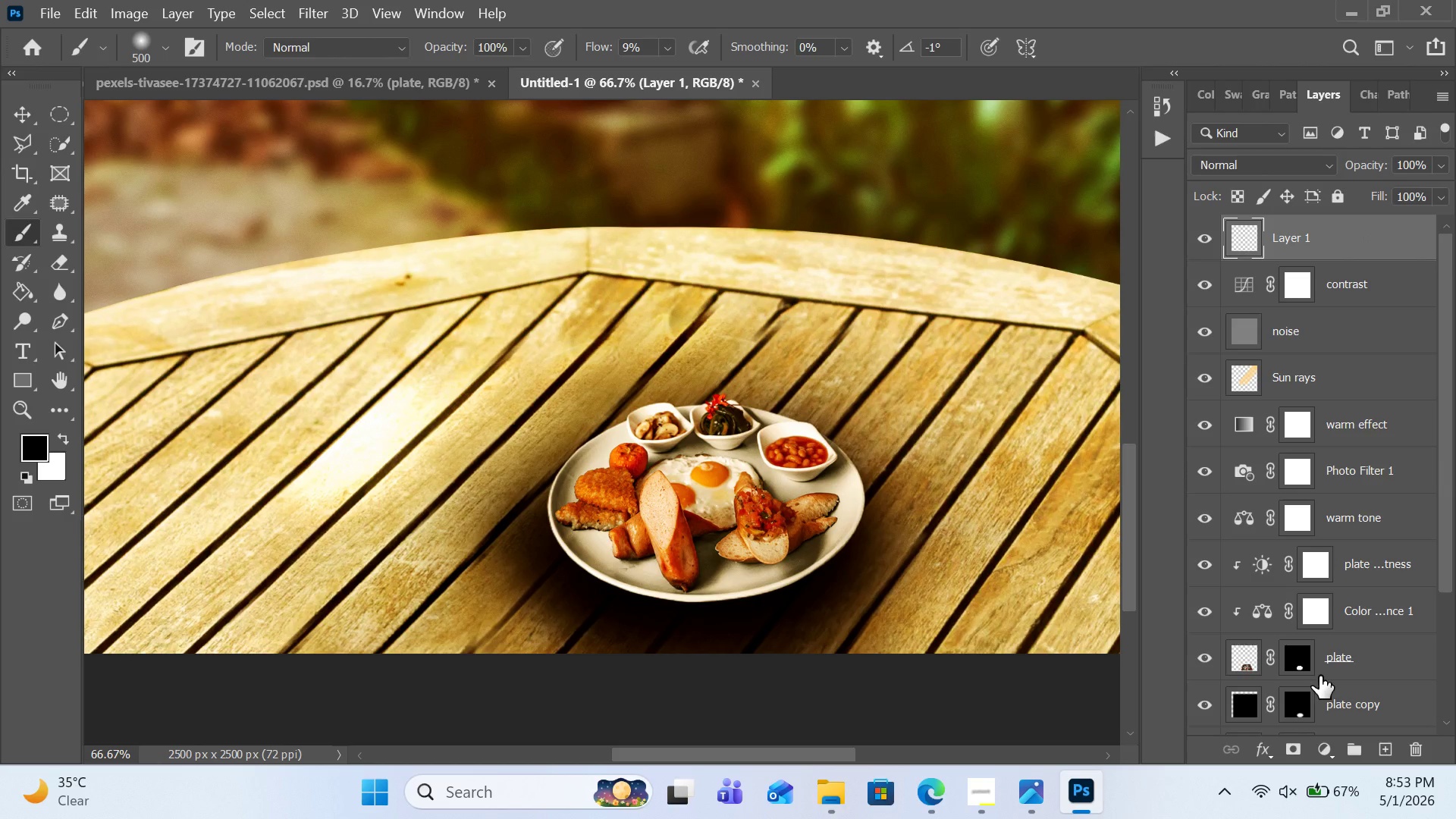 
key(Shift+Backspace)
 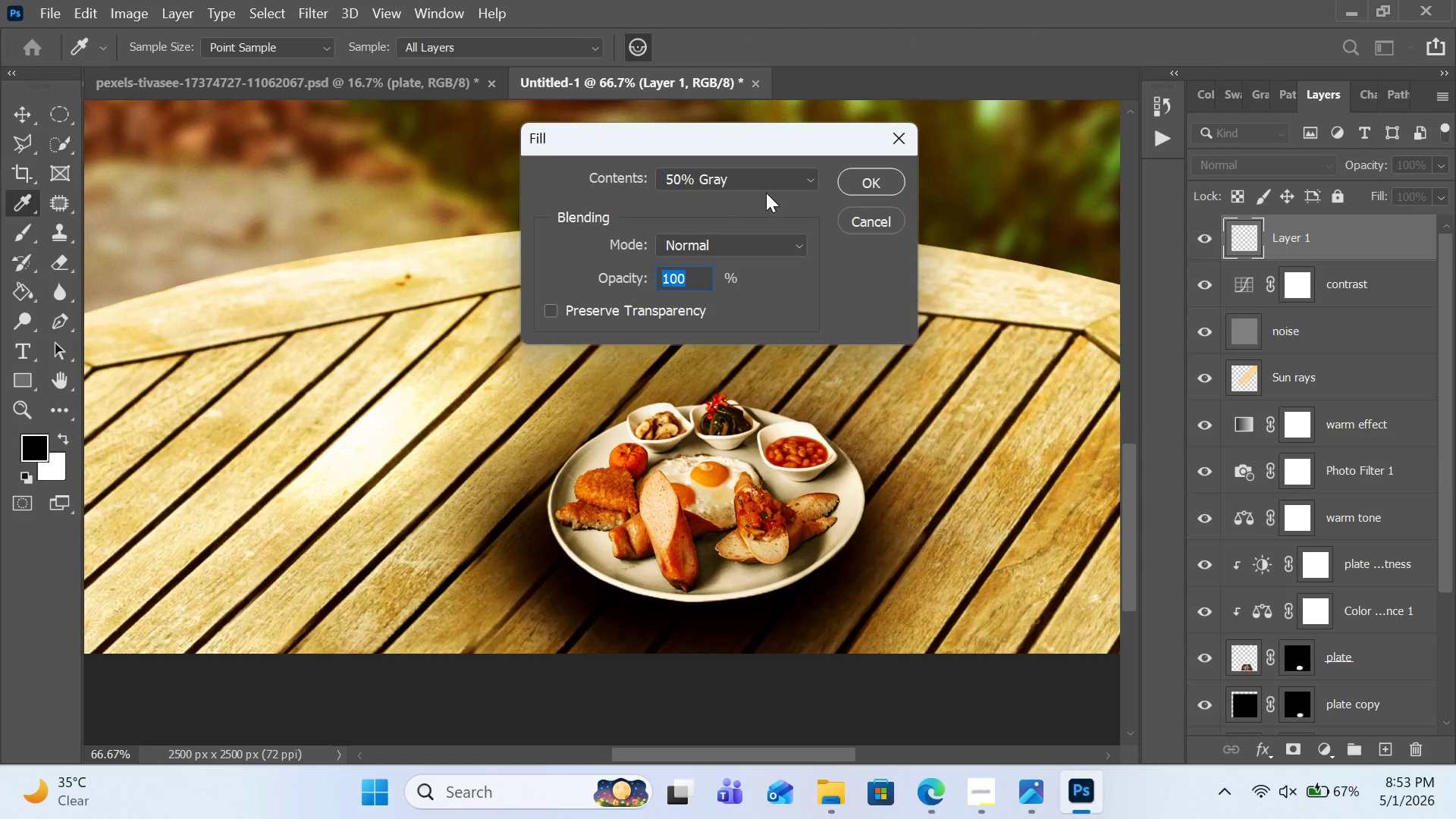 
double_click([786, 180])
 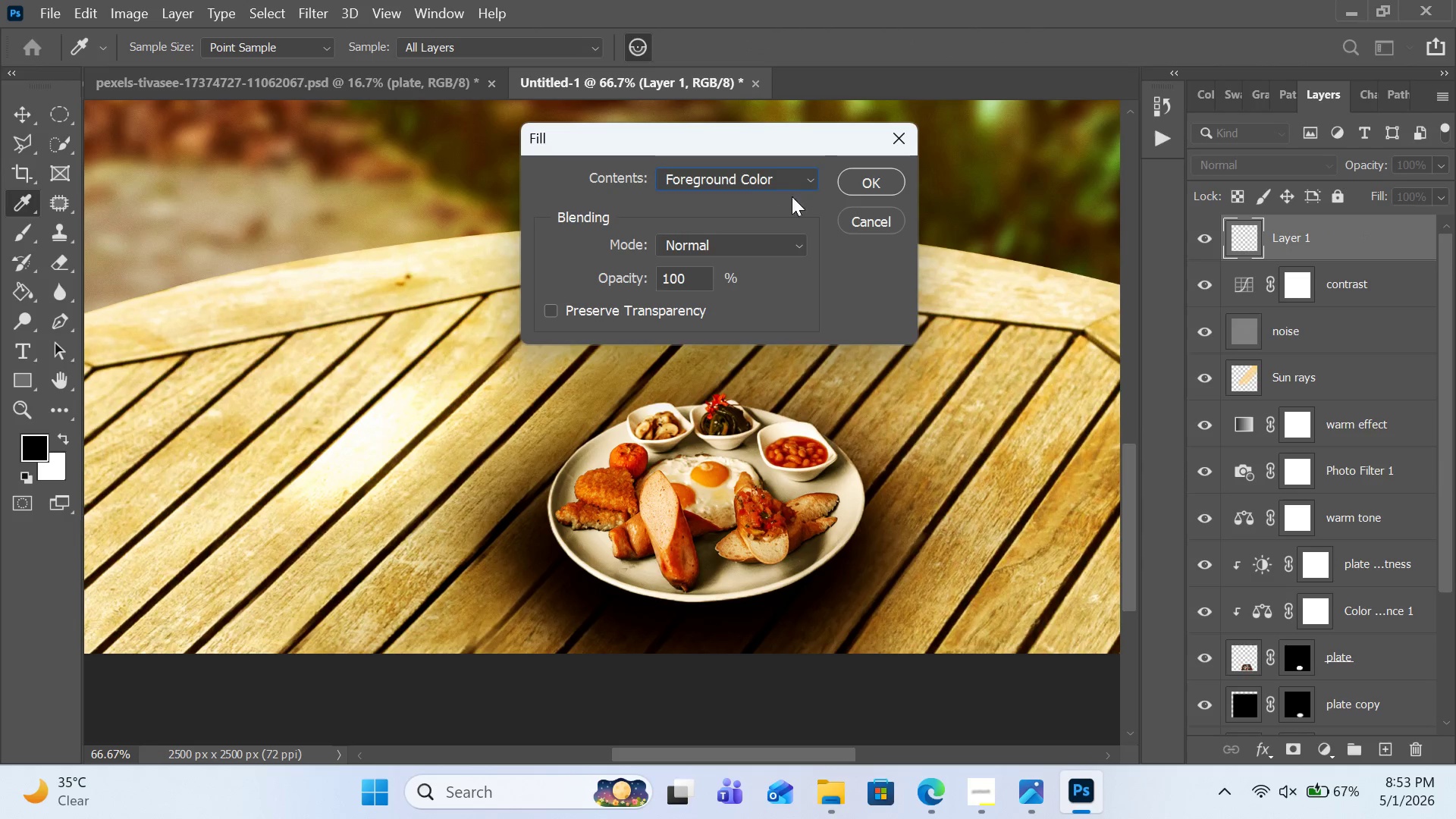 
left_click([767, 201])
 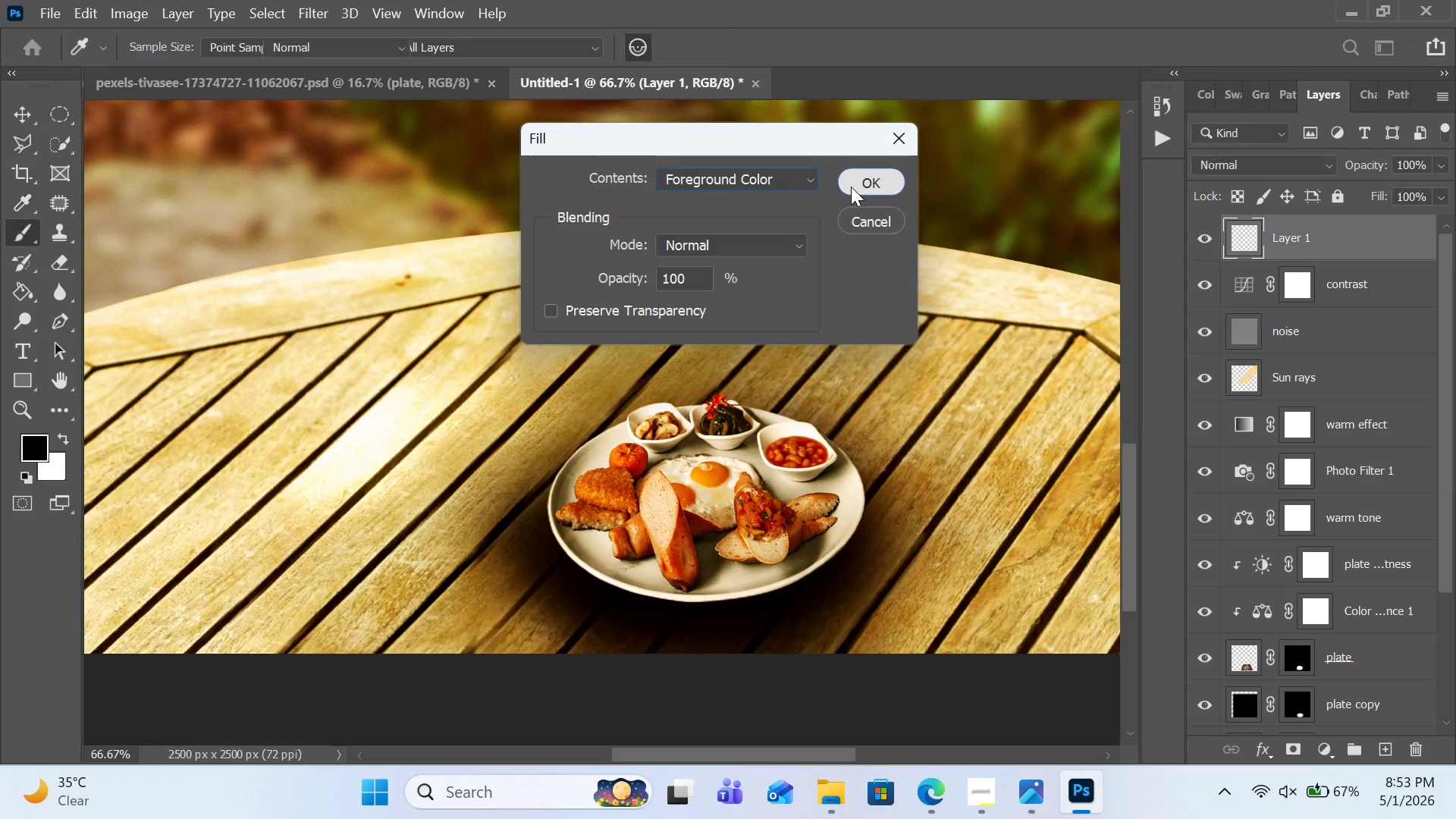 
left_click([851, 187])
 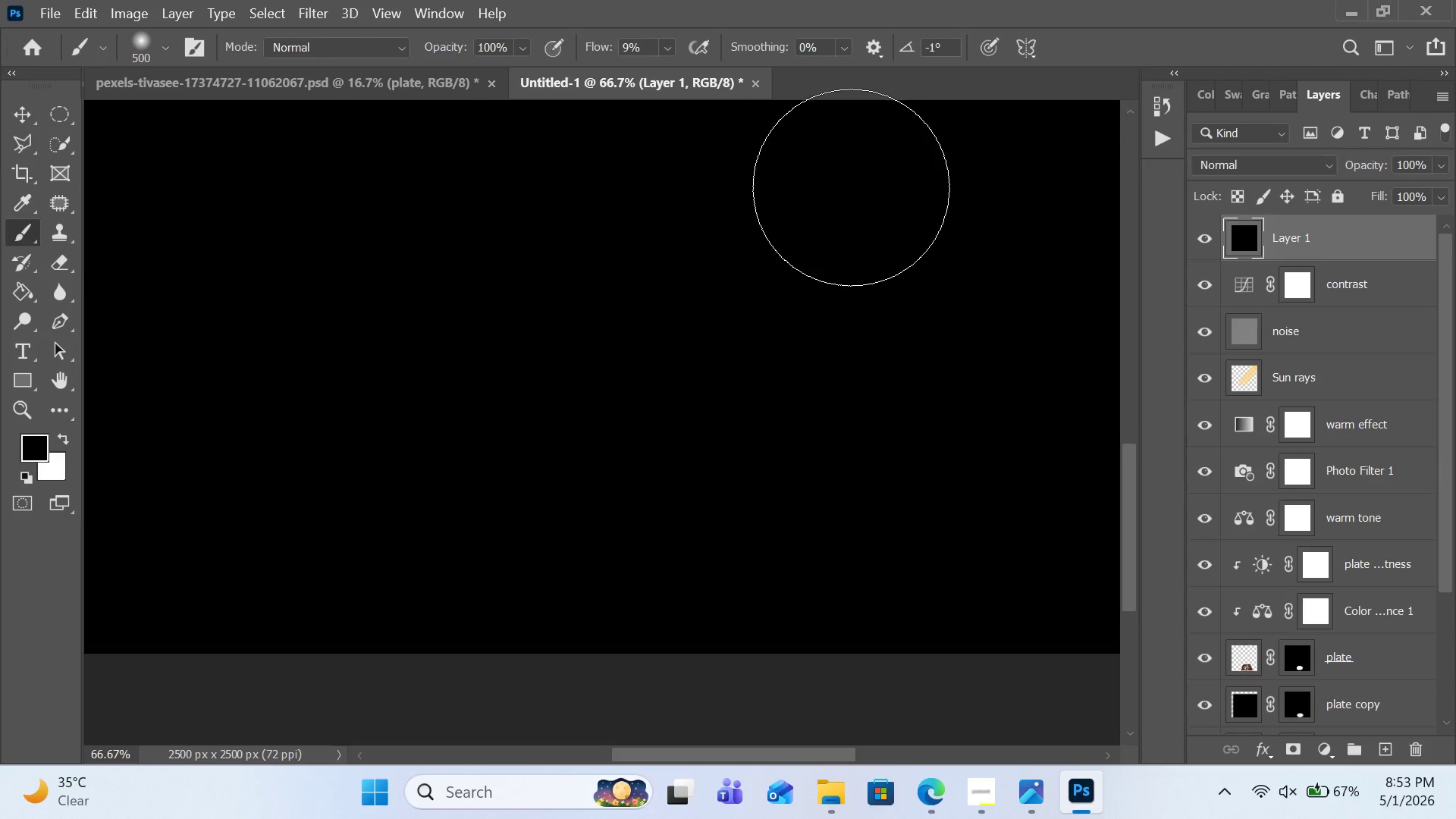 
wait(6.23)
 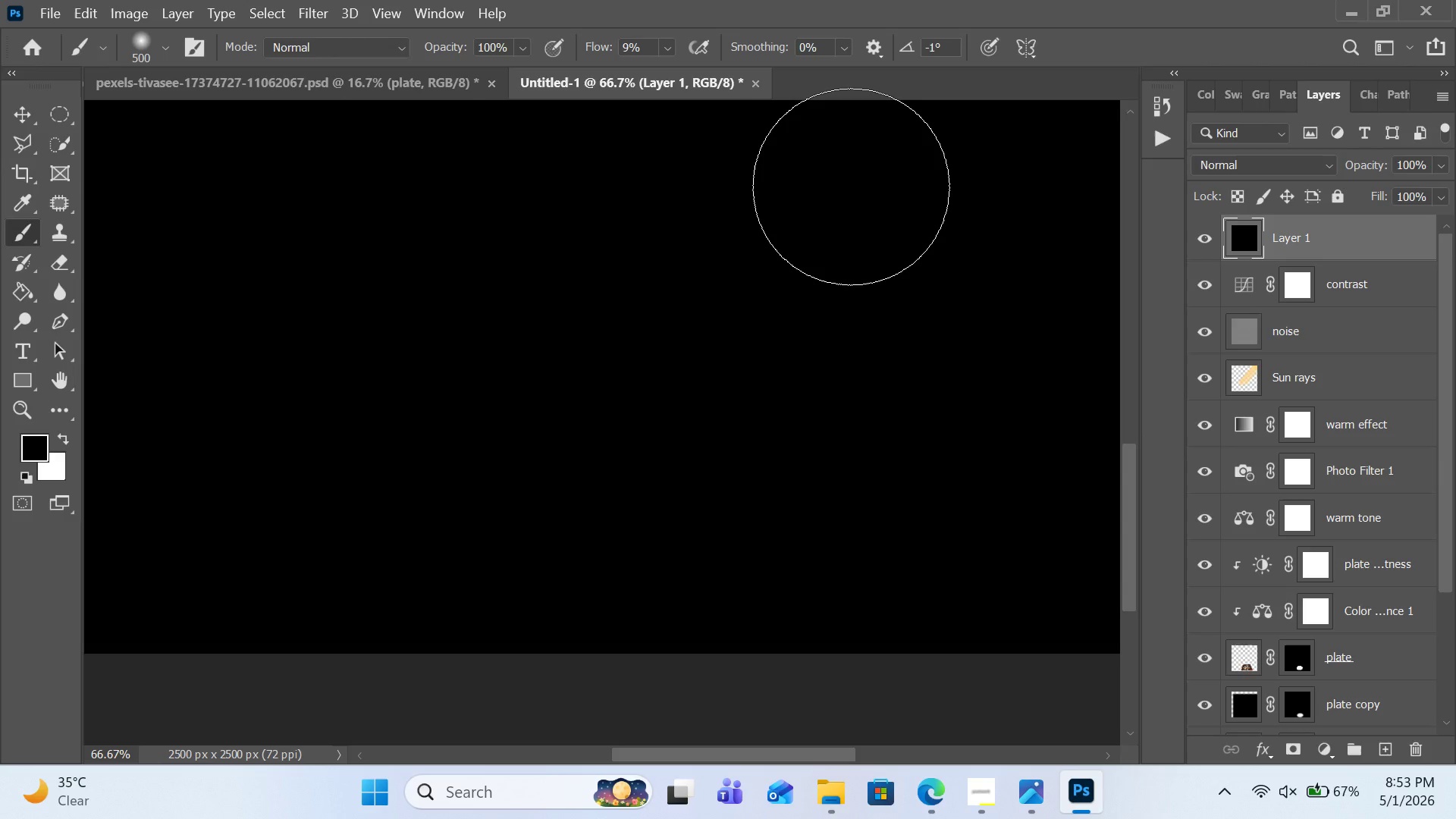 
left_click([1294, 745])
 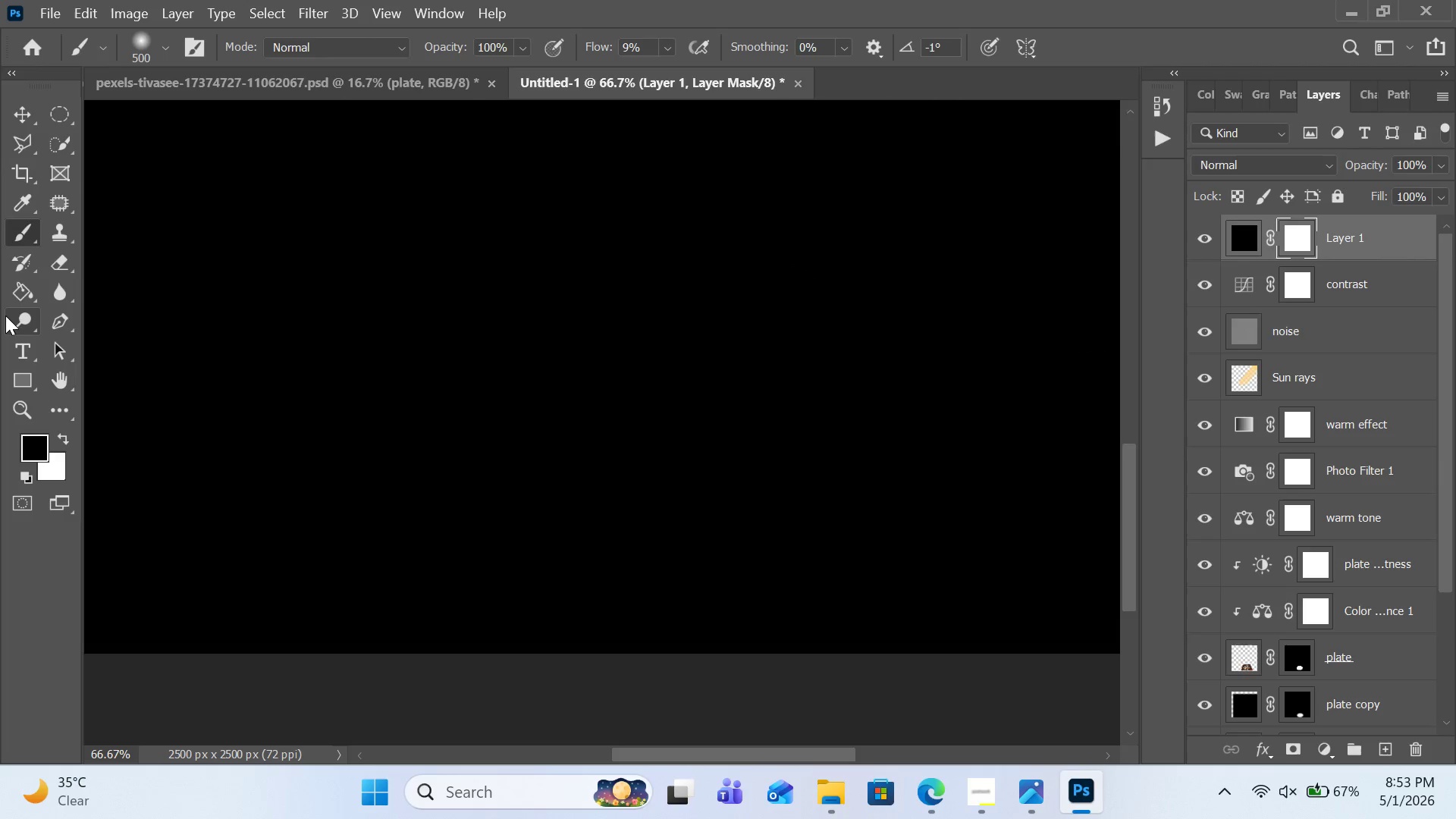 
wait(5.52)
 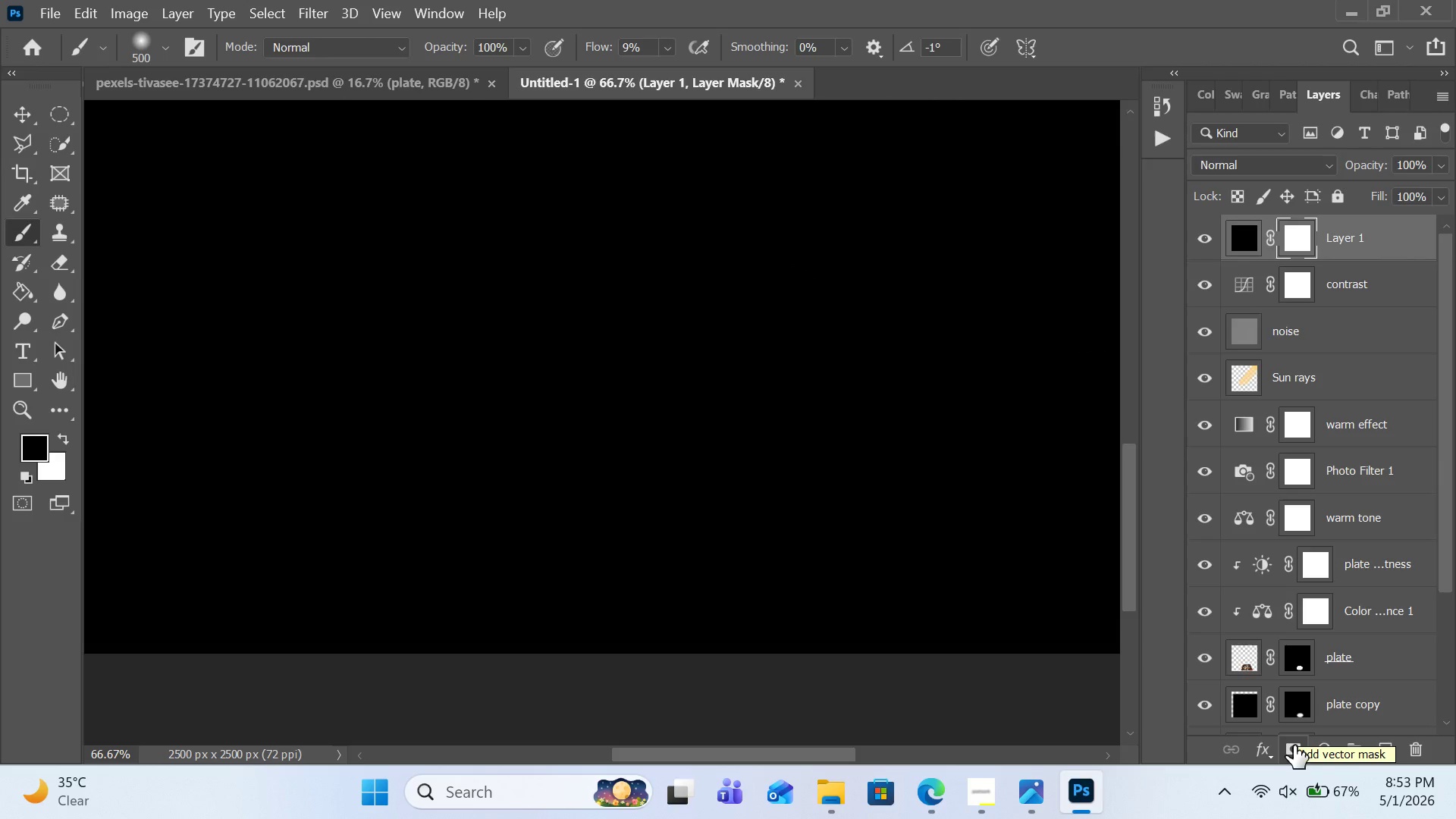 
left_click([23, 293])
 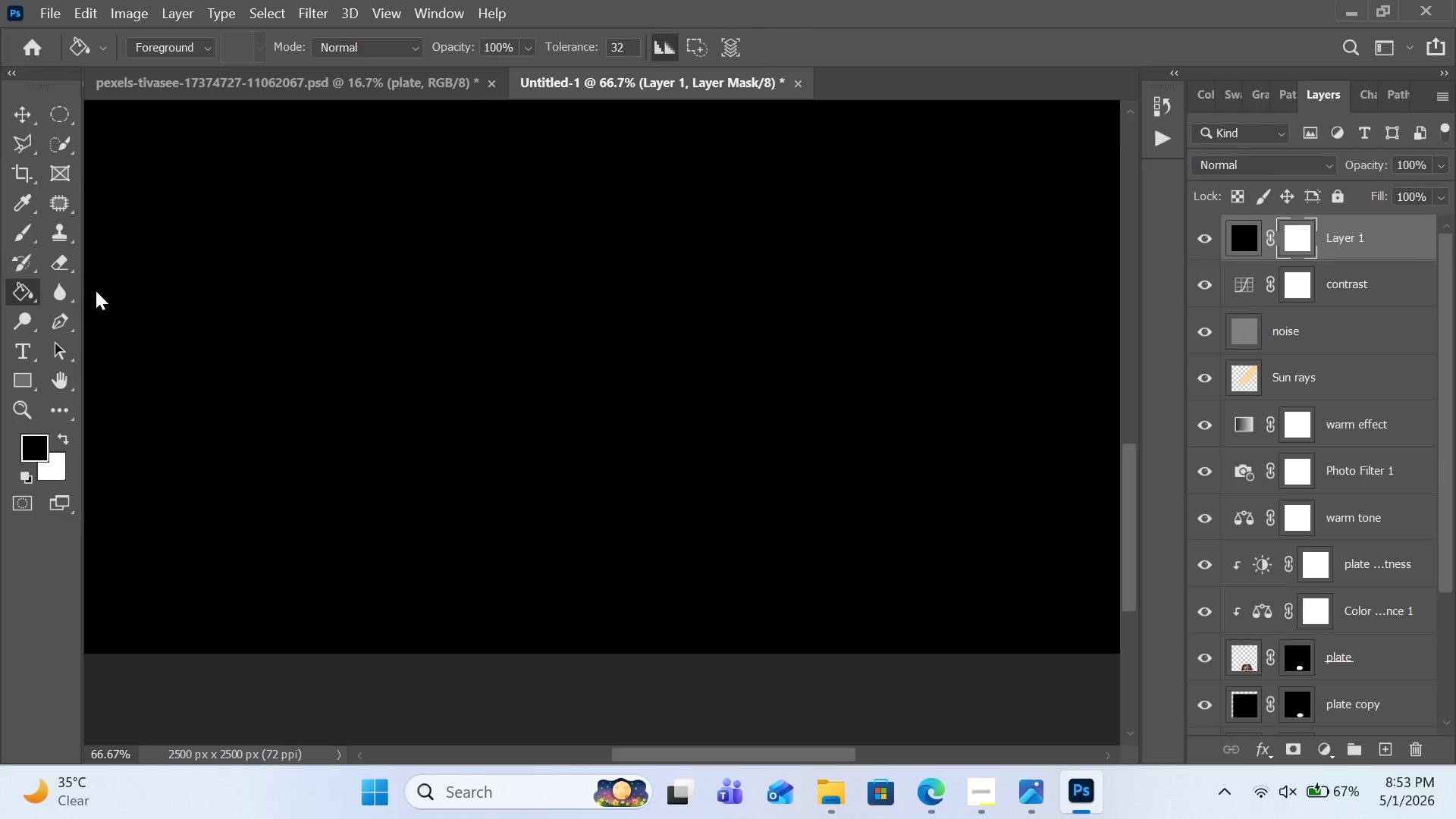 
left_click([96, 290])
 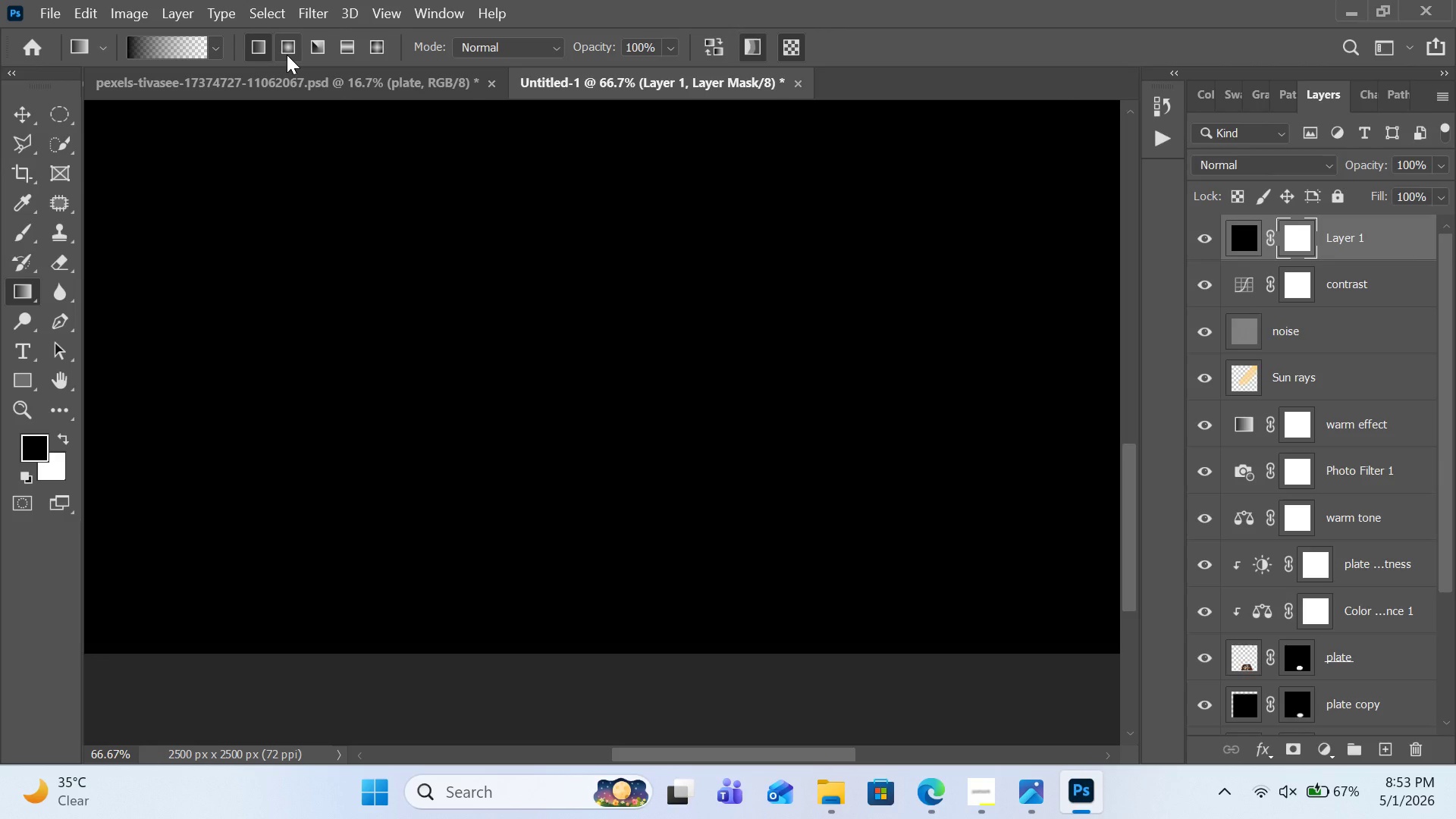 
wait(5.86)
 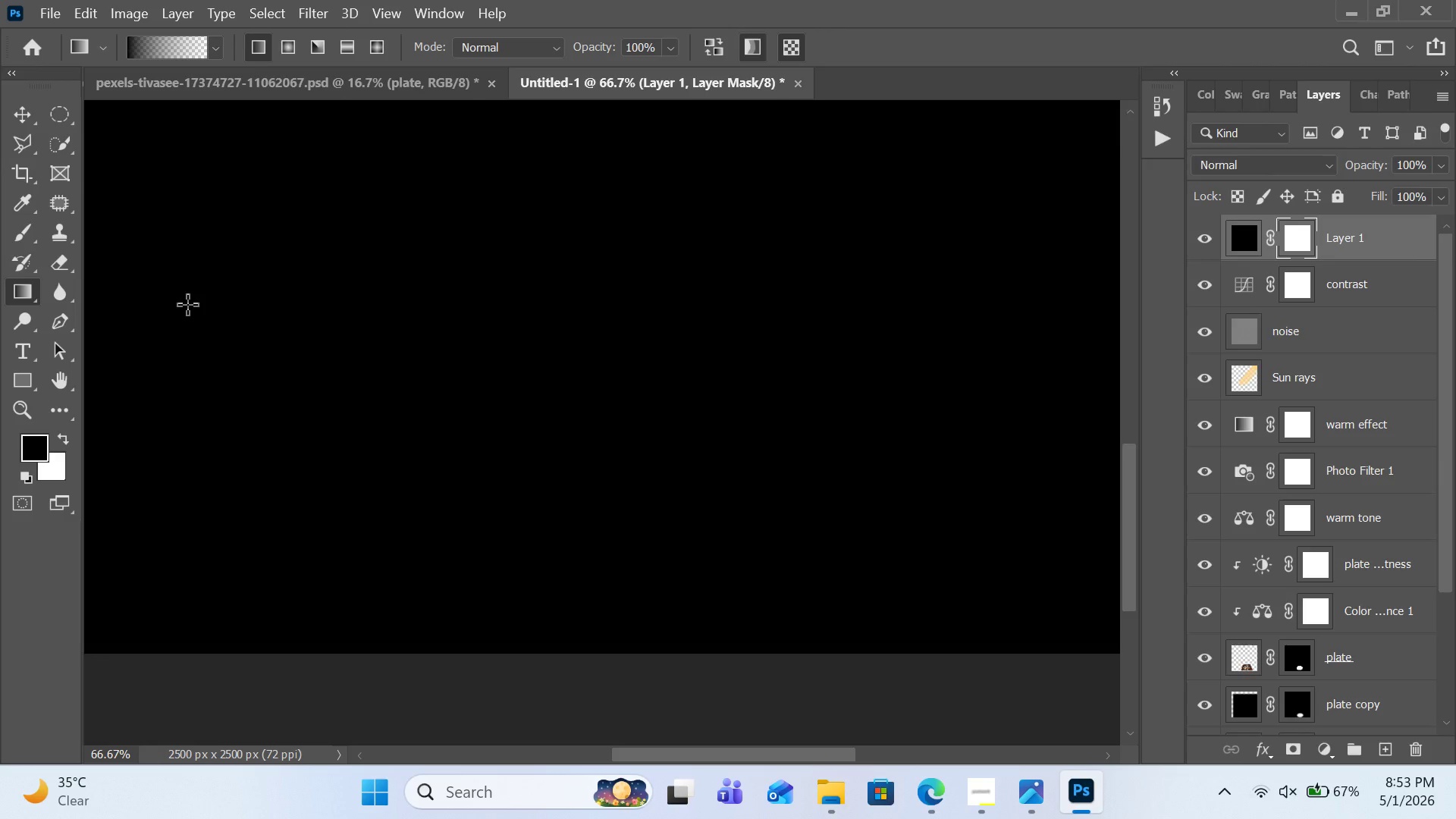 
left_click([287, 55])
 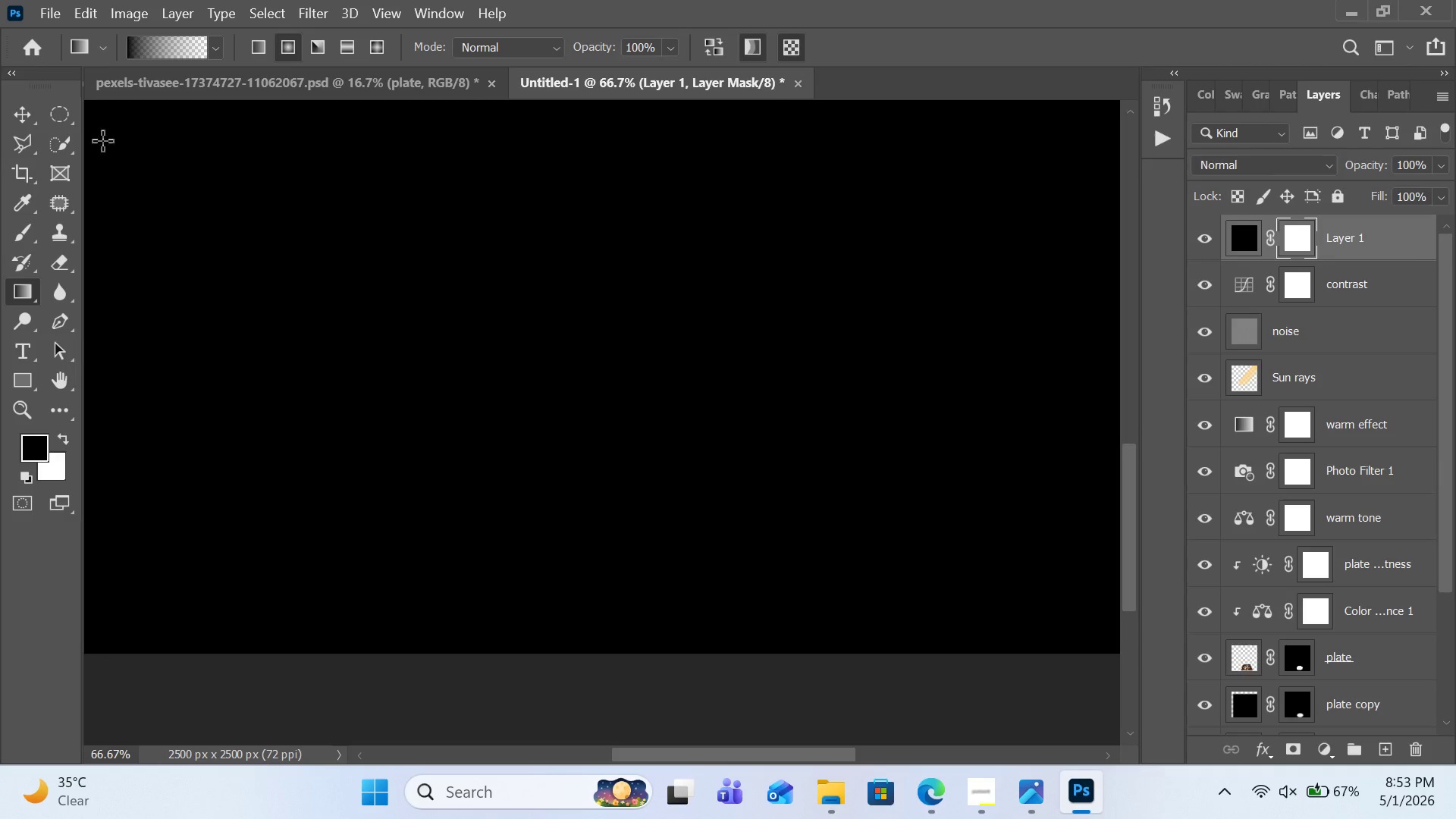 
wait(5.27)
 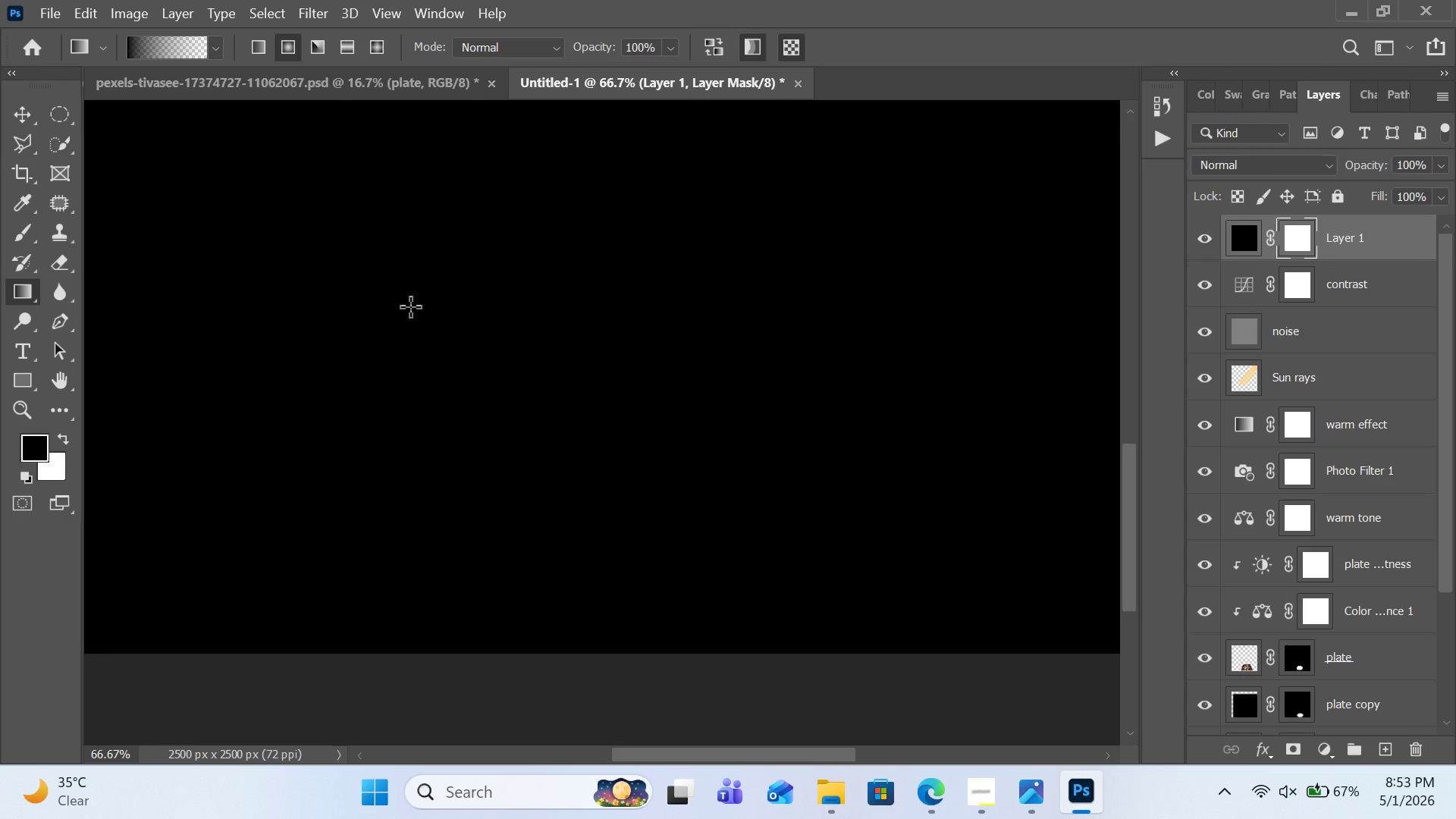 
left_click([210, 46])
 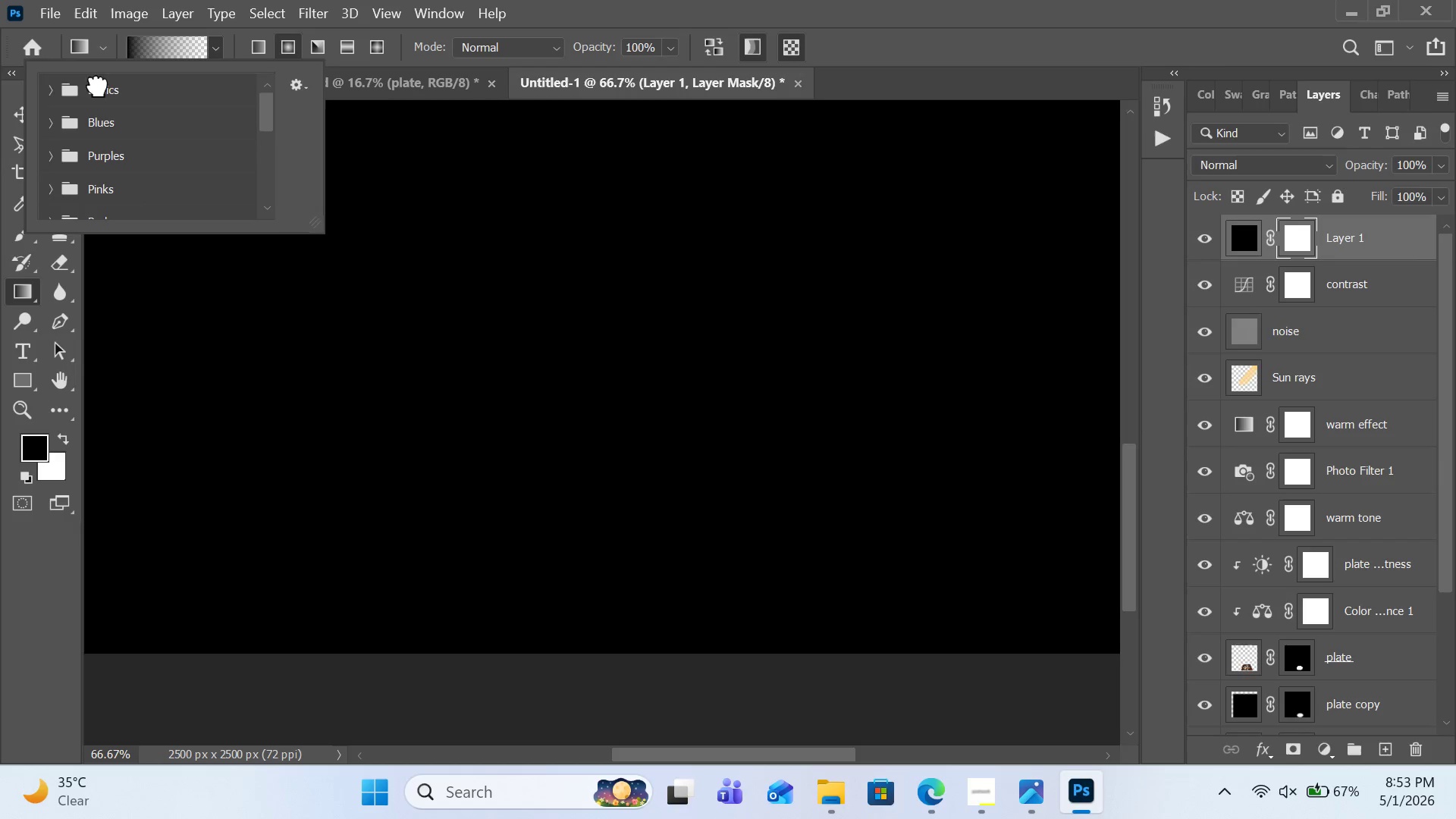 
left_click([98, 86])
 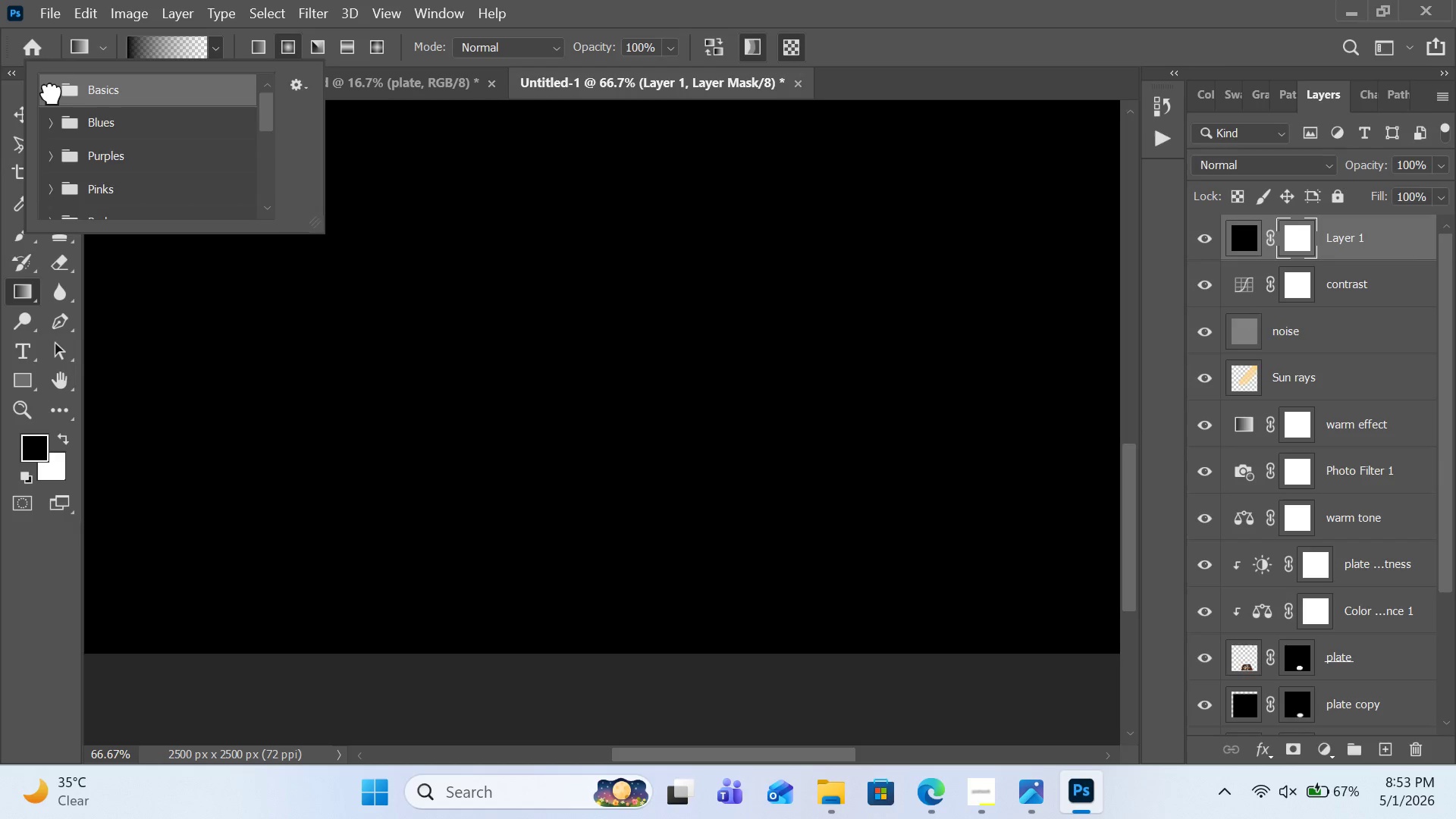 
left_click([52, 93])
 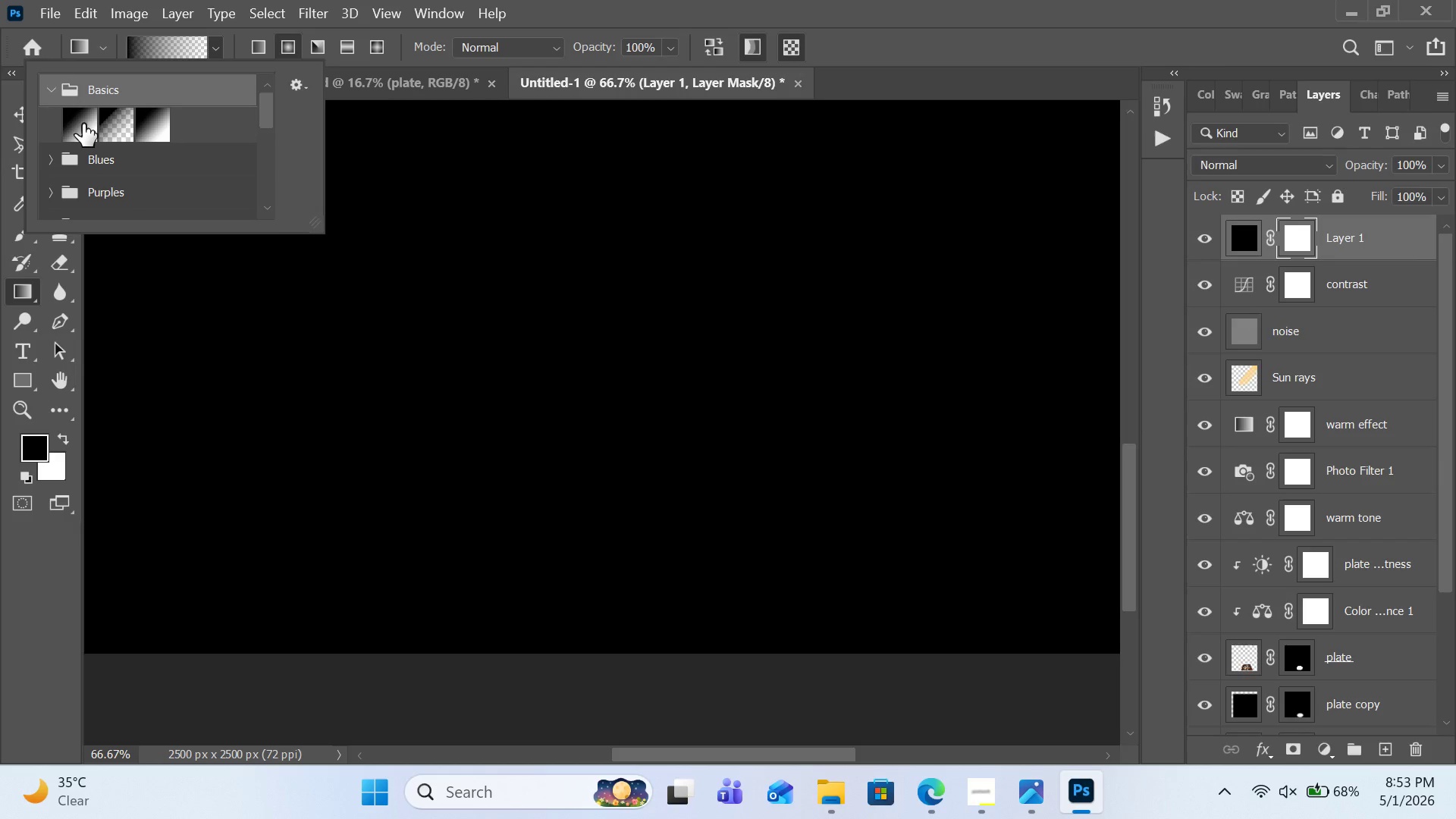 
left_click([83, 124])
 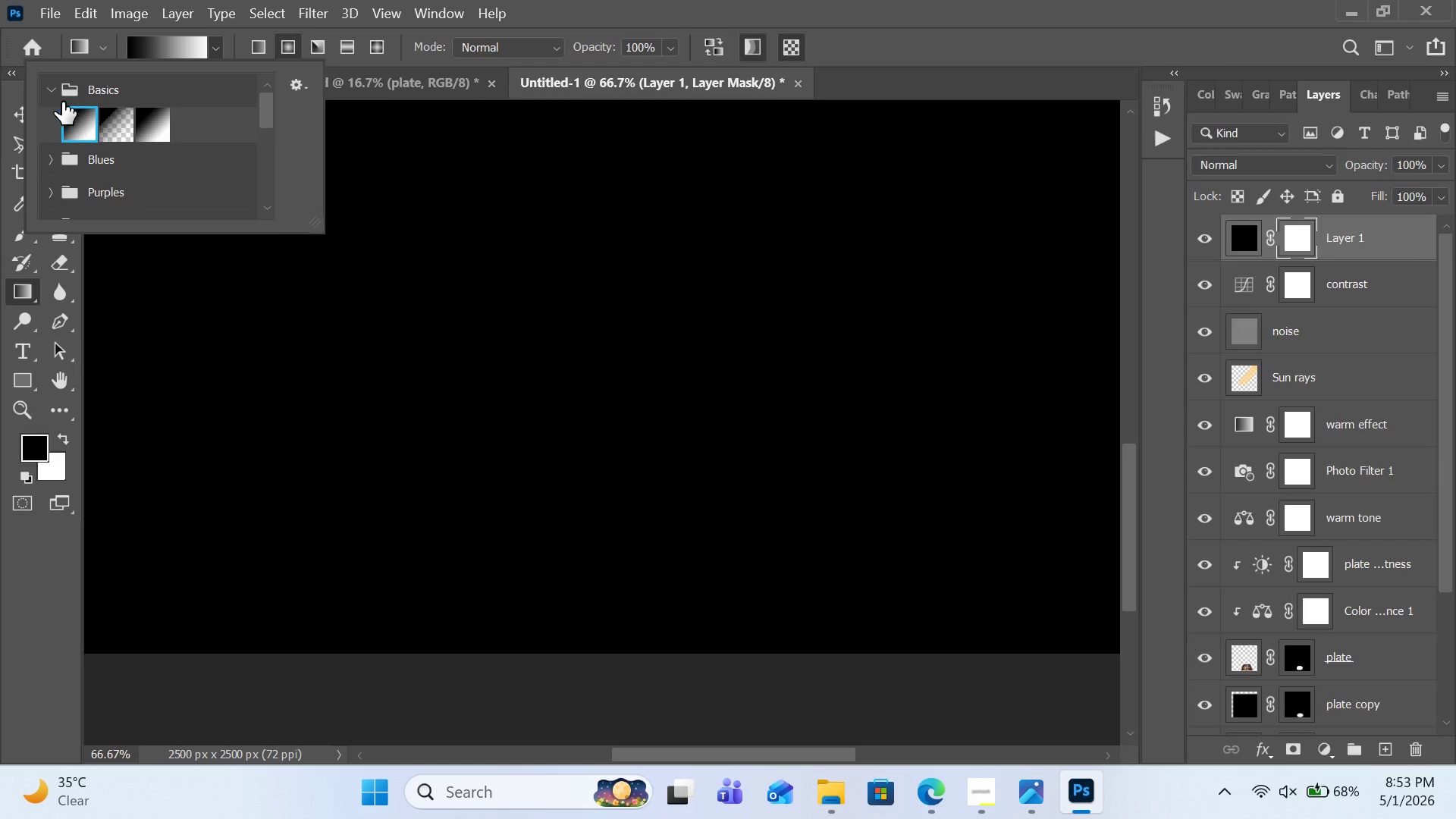 
left_click([33, 566])
 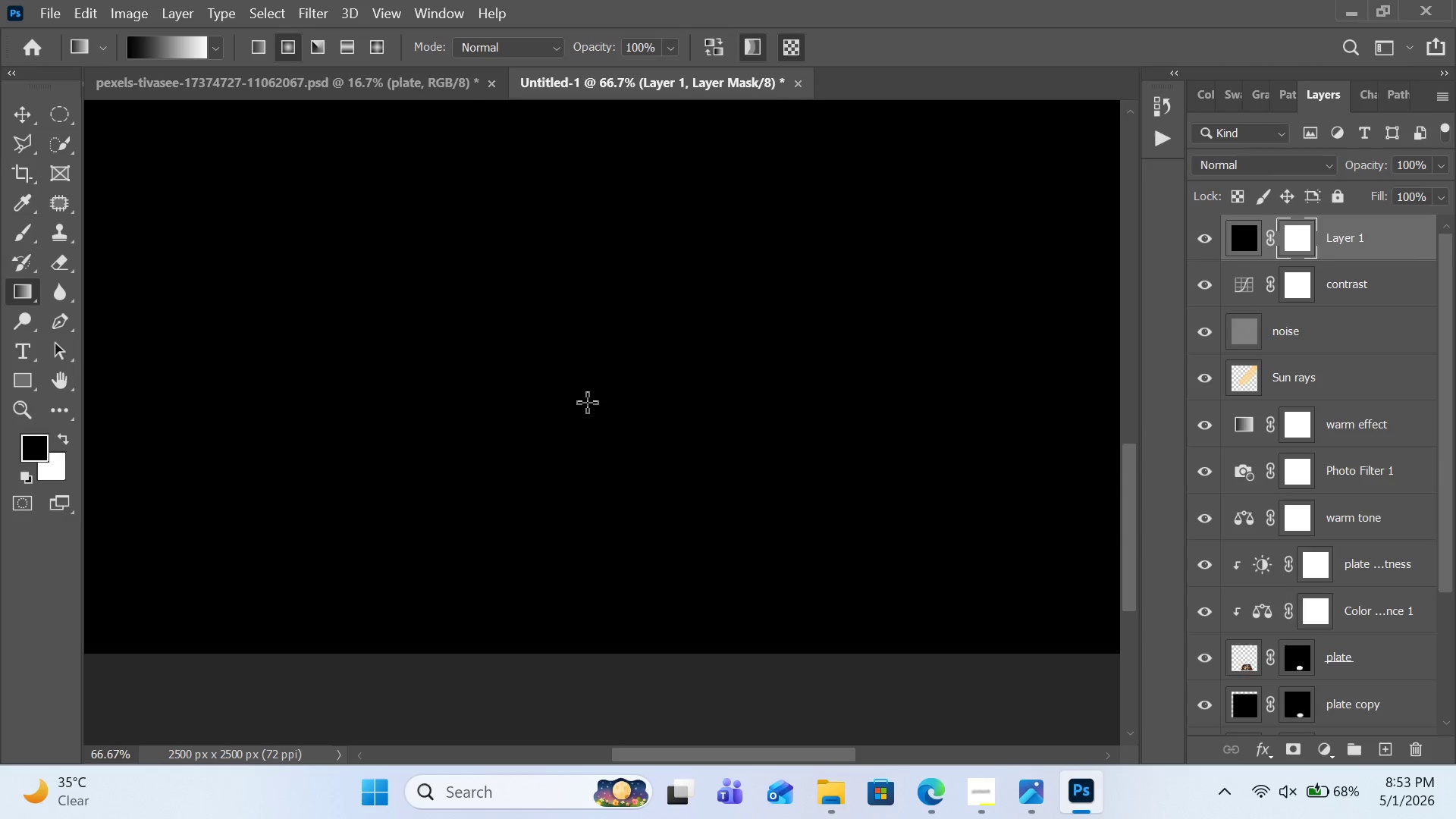 
wait(6.28)
 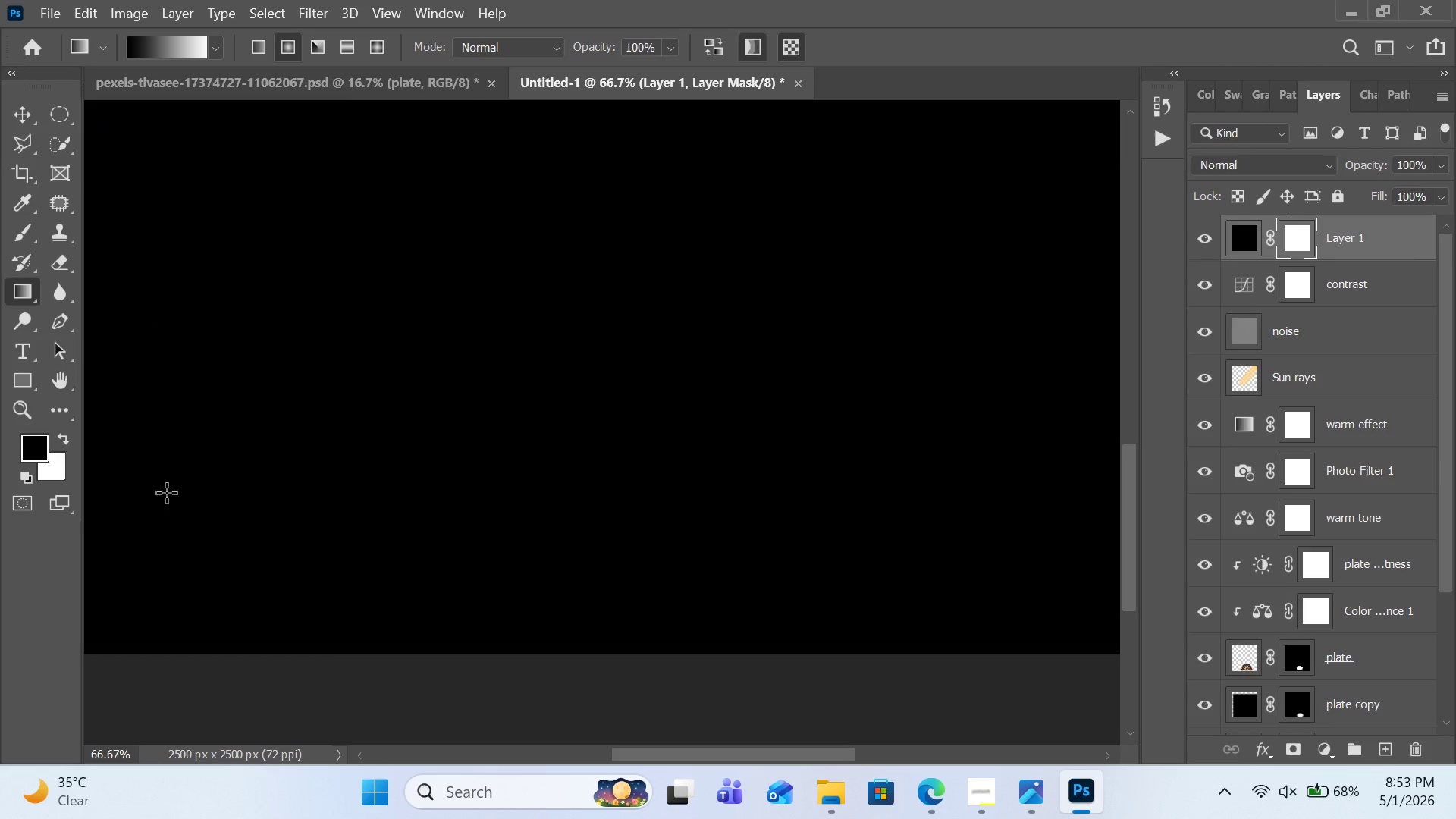 
left_click([1441, 168])
 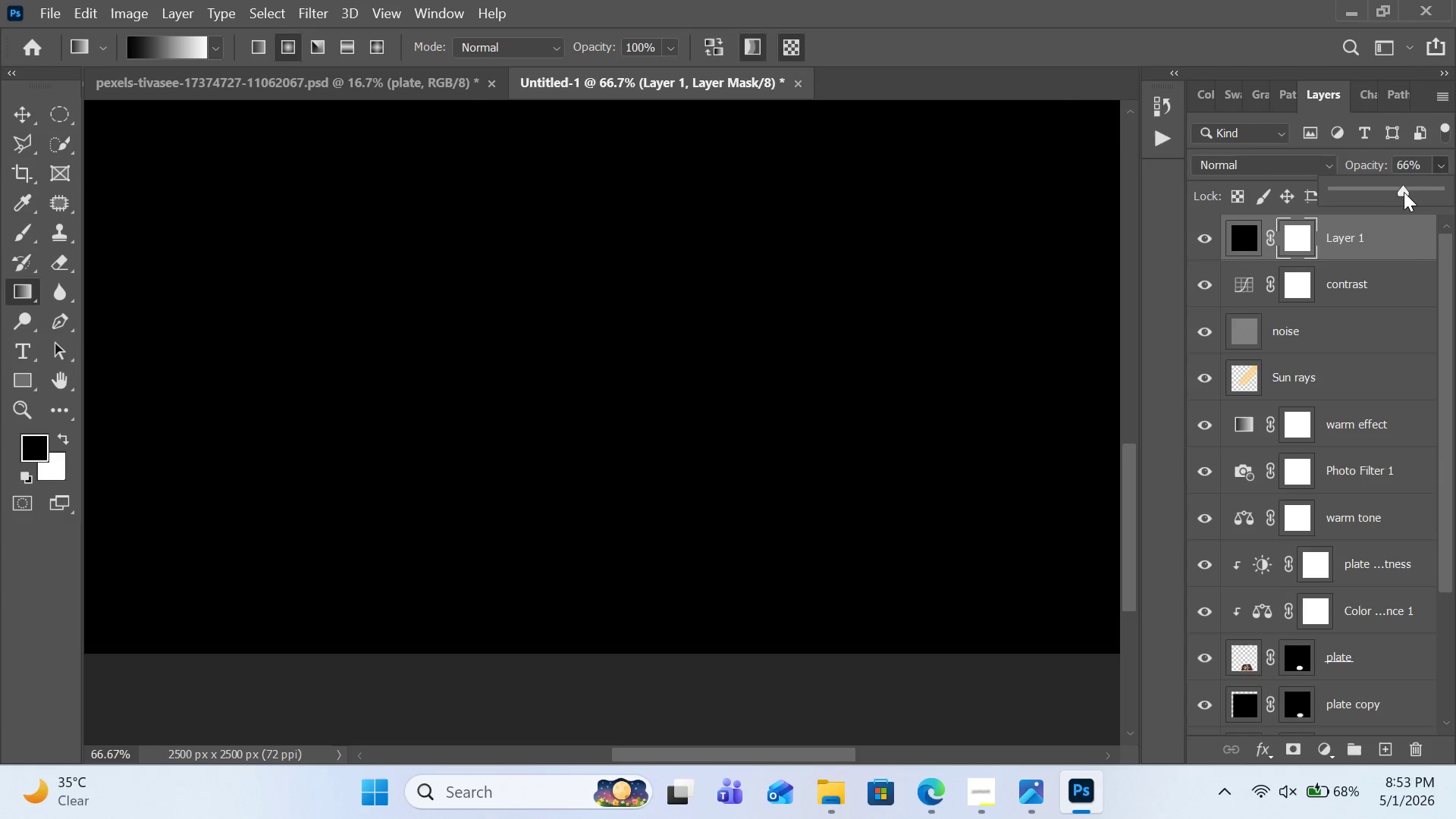 
left_click([1404, 192])
 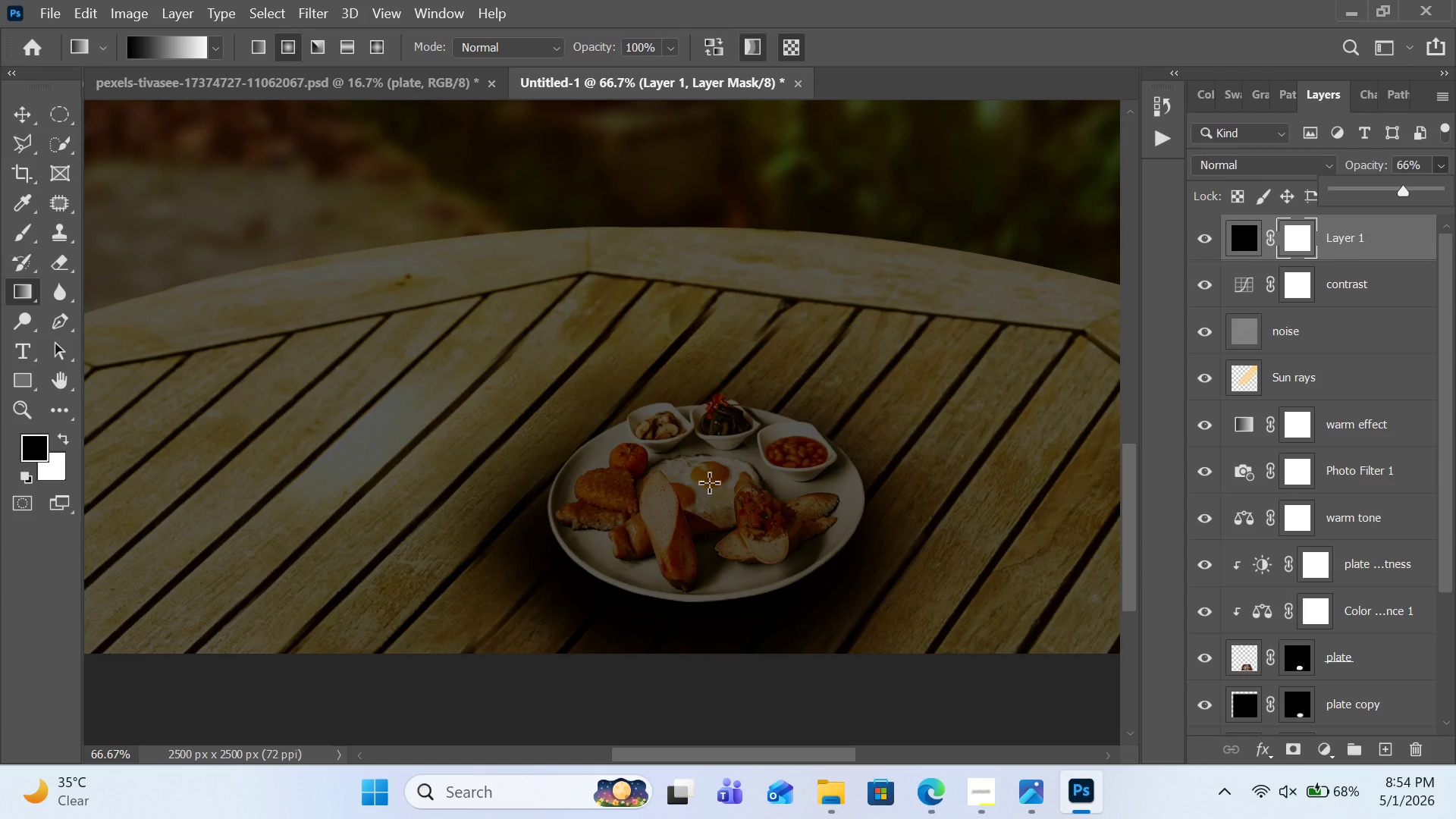 
wait(16.53)
 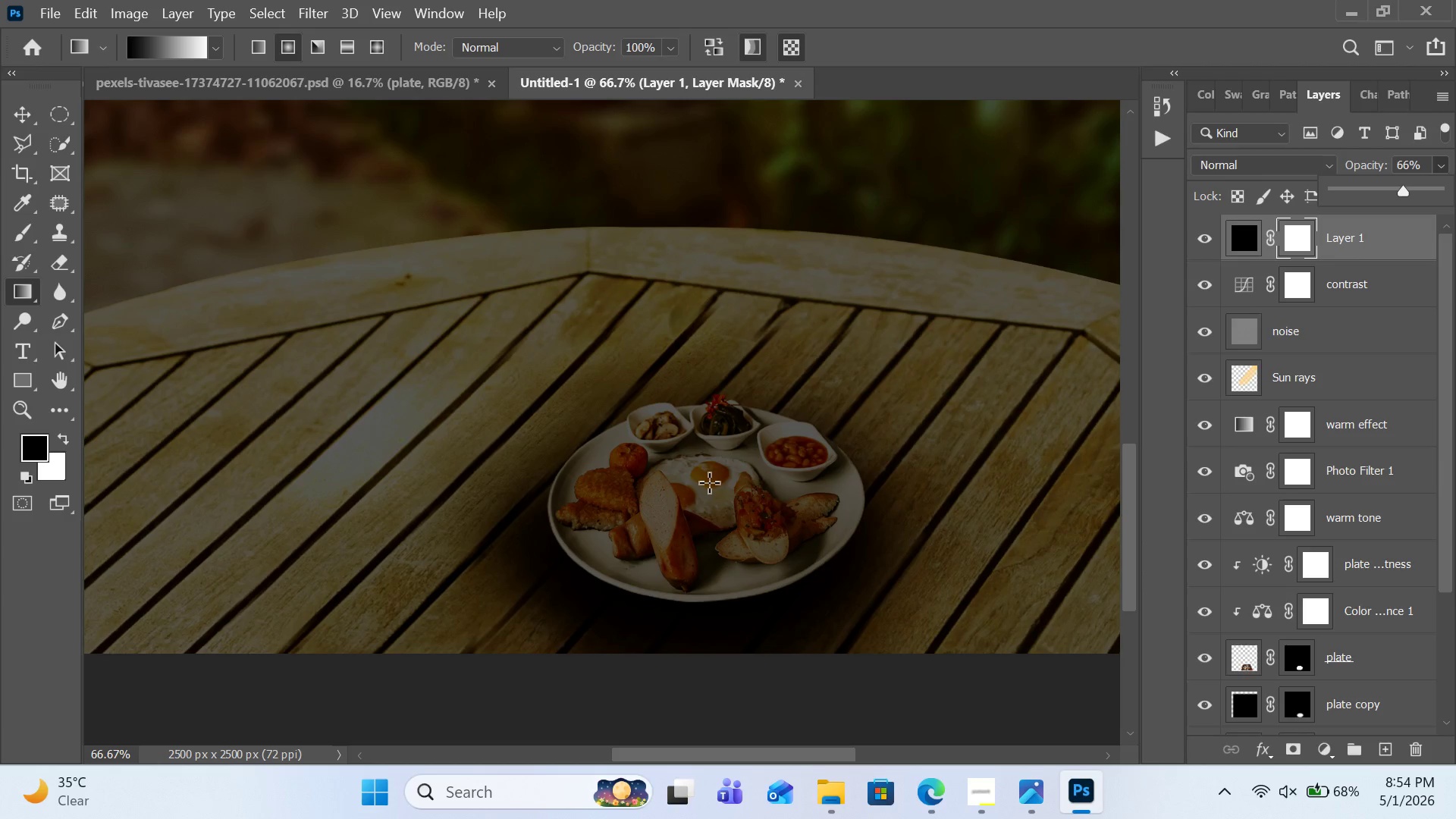 
left_click_drag(start_coordinate=[807, 571], to_coordinate=[256, 118])
 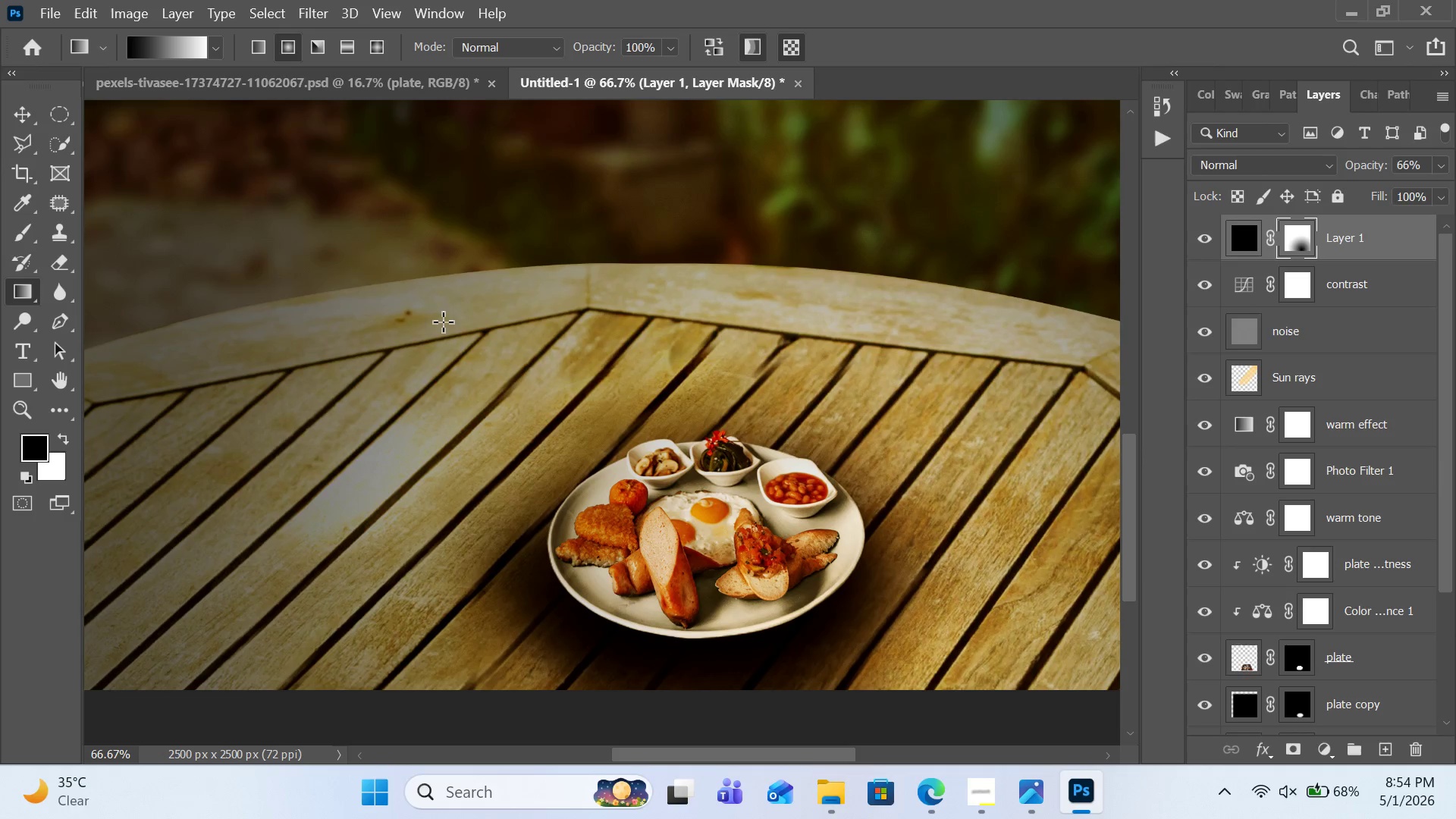 
scroll: coordinate [660, 269], scroll_direction: up, amount: 7.0
 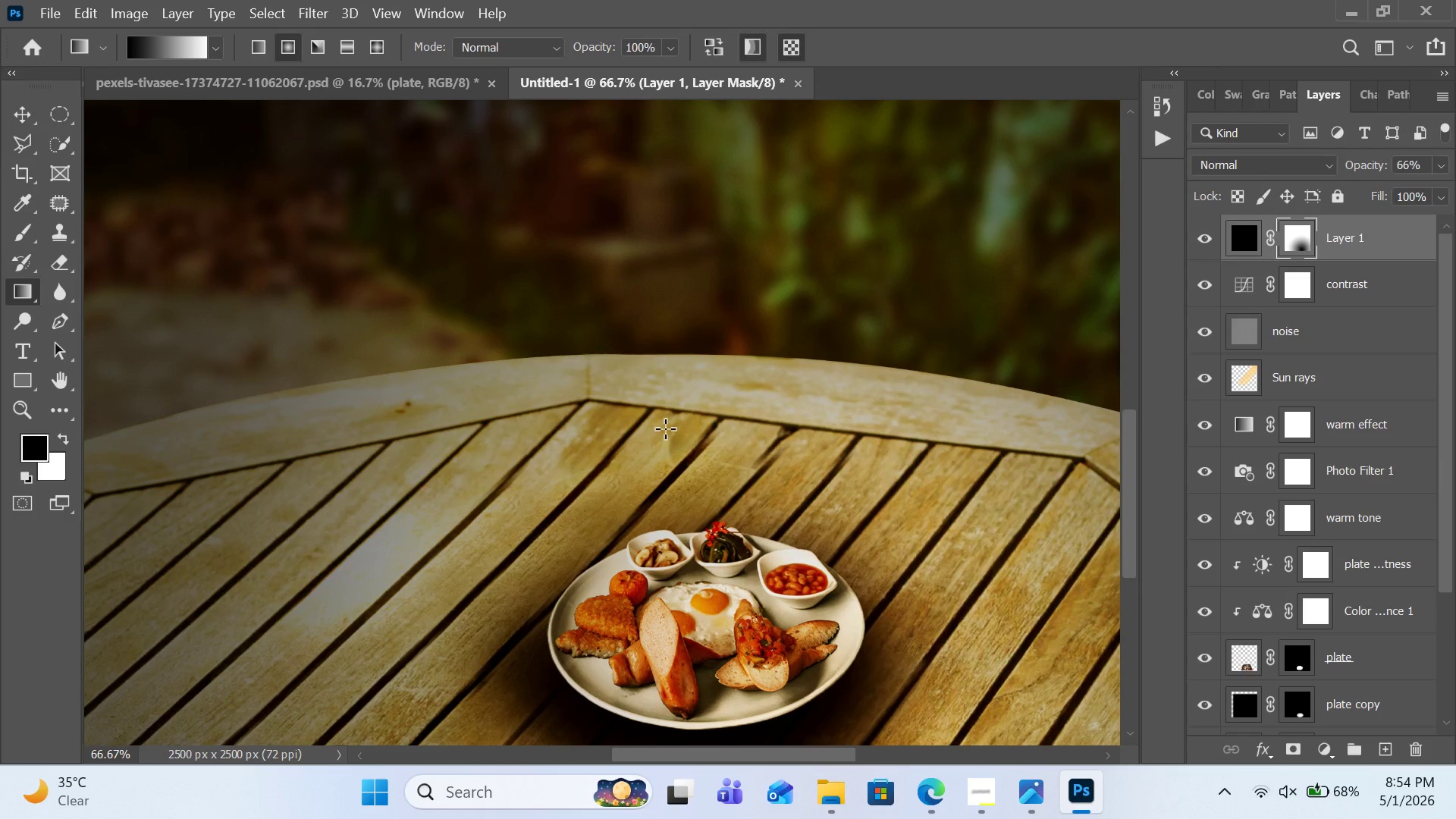 
key(Control+ControlLeft)
 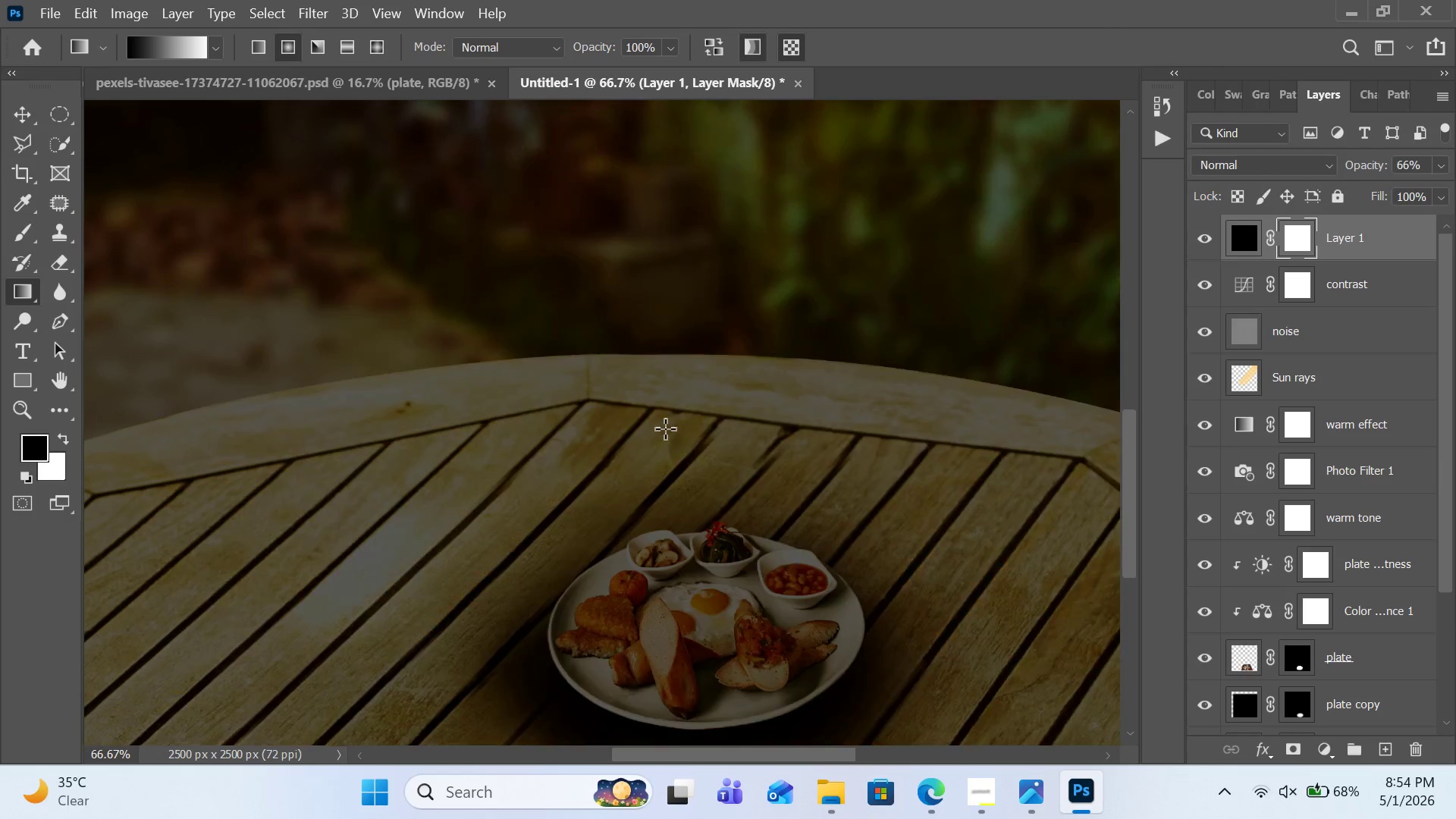 
key(Control+Z)
 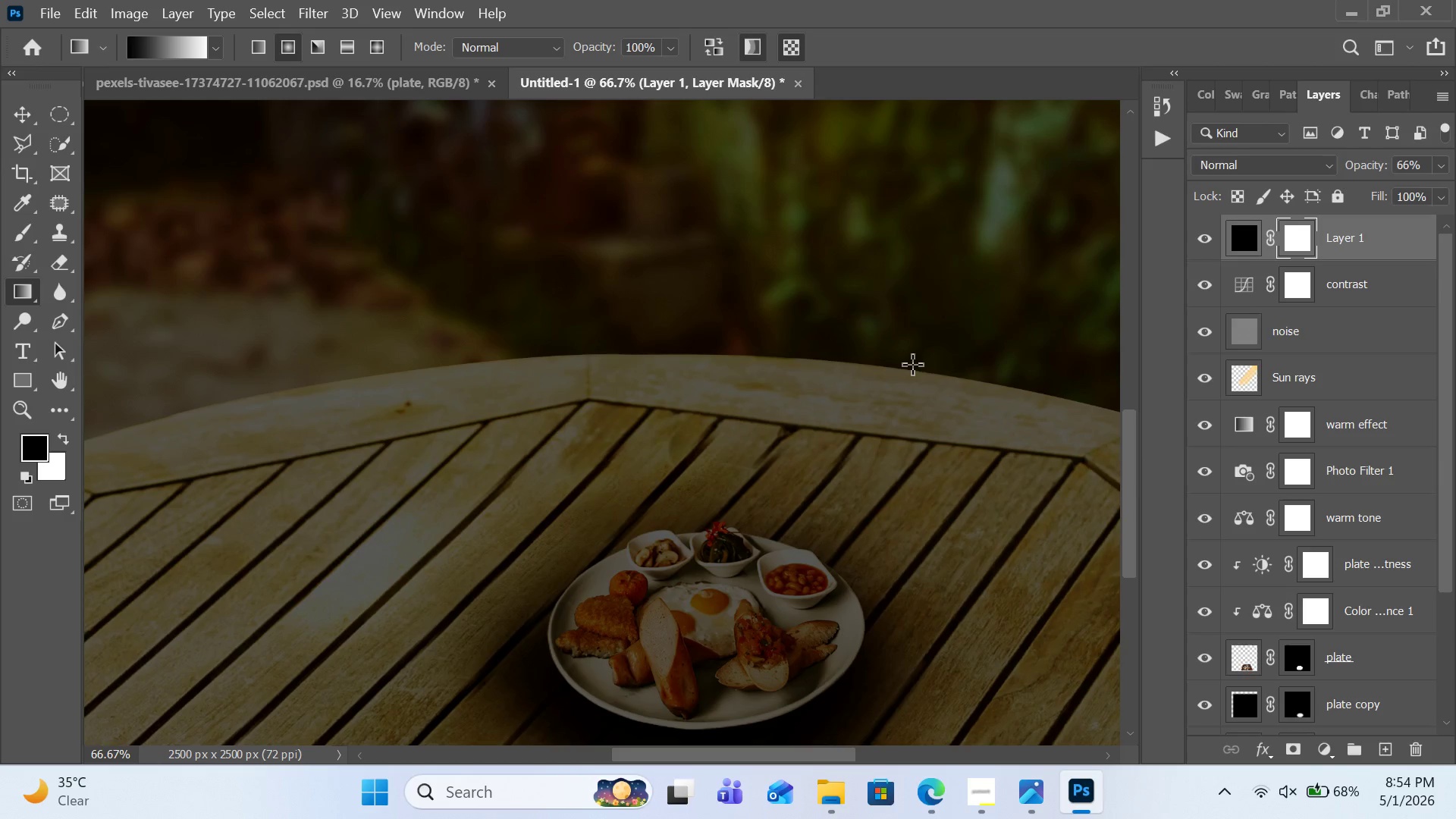 
key(Control+Minus)
 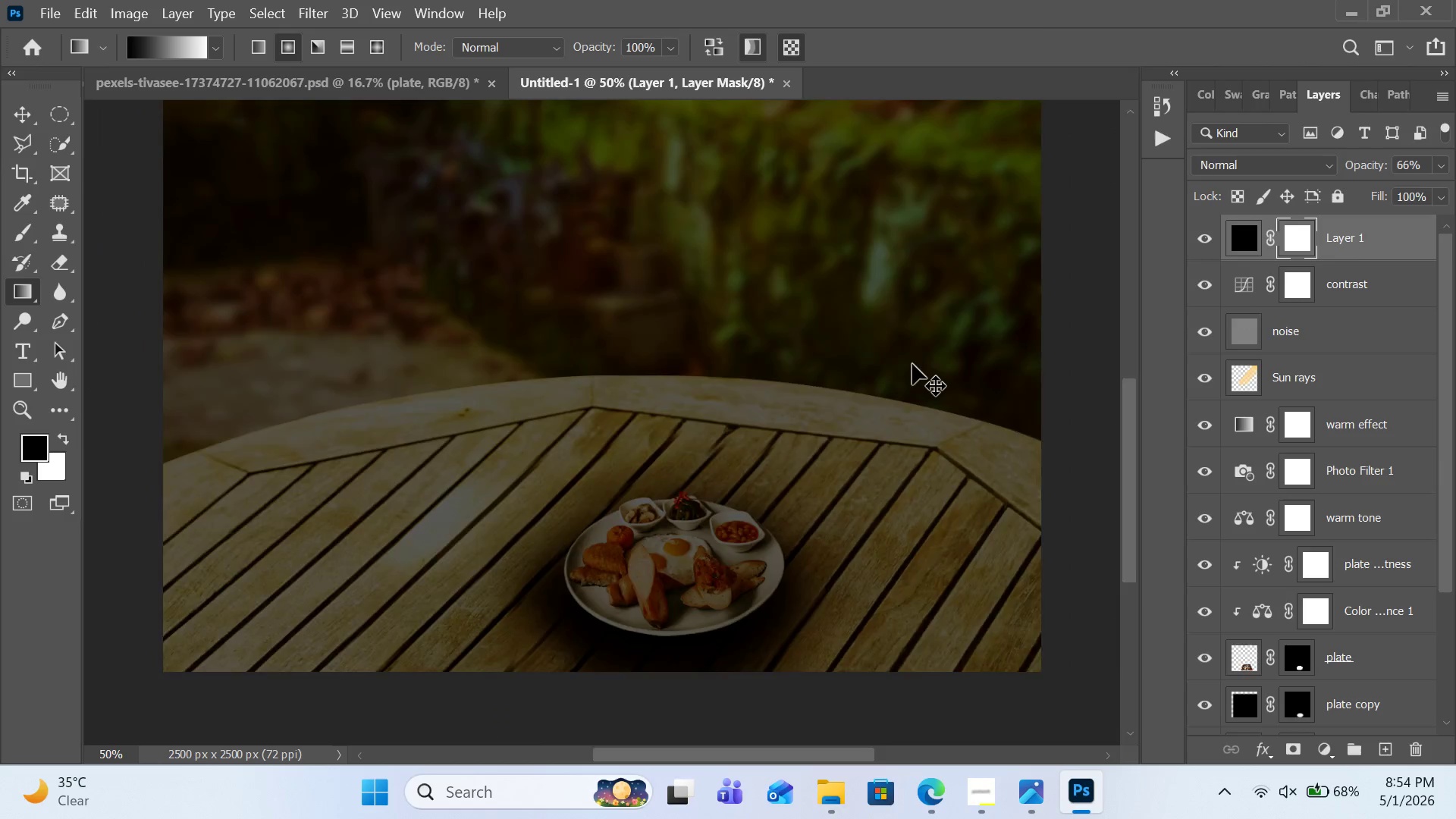 
key(Control+Minus)
 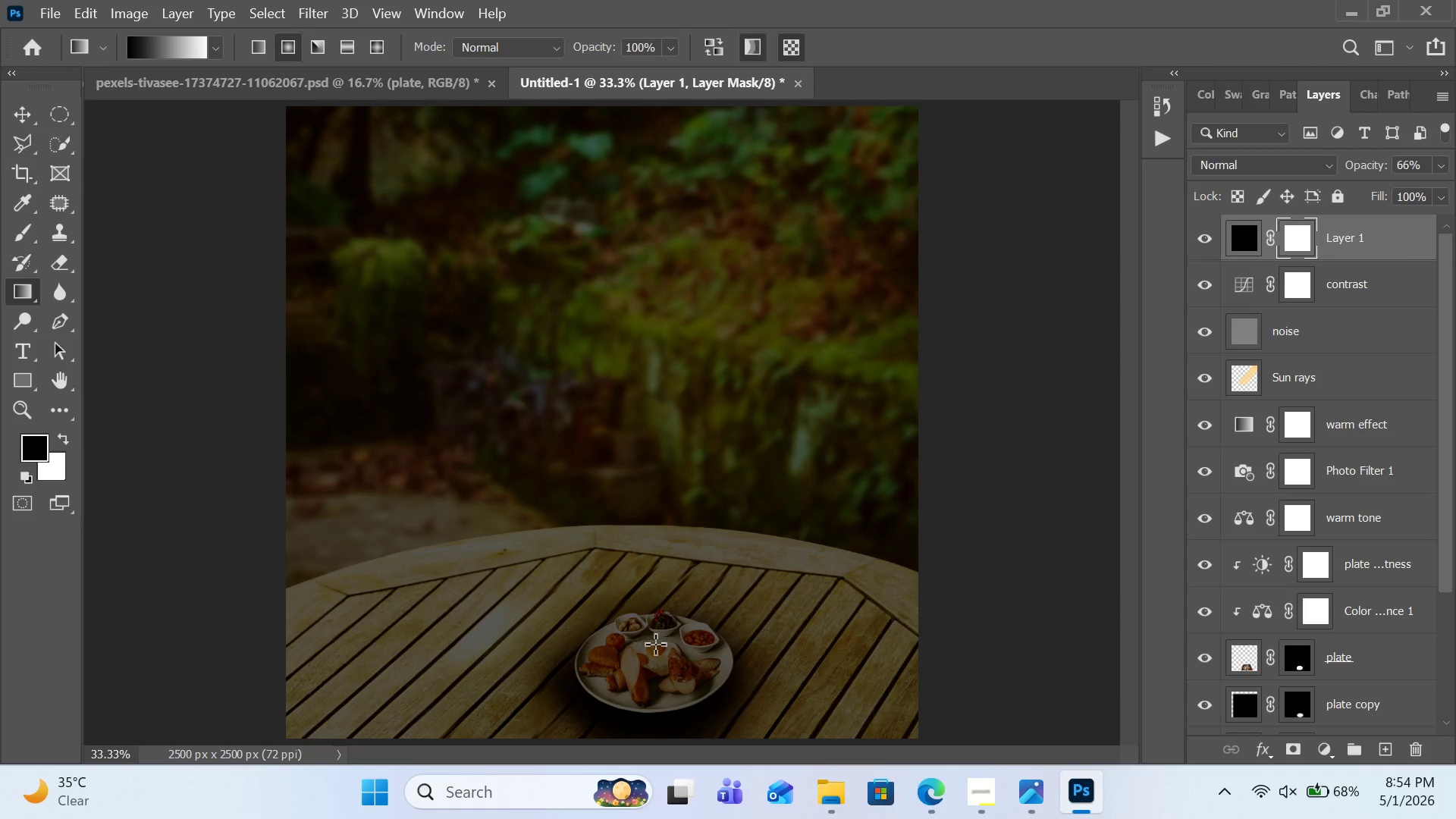 
key(Control+ControlRight)
 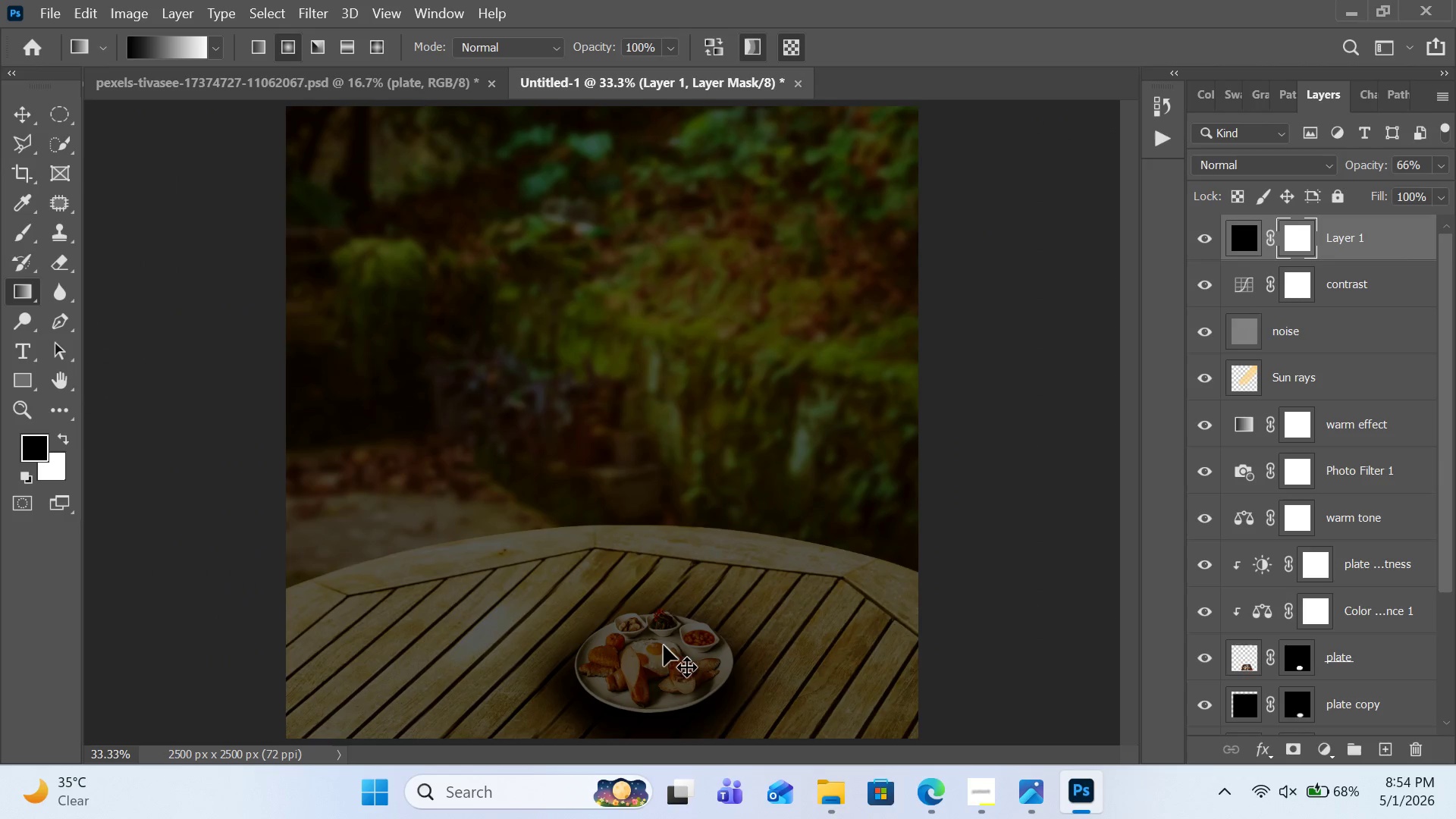 
key(Control+Minus)
 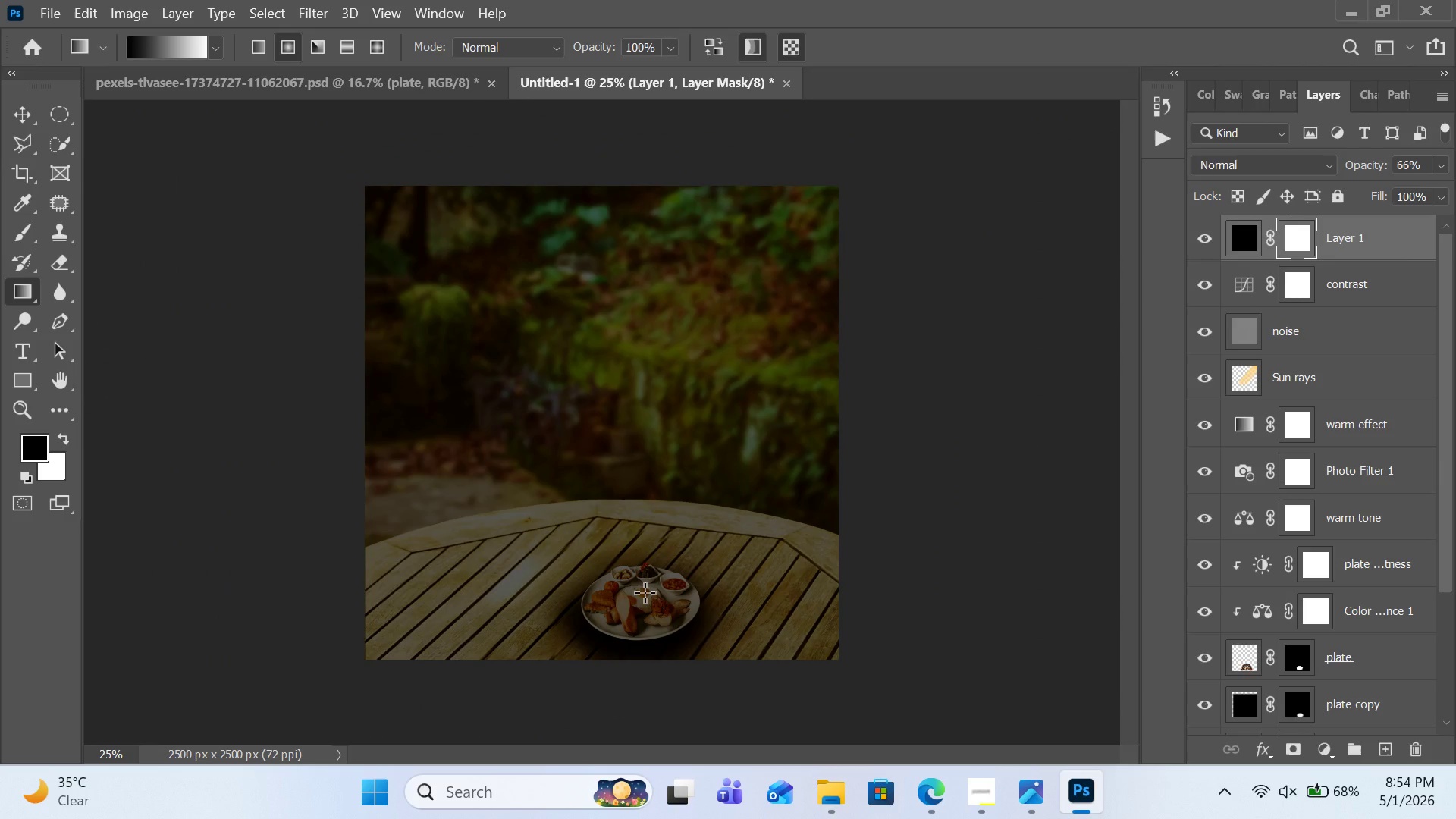 
left_click_drag(start_coordinate=[645, 592], to_coordinate=[361, 228])
 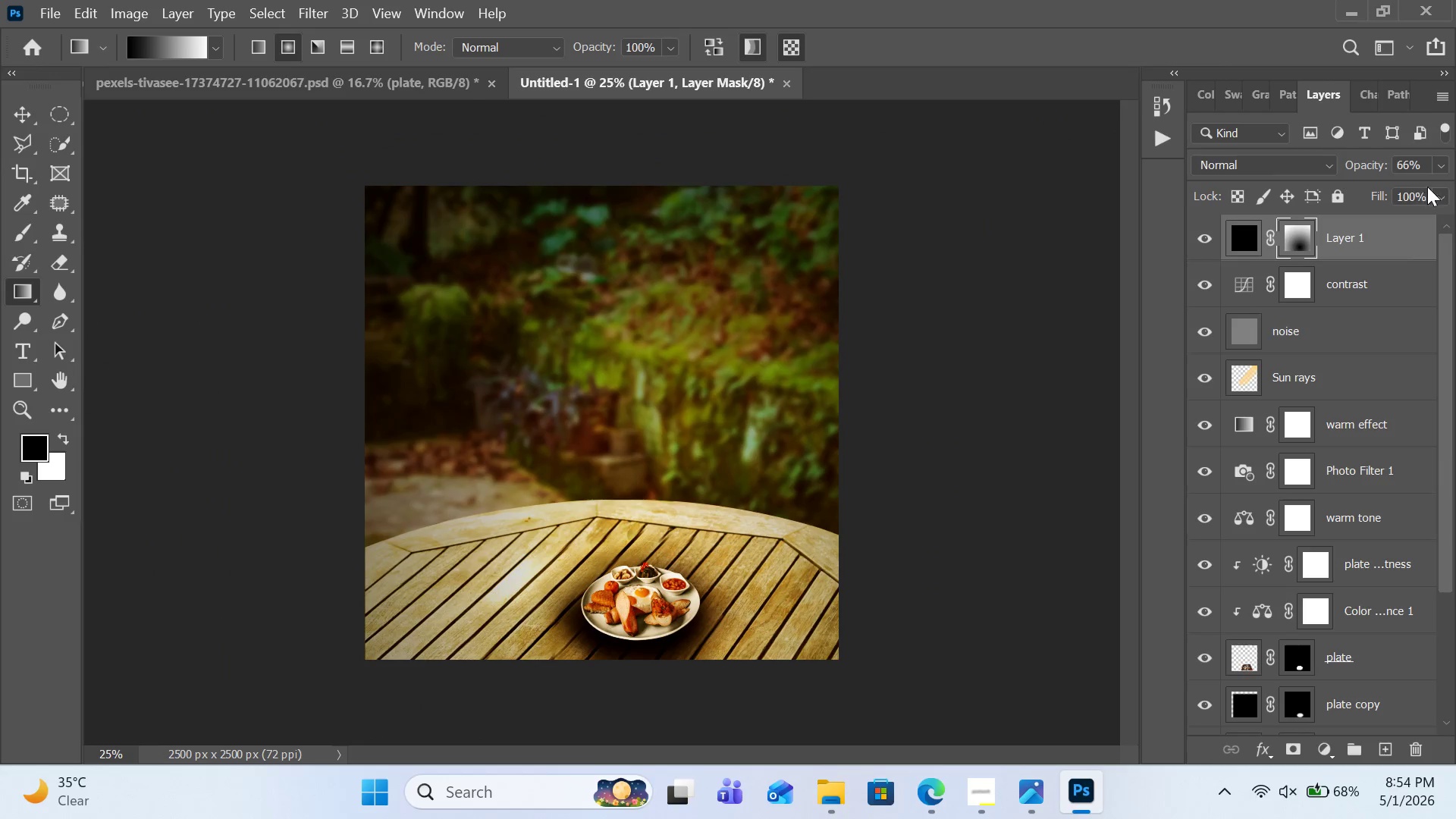 
left_click([1442, 170])
 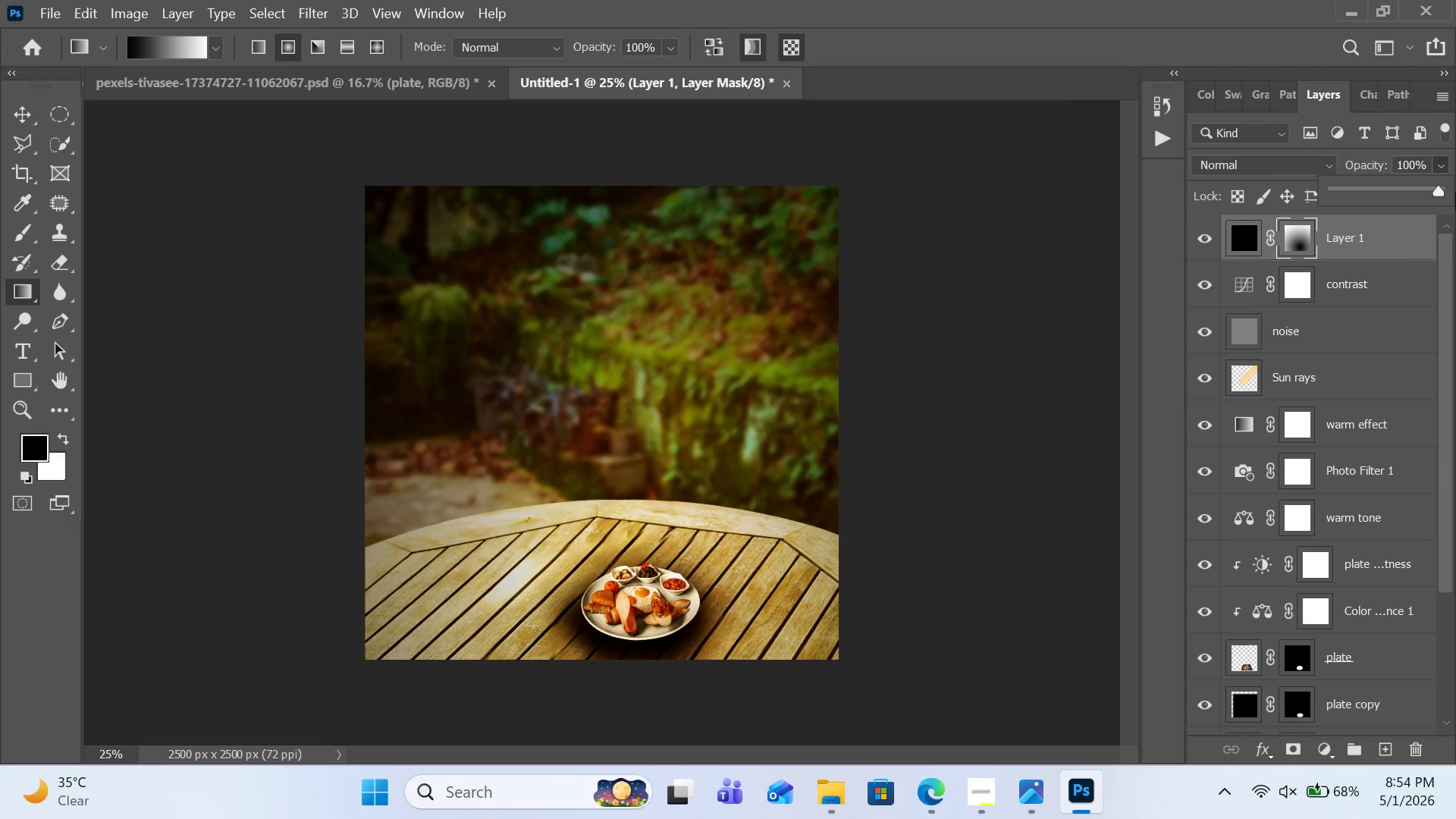 
left_click_drag(start_coordinate=[1432, 192], to_coordinate=[1455, 192])
 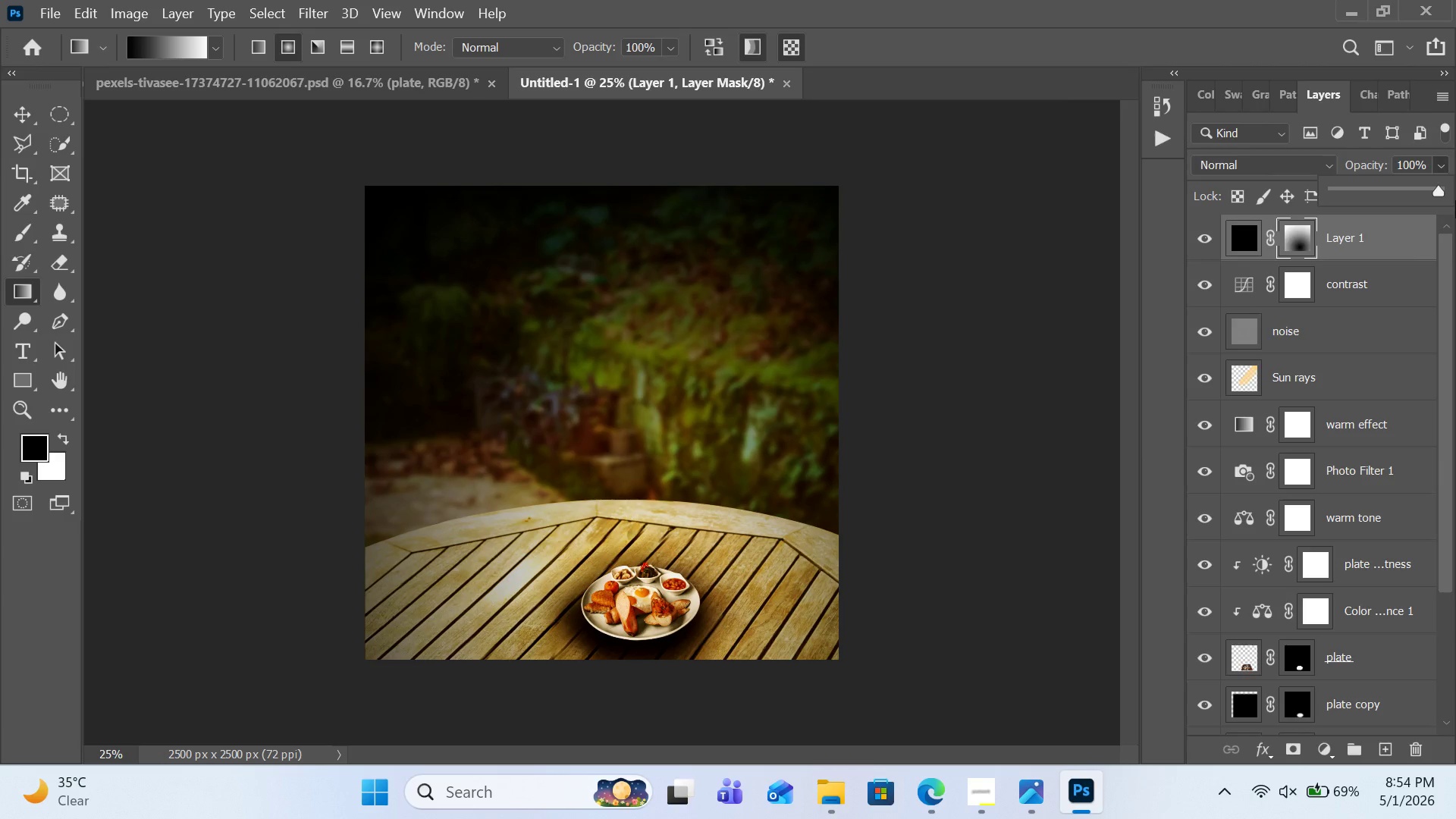 
wait(14.31)
 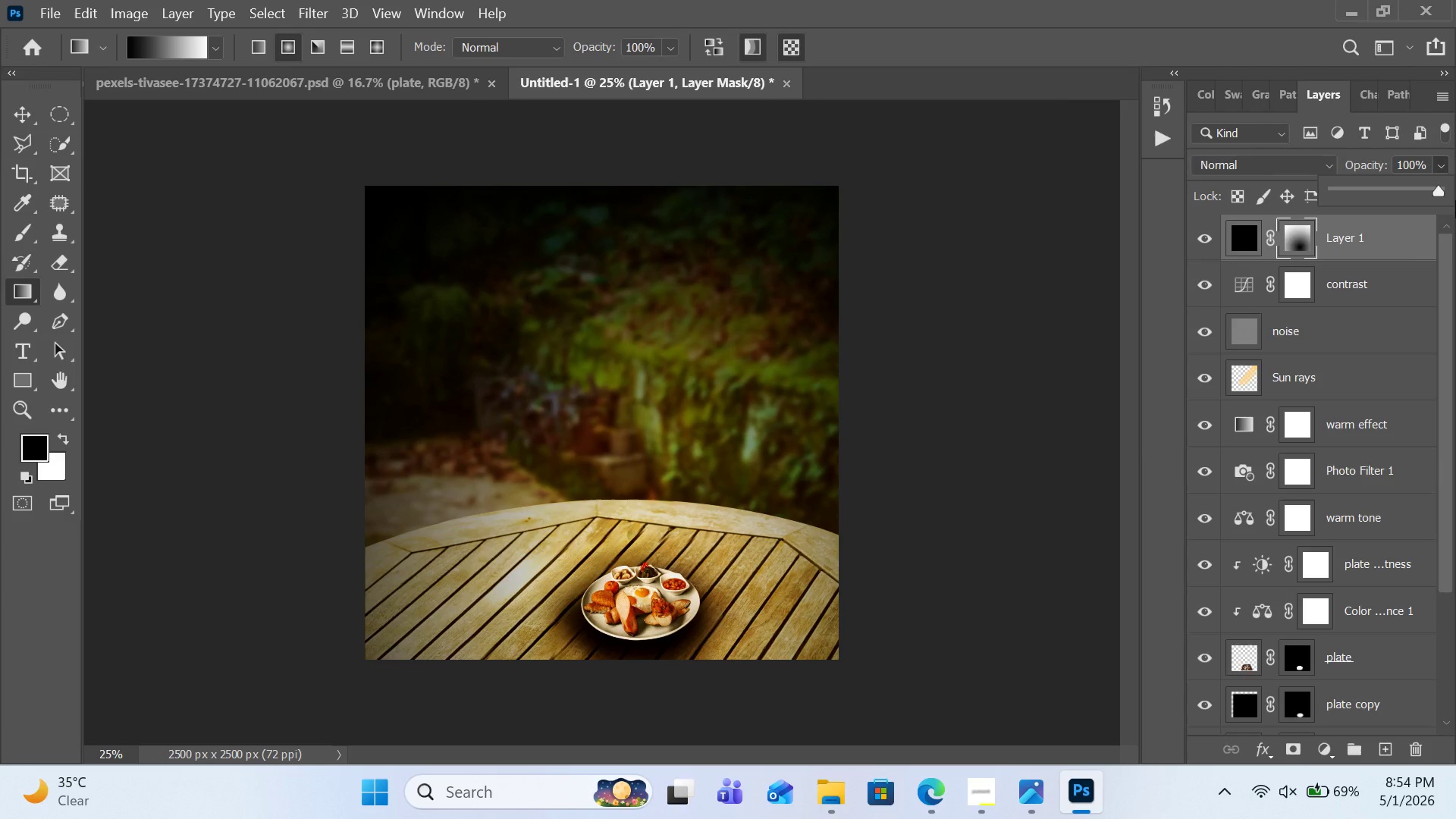 
key(Control+Z)
 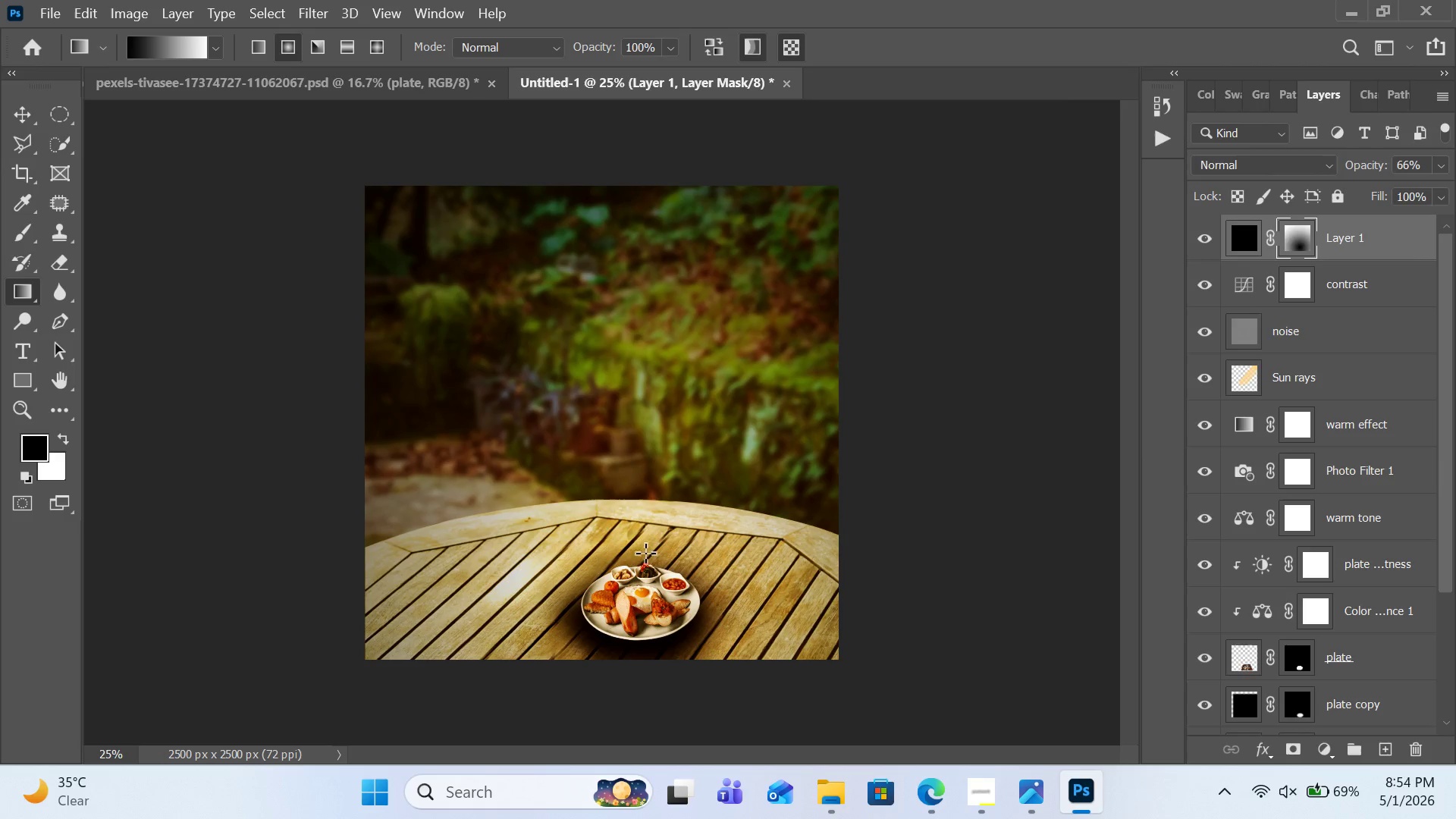 
key(Control+Z)
 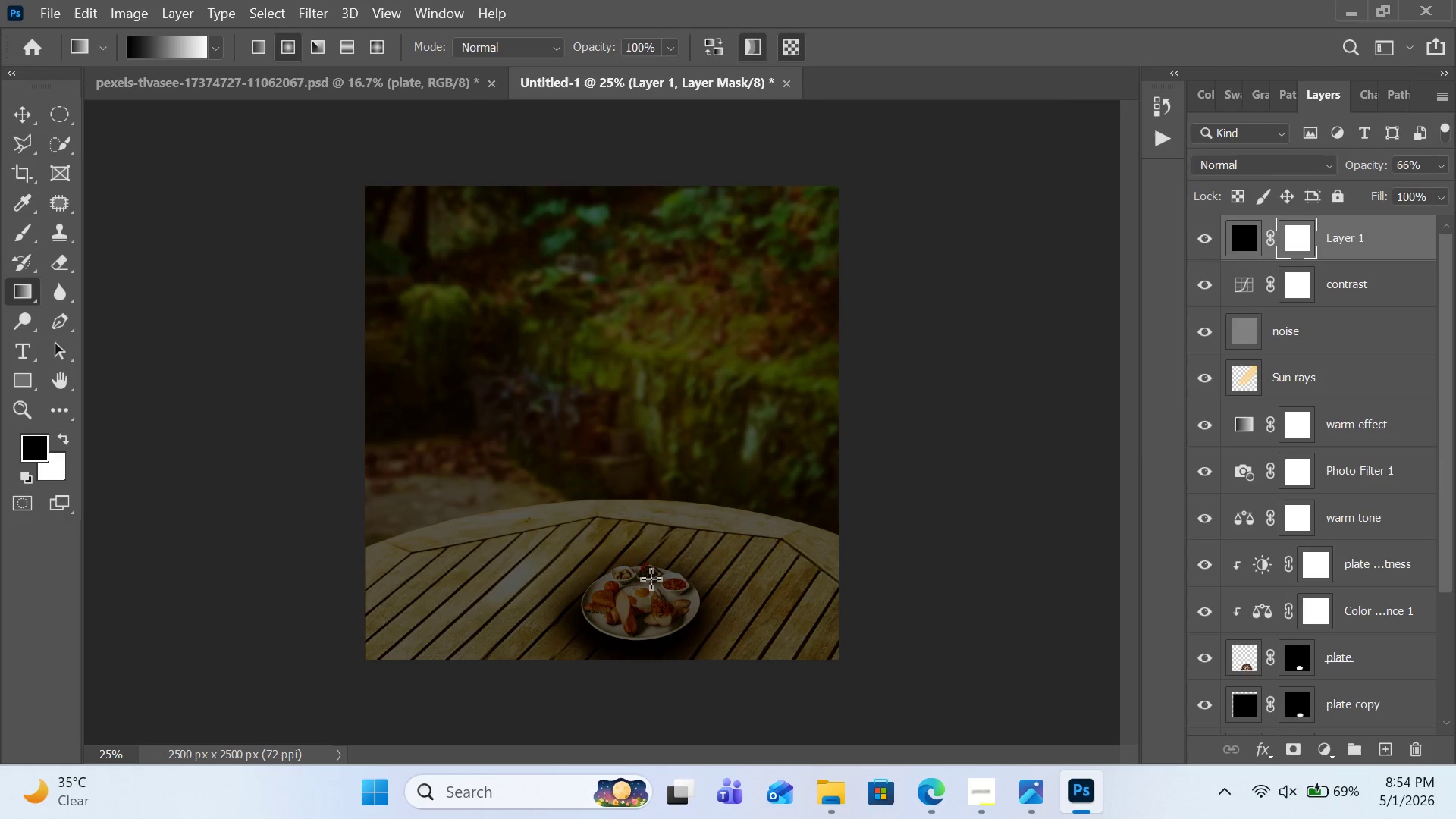 
left_click_drag(start_coordinate=[651, 579], to_coordinate=[341, 681])
 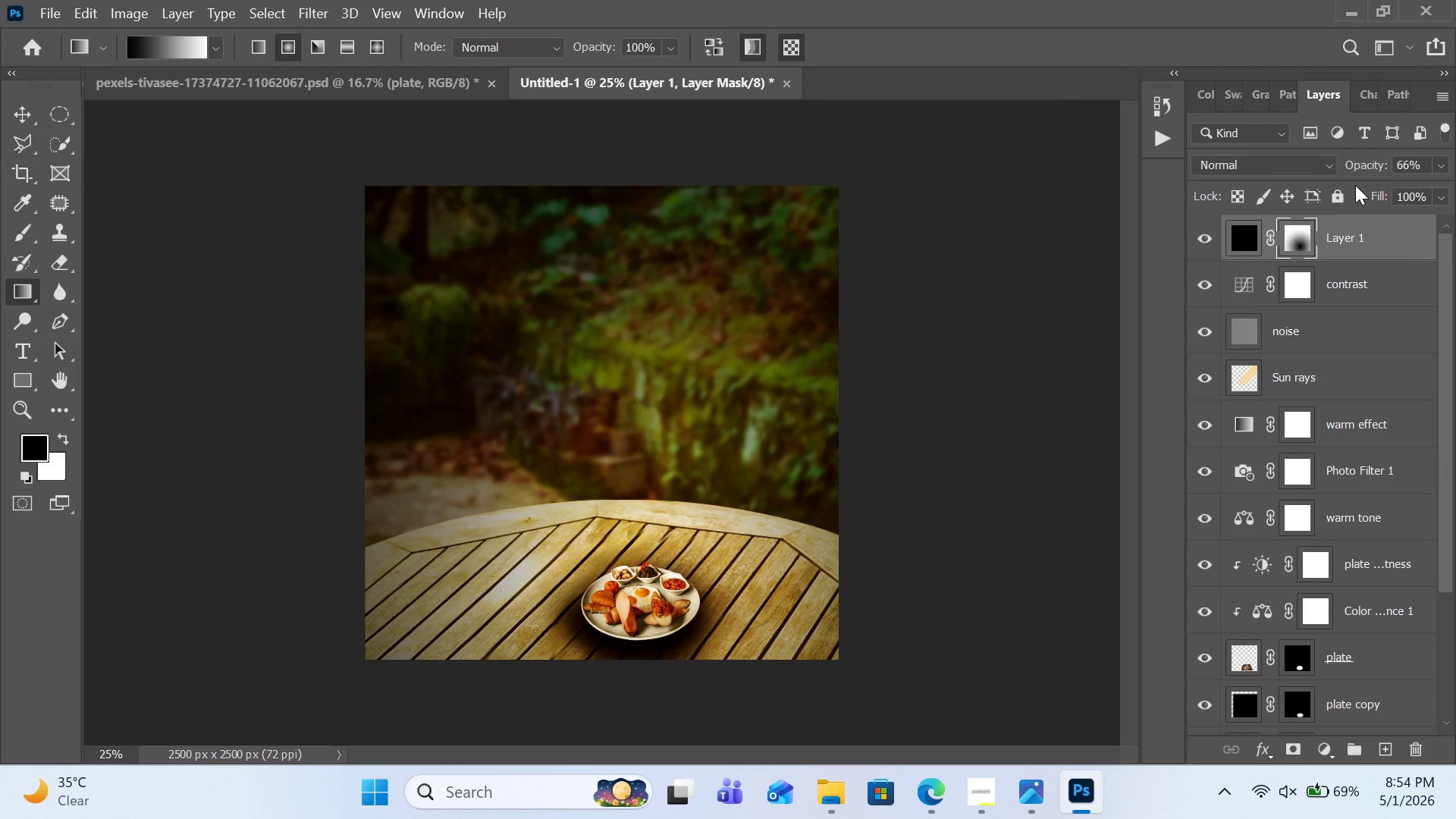 
wait(10.92)
 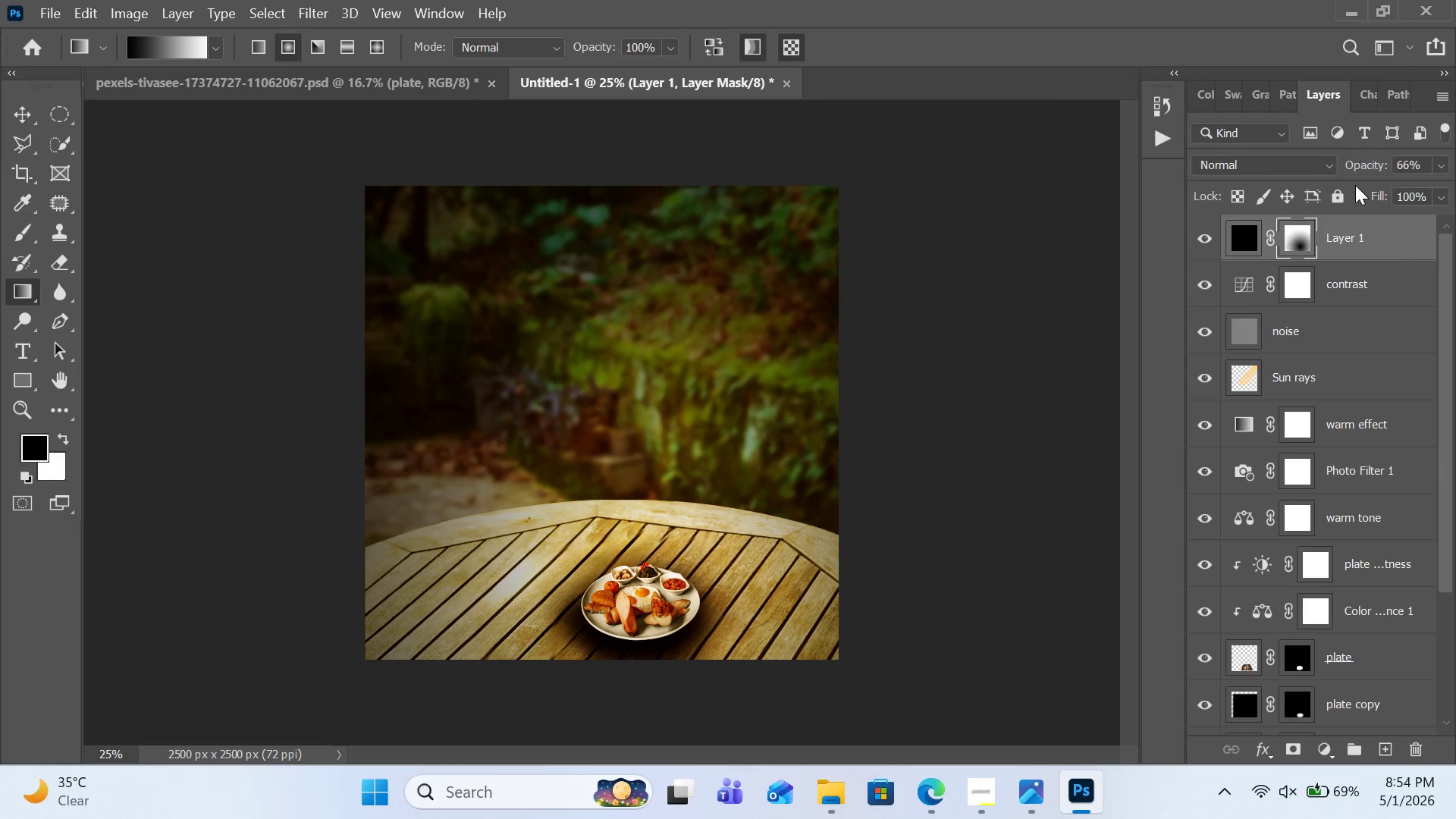 
left_click_drag(start_coordinate=[639, 583], to_coordinate=[410, 226])
 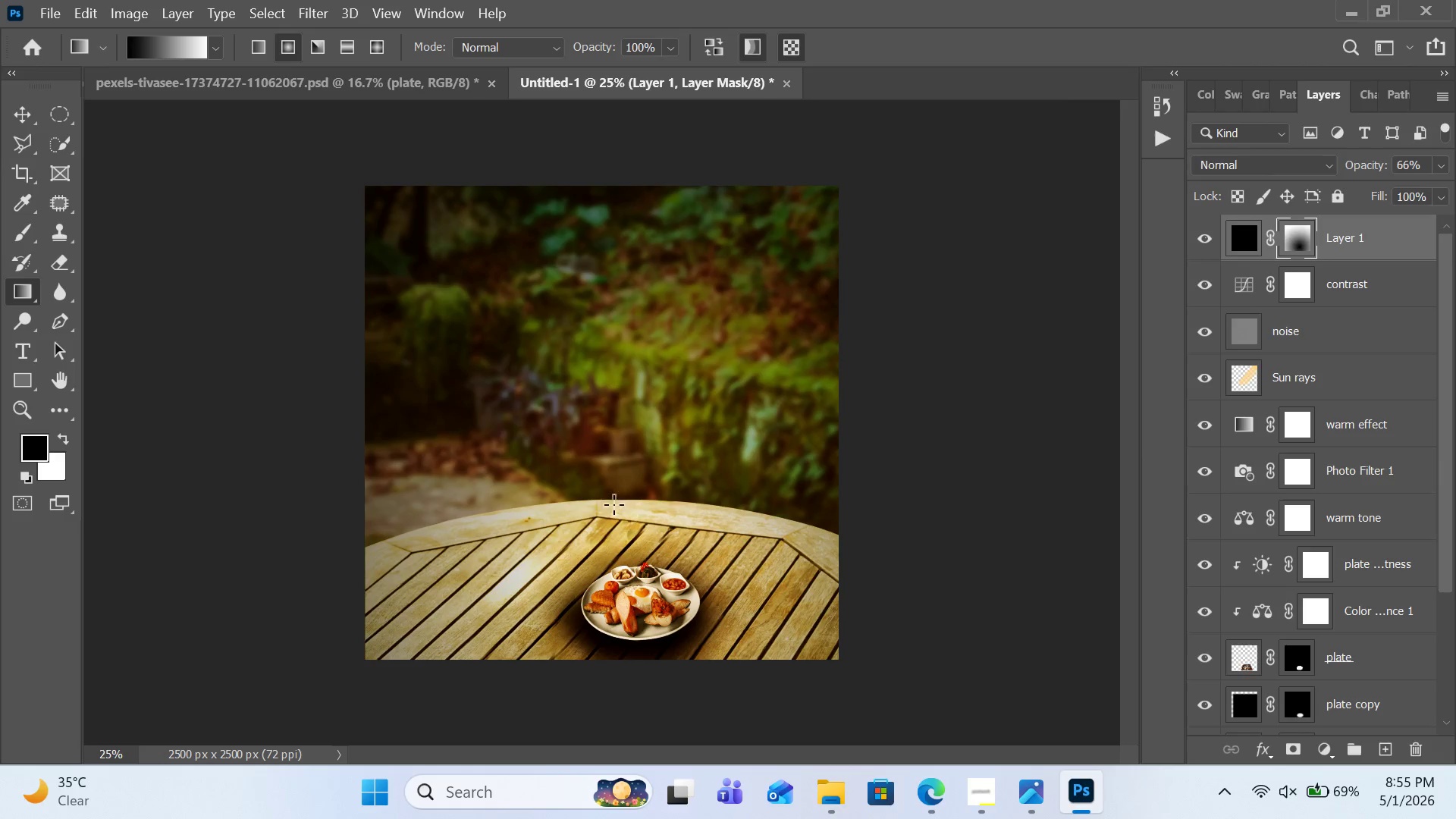 
left_click_drag(start_coordinate=[608, 495], to_coordinate=[422, 227])
 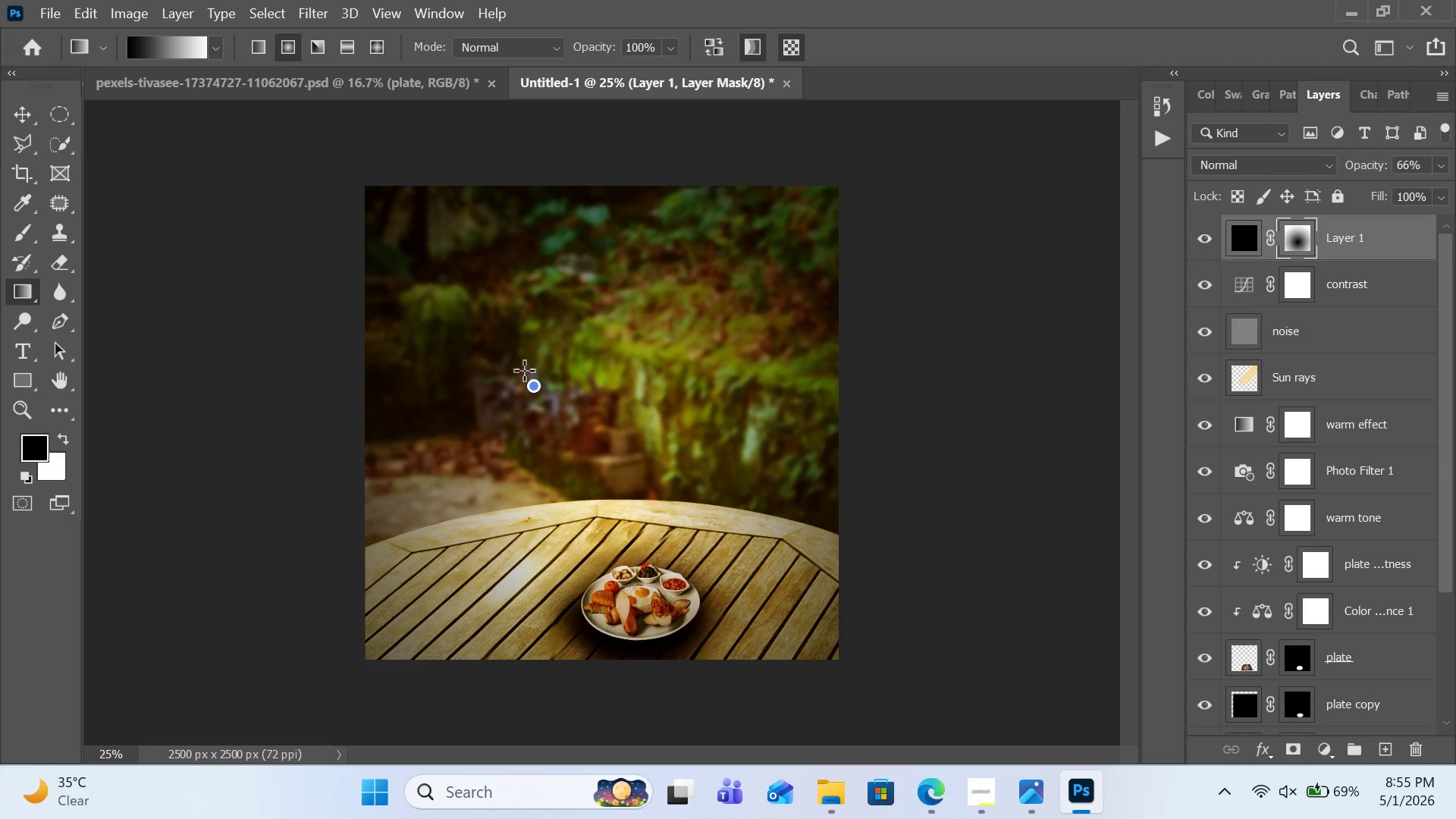 
left_click_drag(start_coordinate=[534, 386], to_coordinate=[377, 183])
 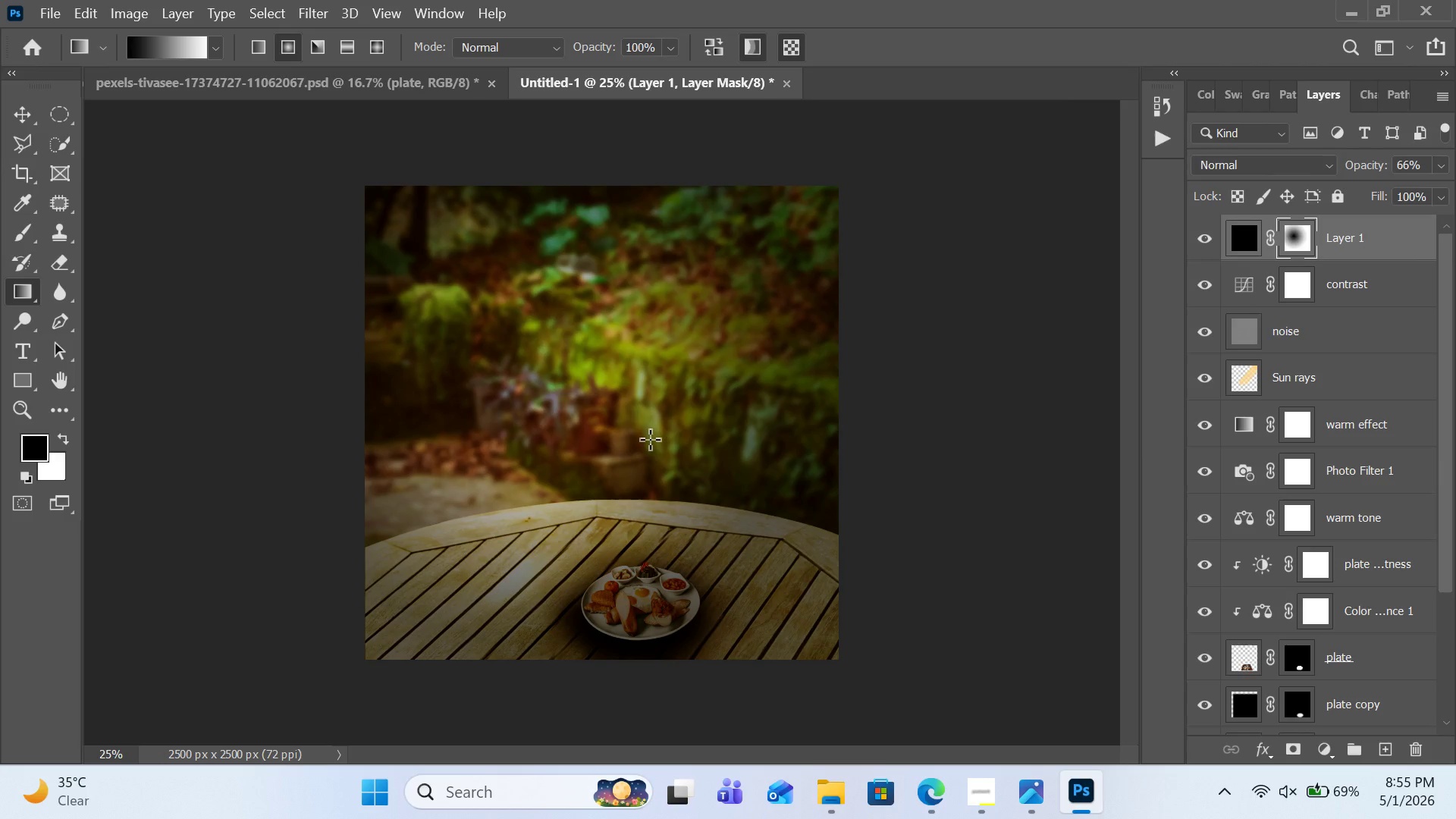 
left_click_drag(start_coordinate=[651, 441], to_coordinate=[494, 283])
 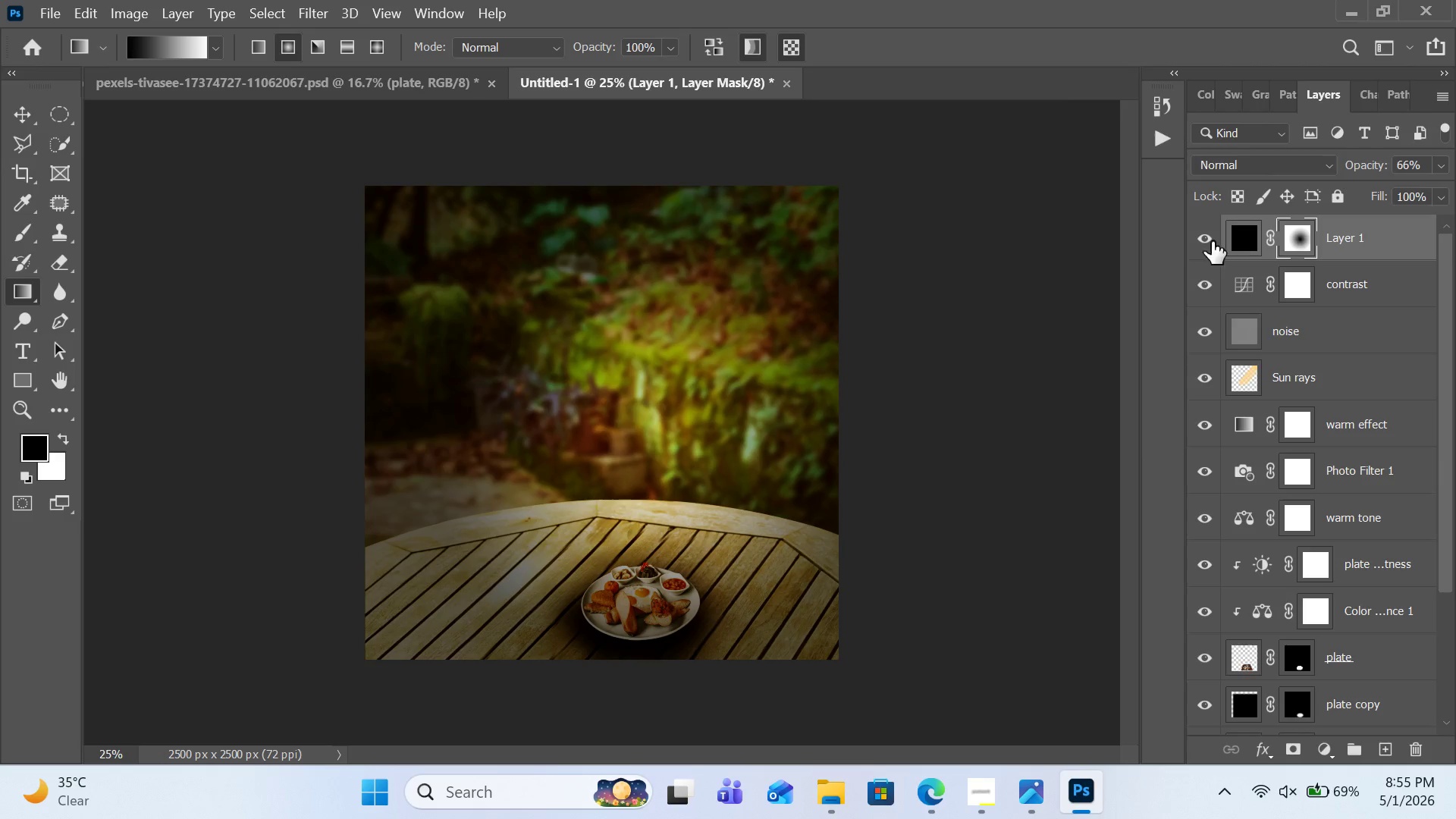 
mouse_move([1330, 230])
 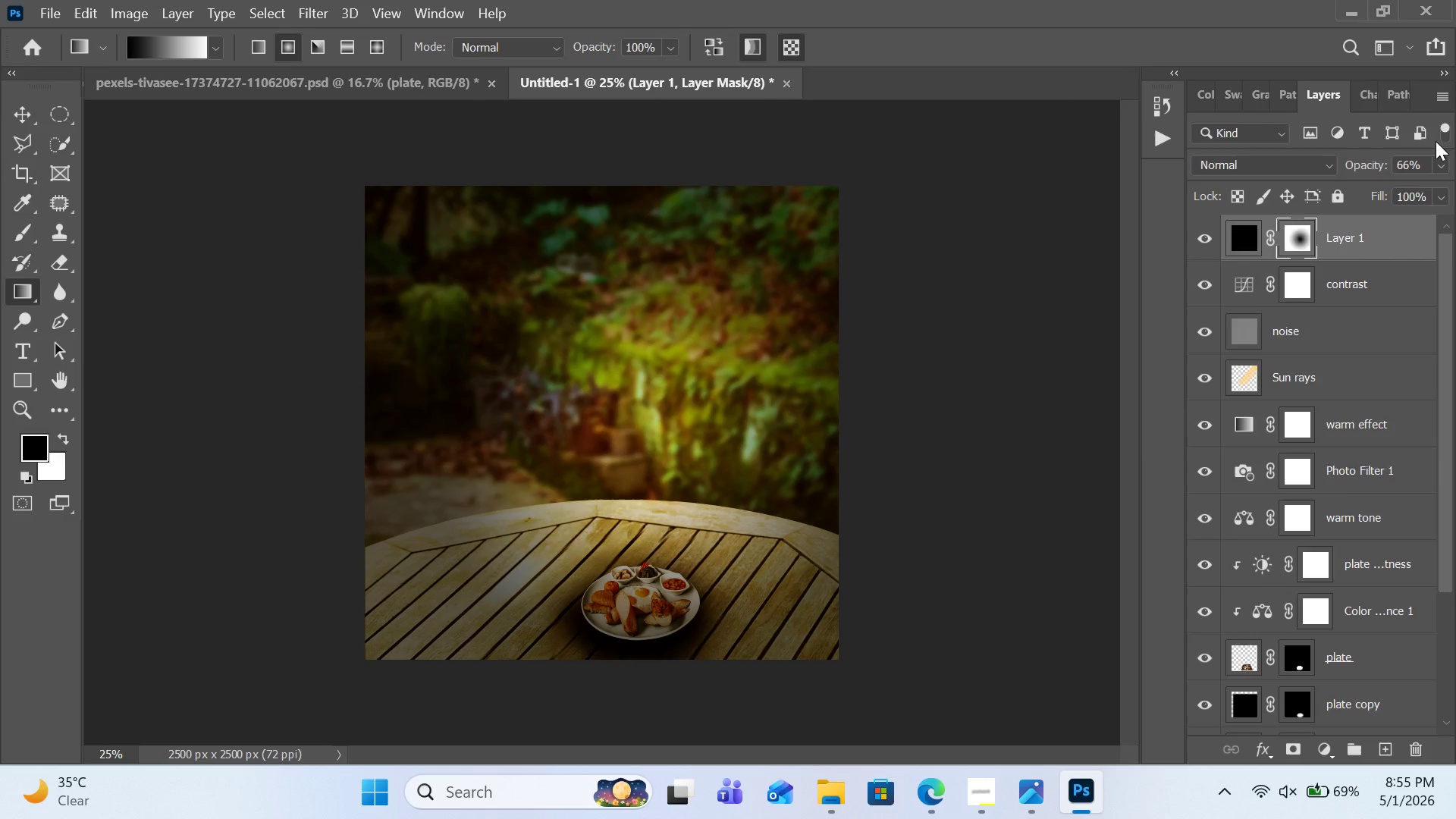 
key(Delete)
 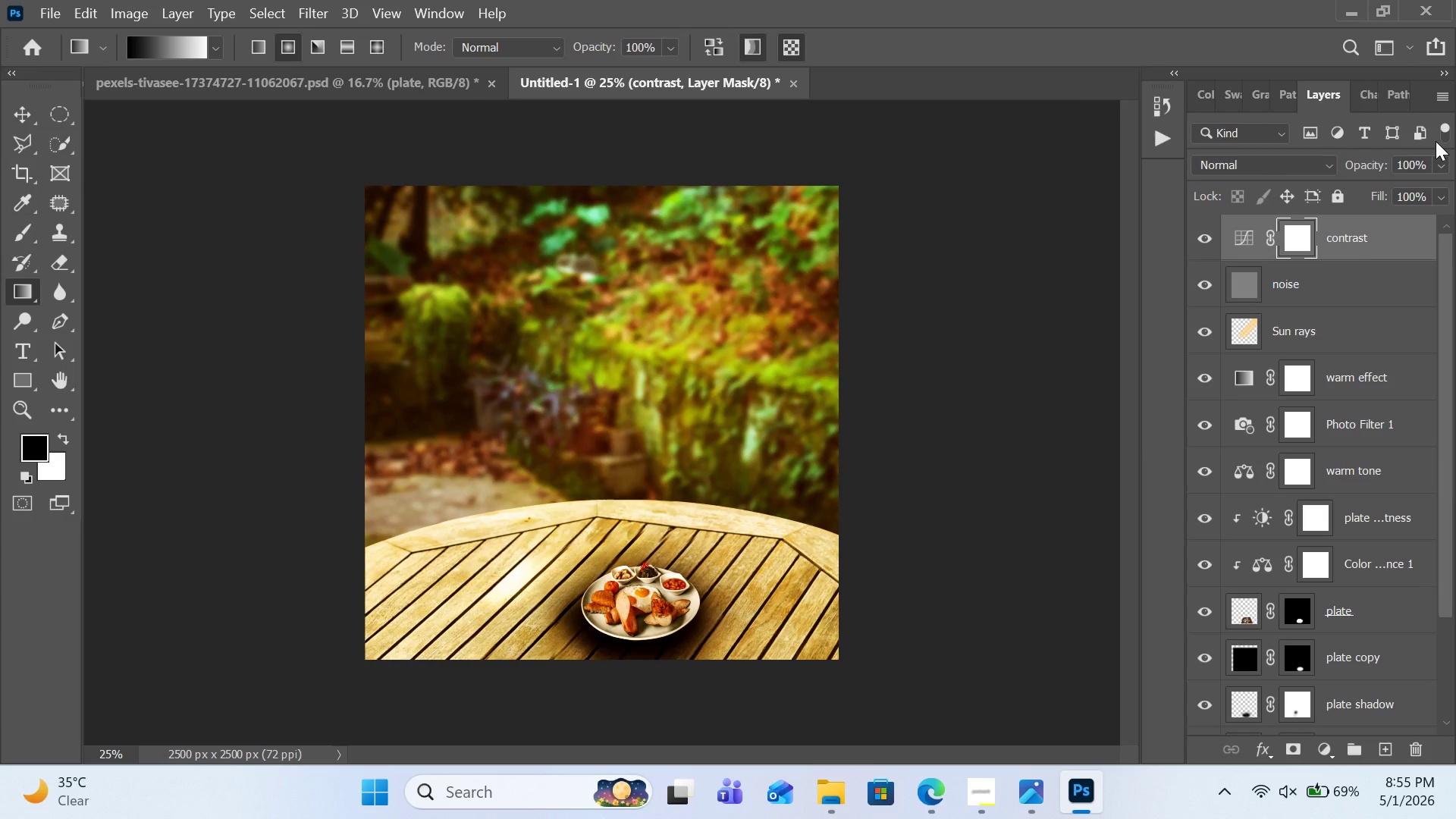 
wait(9.89)
 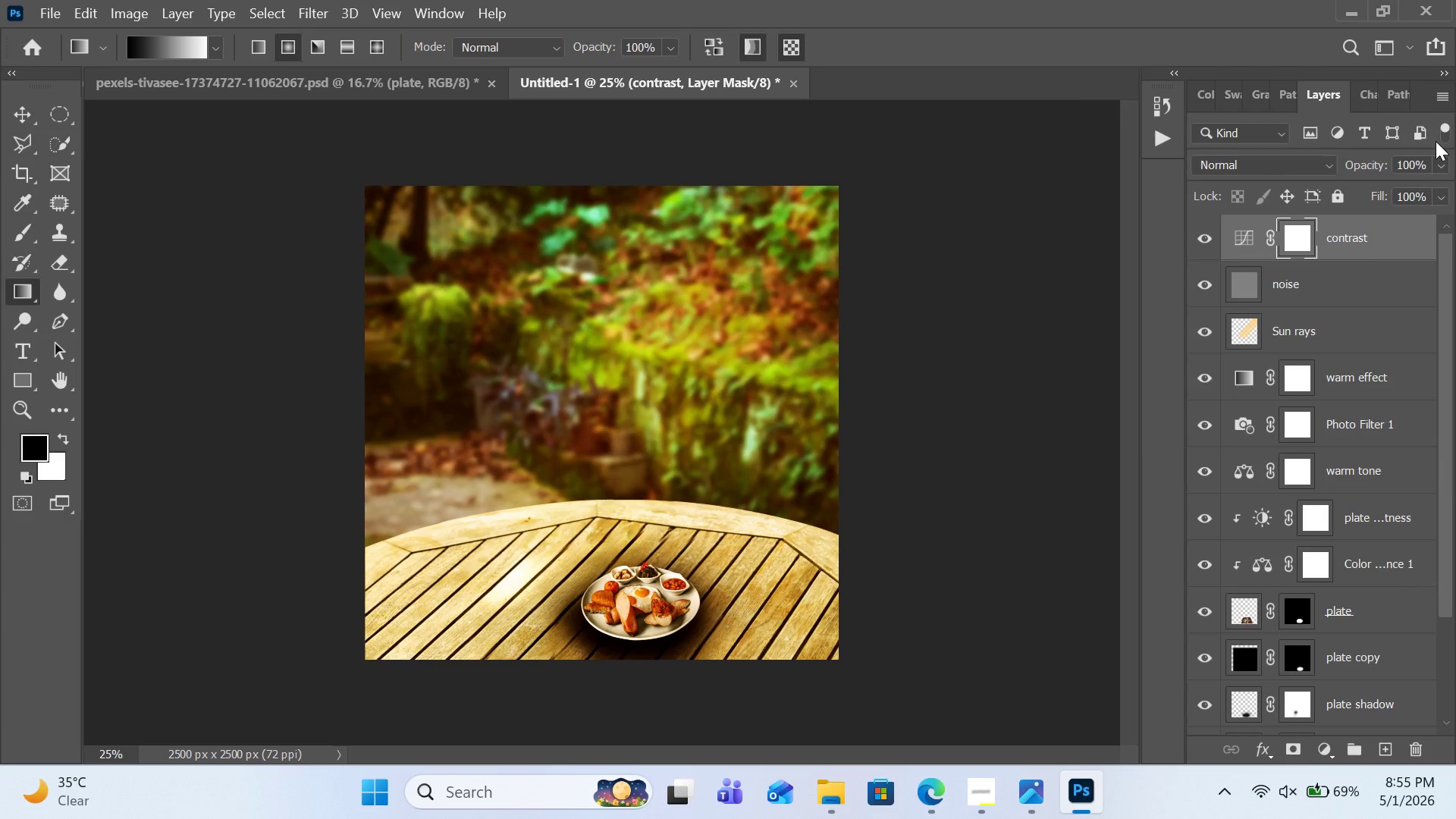 
left_click([1392, 746])
 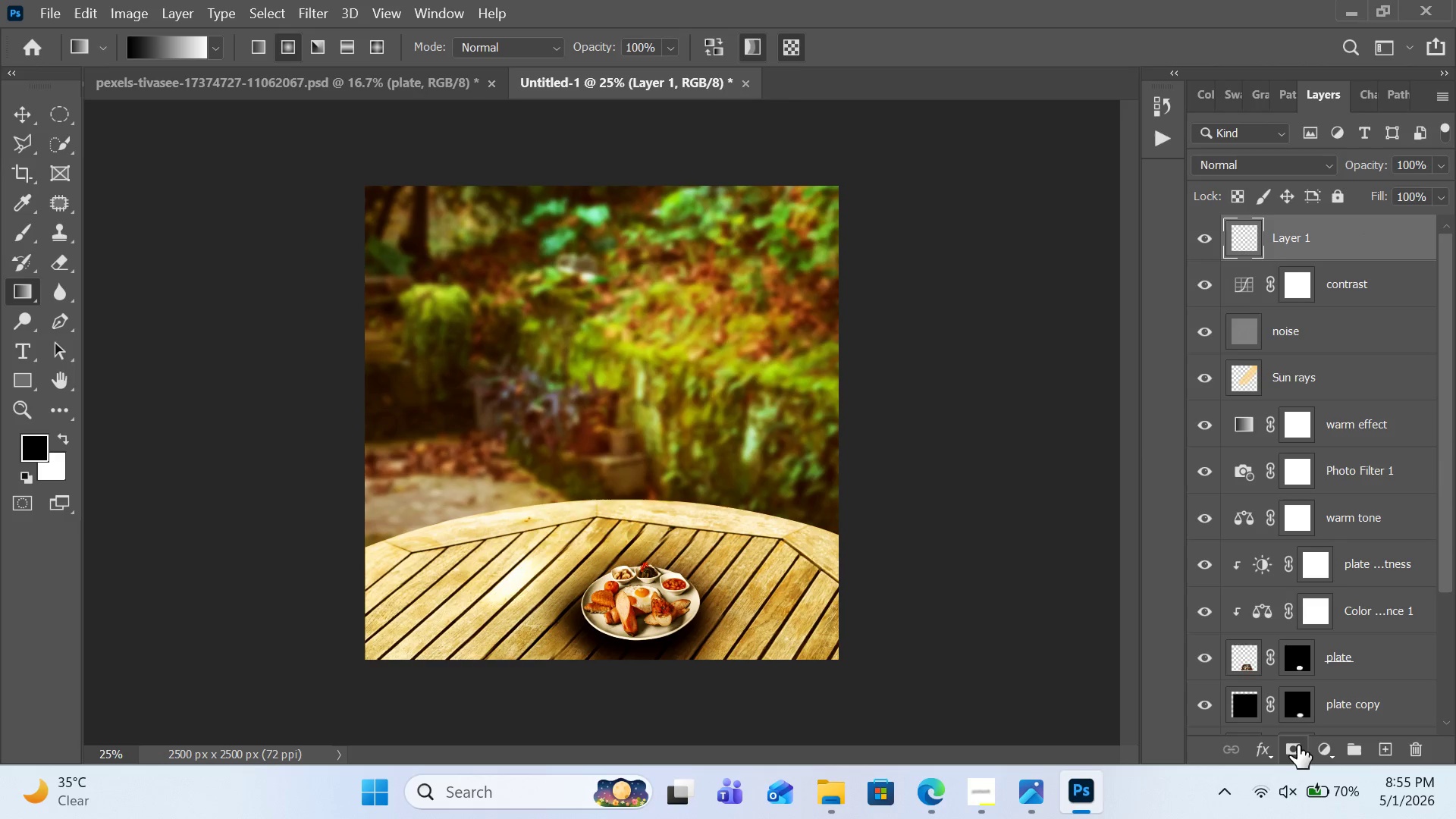 
left_click([1298, 745])
 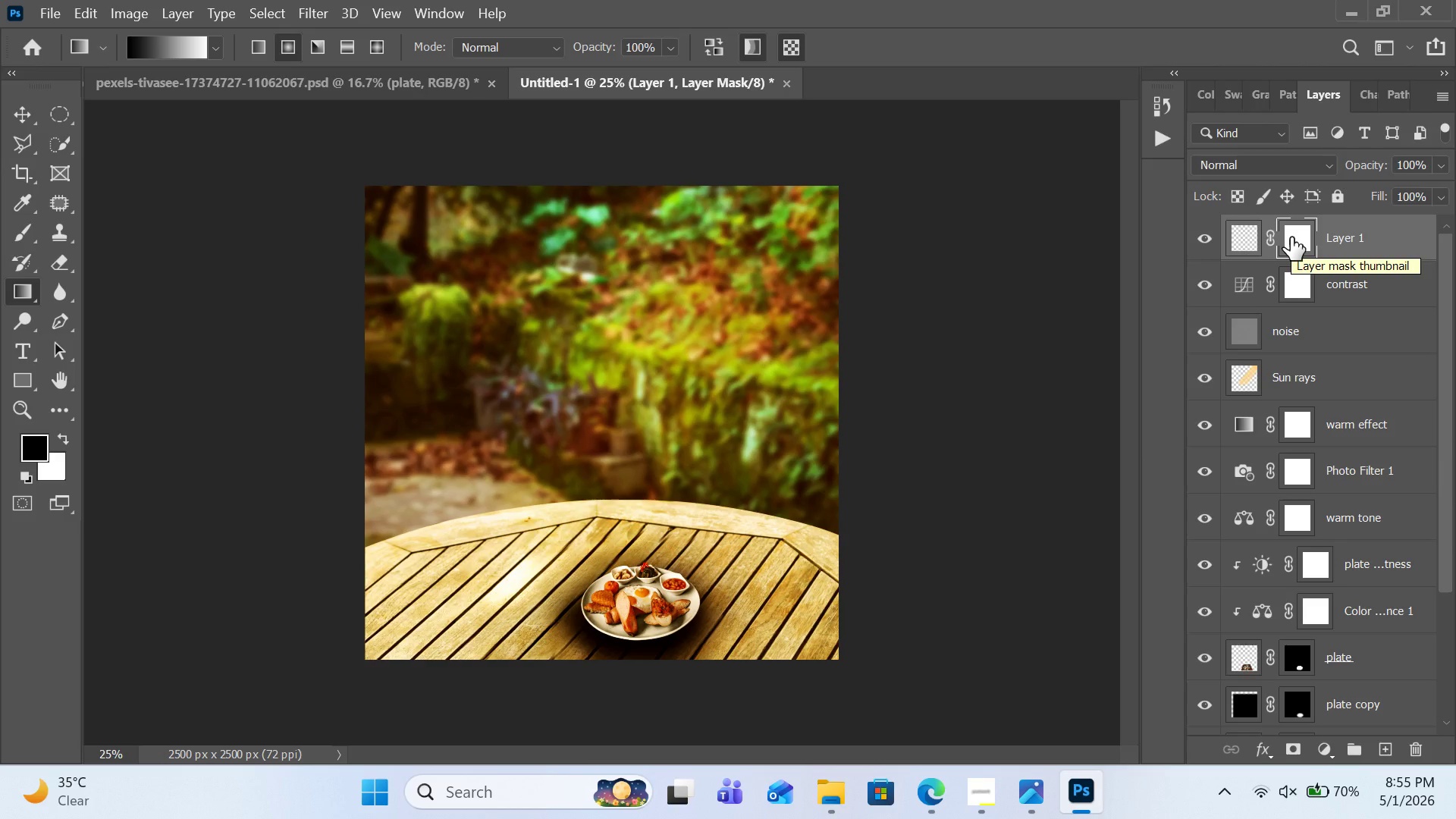 
key(Shift+Backspace)
 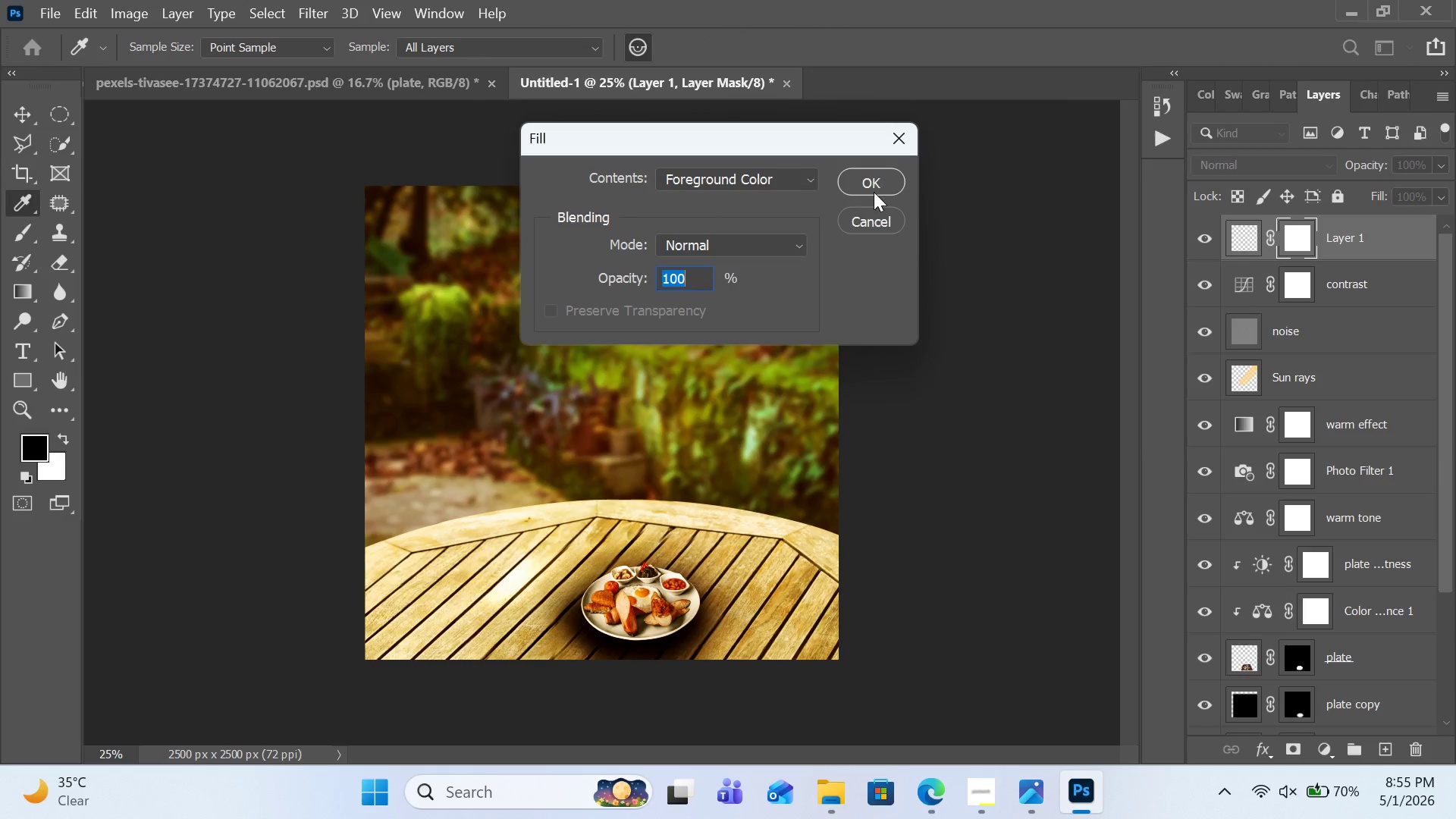 
left_click([874, 190])
 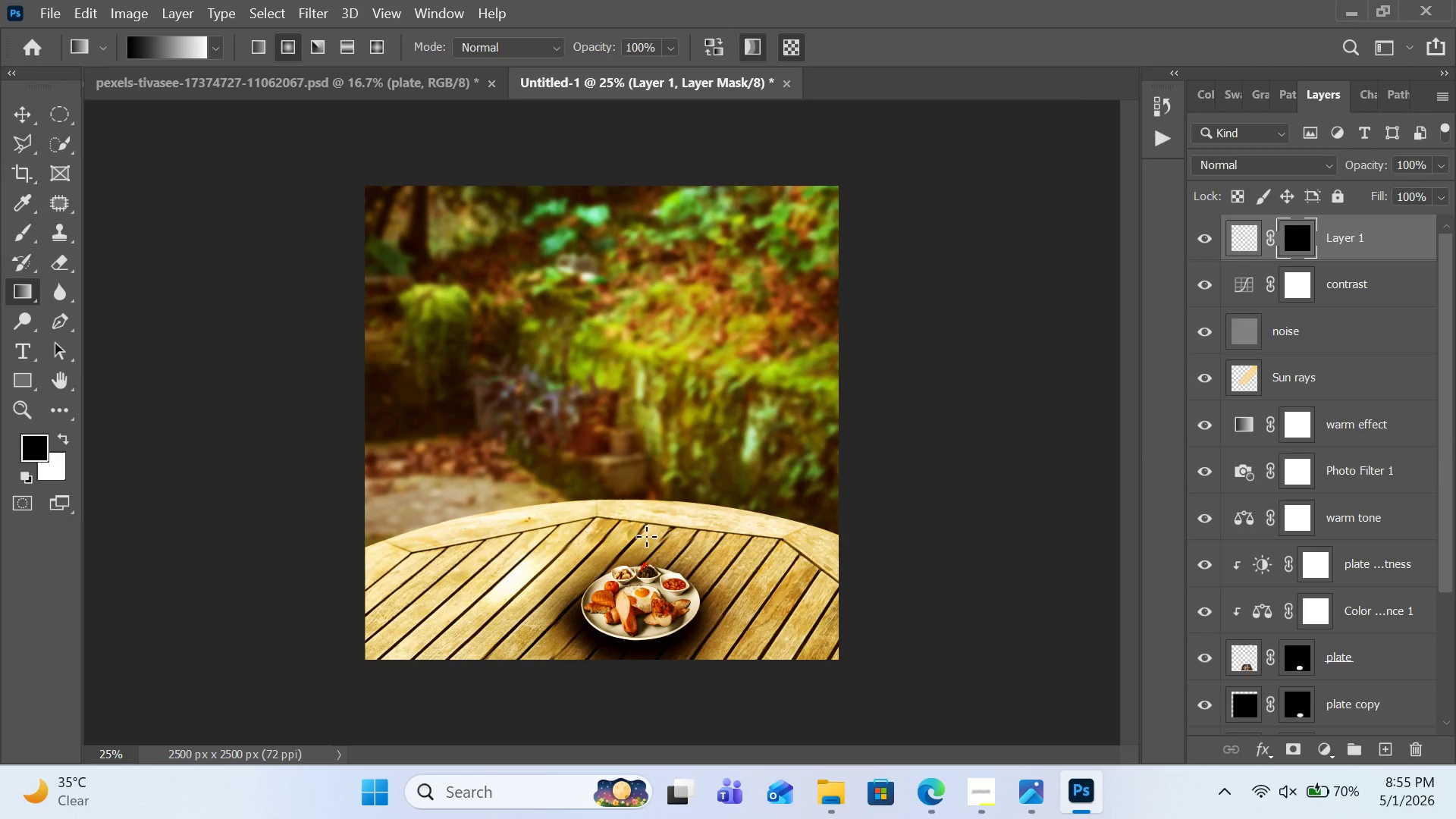 
left_click_drag(start_coordinate=[645, 528], to_coordinate=[192, 30])
 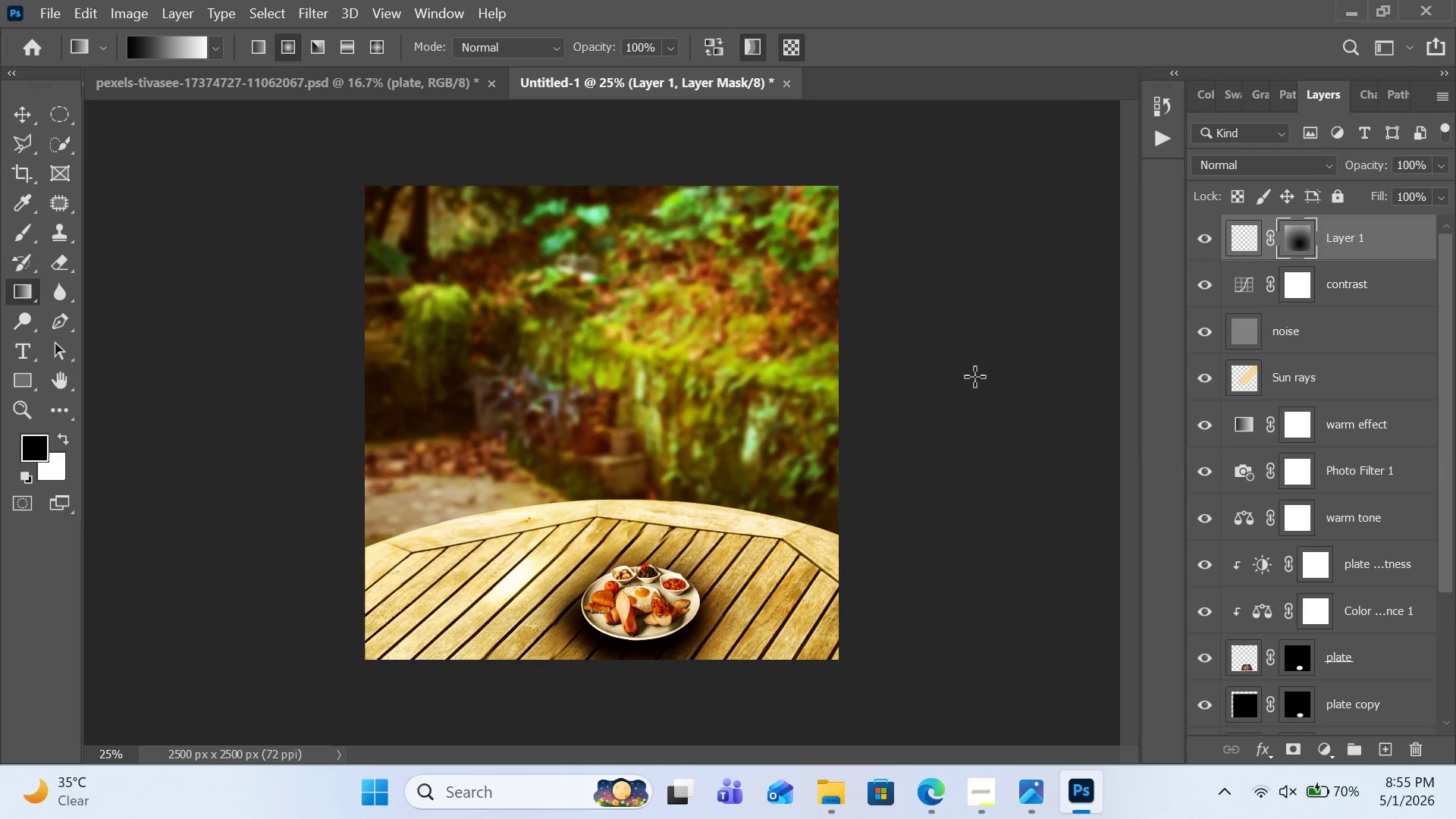 
wait(5.62)
 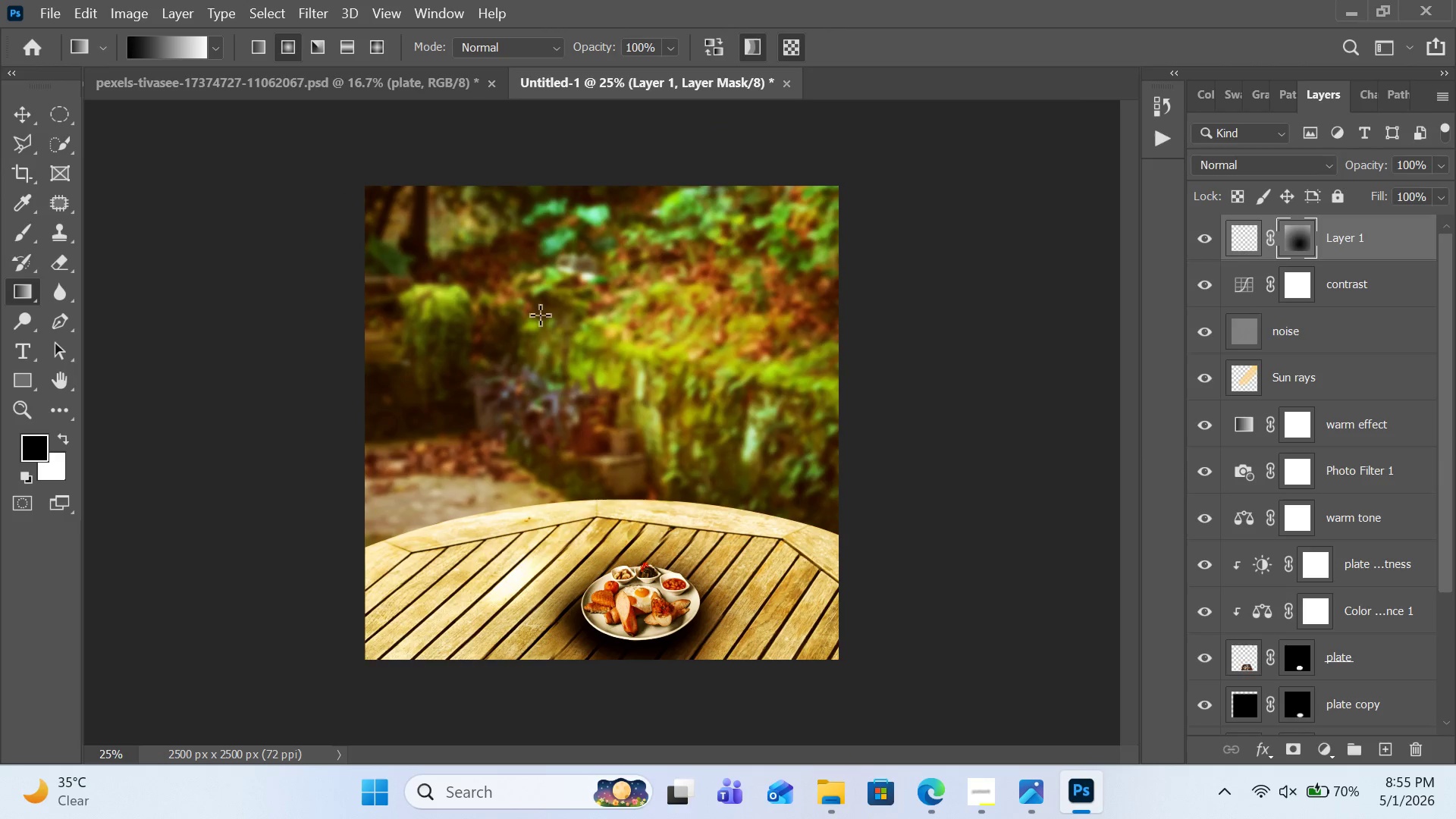 
left_click([1439, 174])
 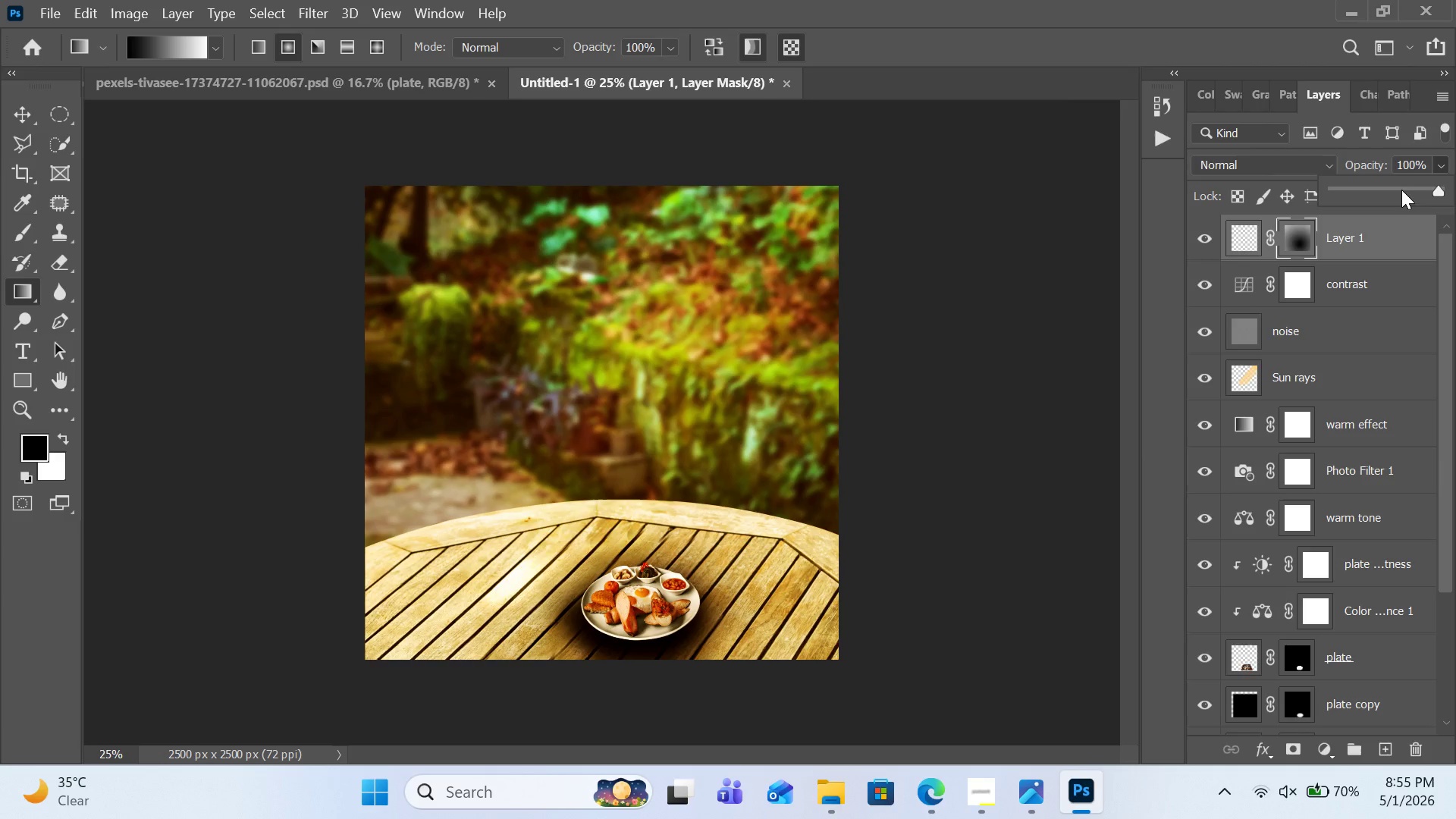 
left_click([1401, 190])
 